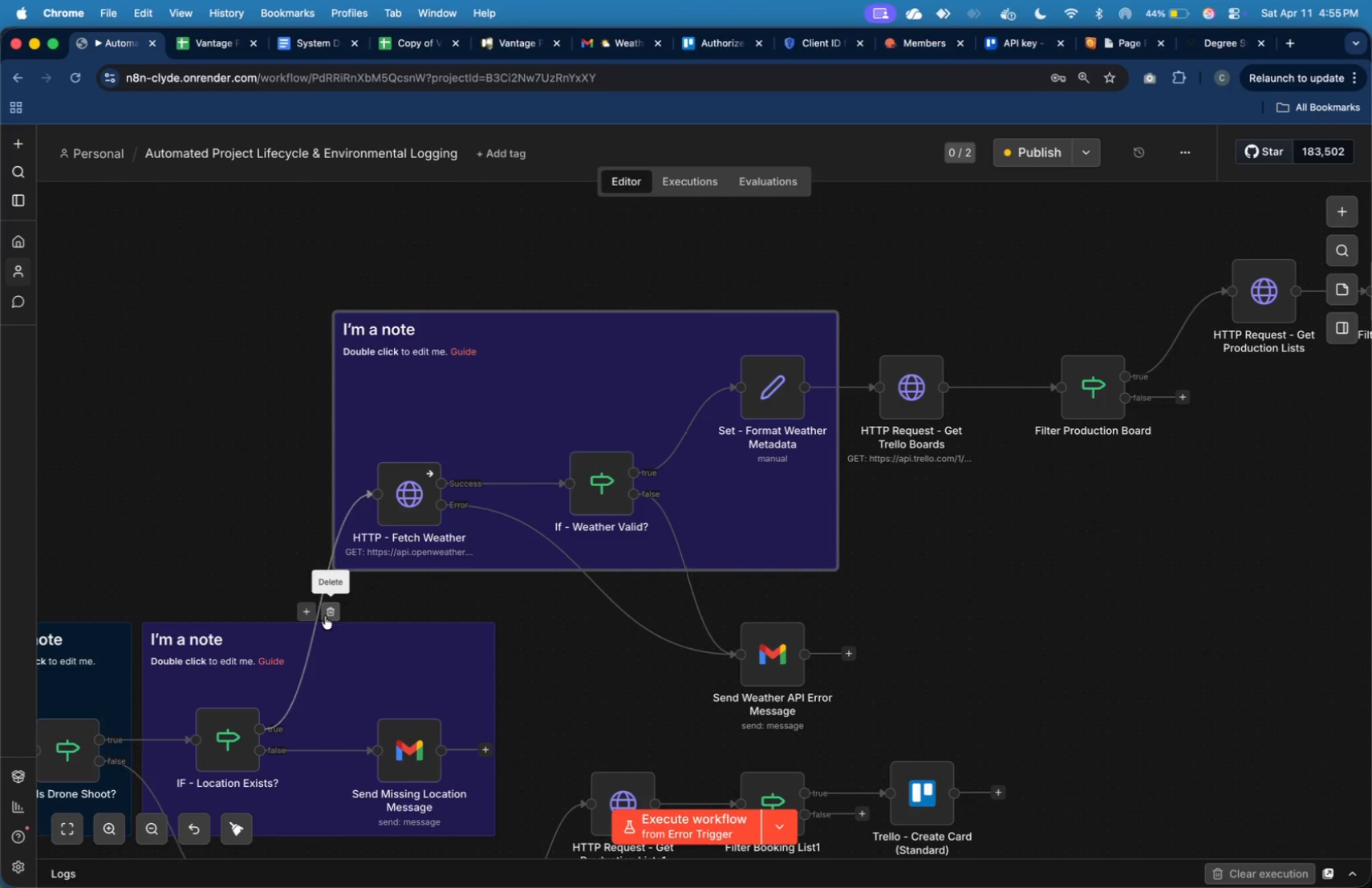 
double_click([105, 825])
 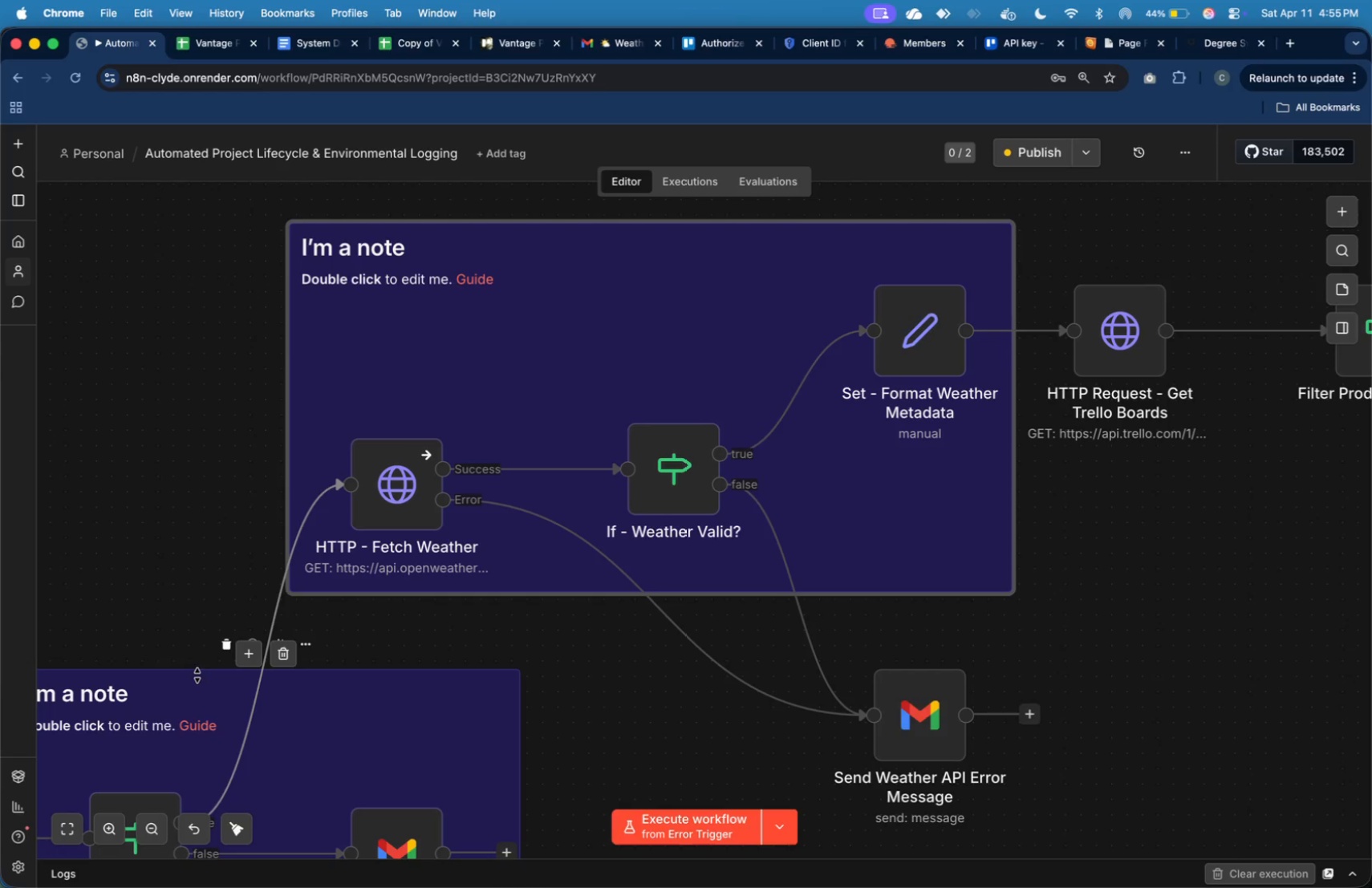 
wait(7.76)
 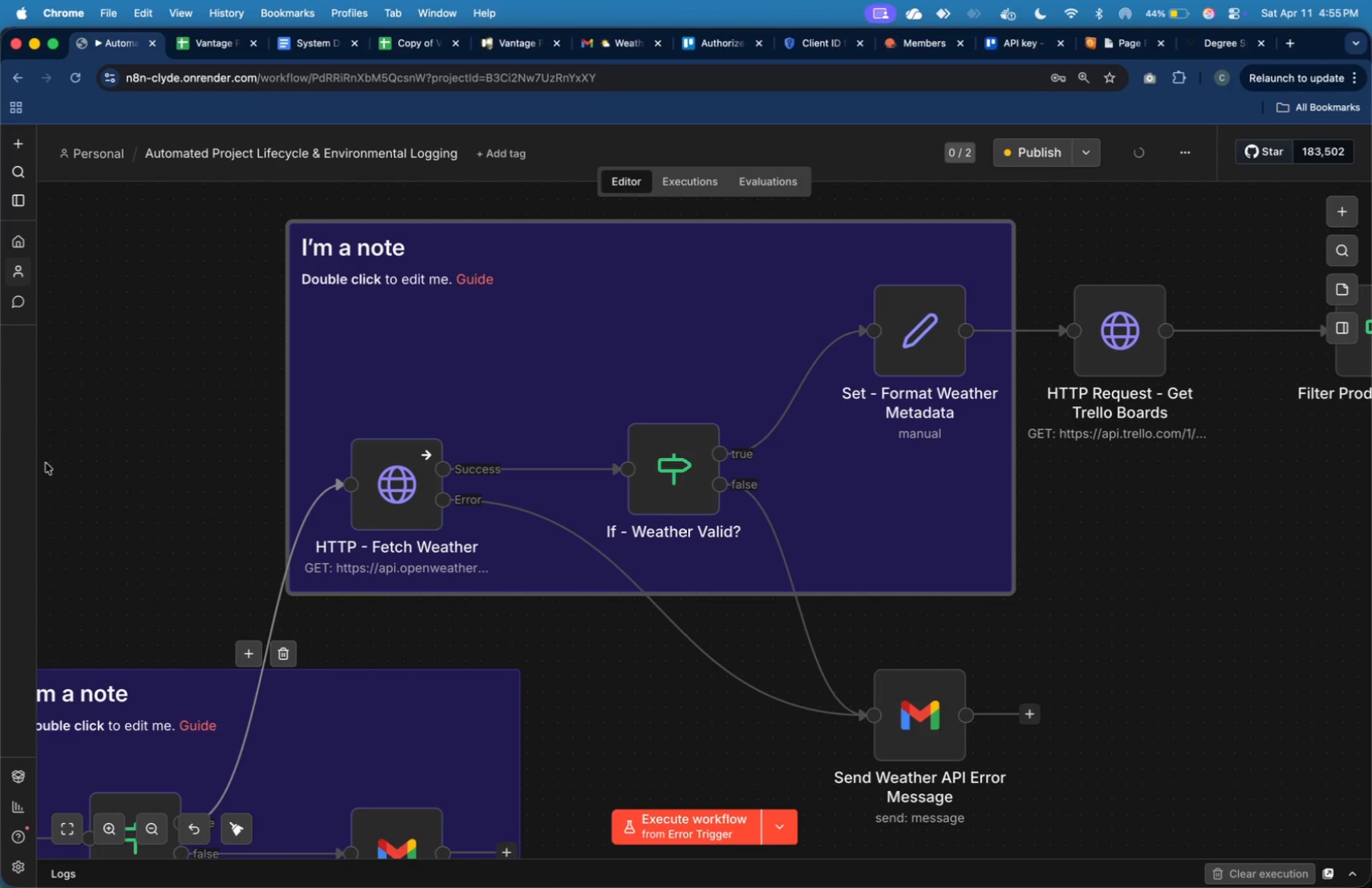 
left_click([244, 649])
 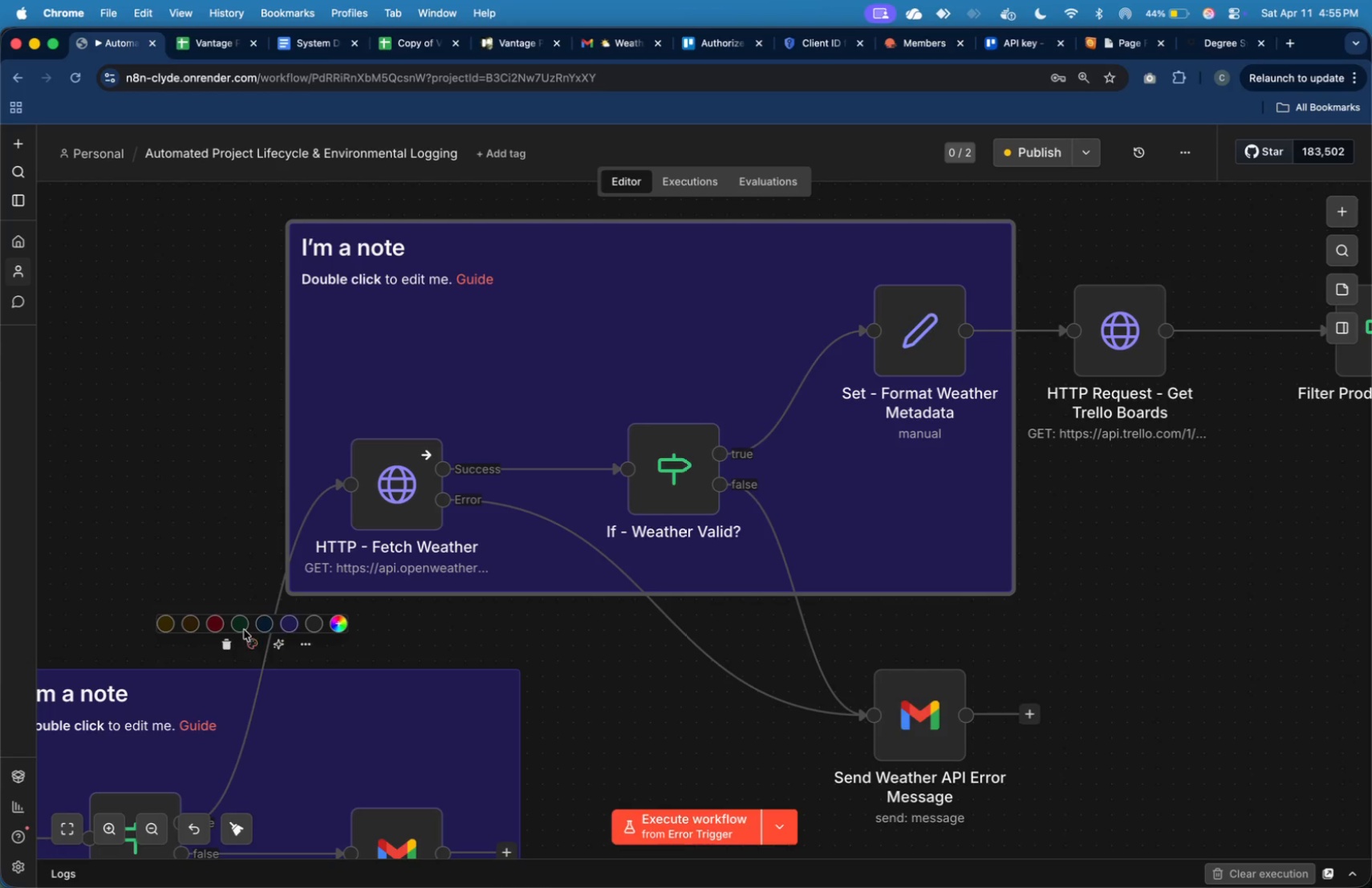 
left_click([242, 625])
 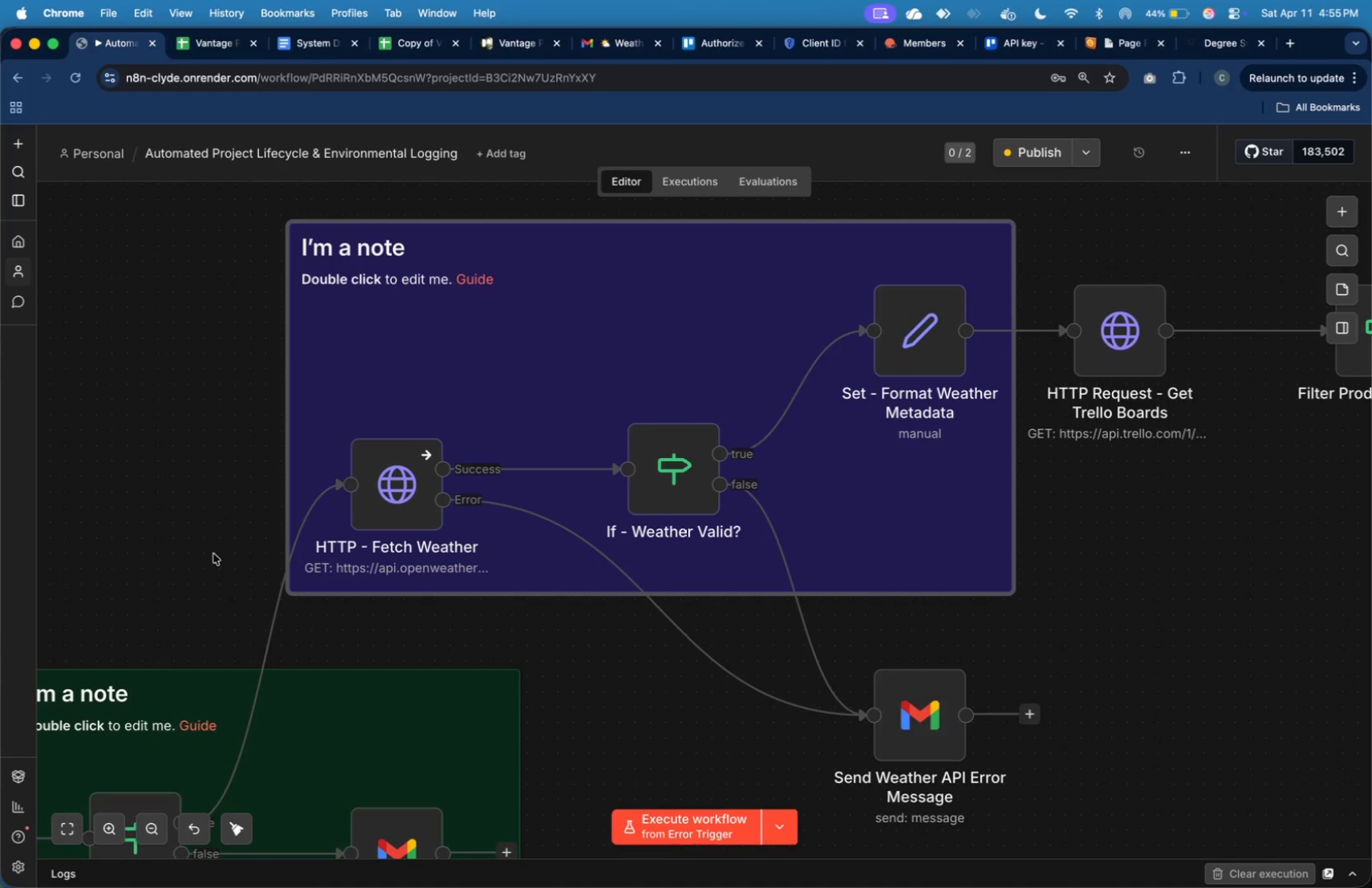 
left_click([210, 541])
 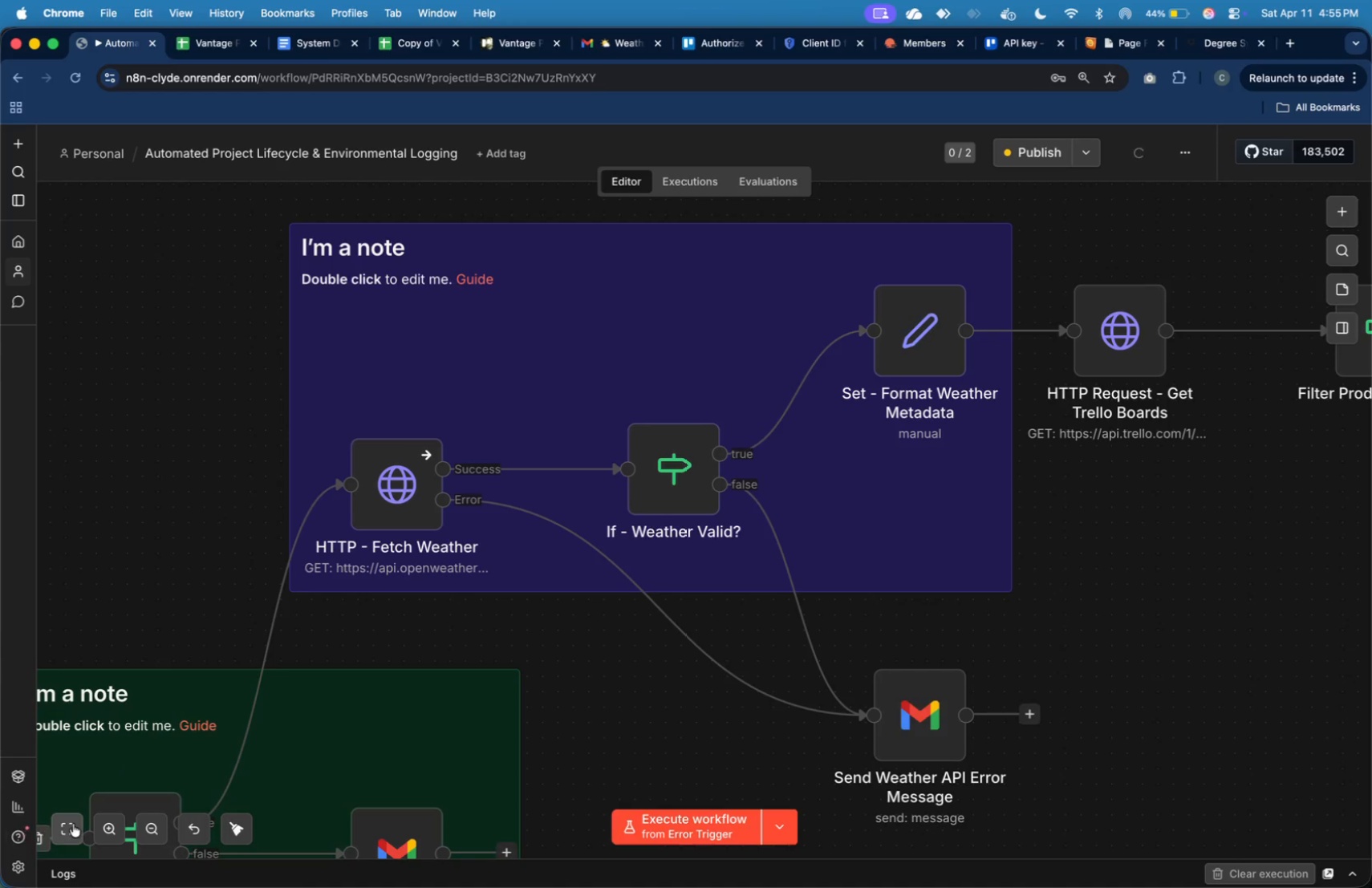 
left_click([79, 821])
 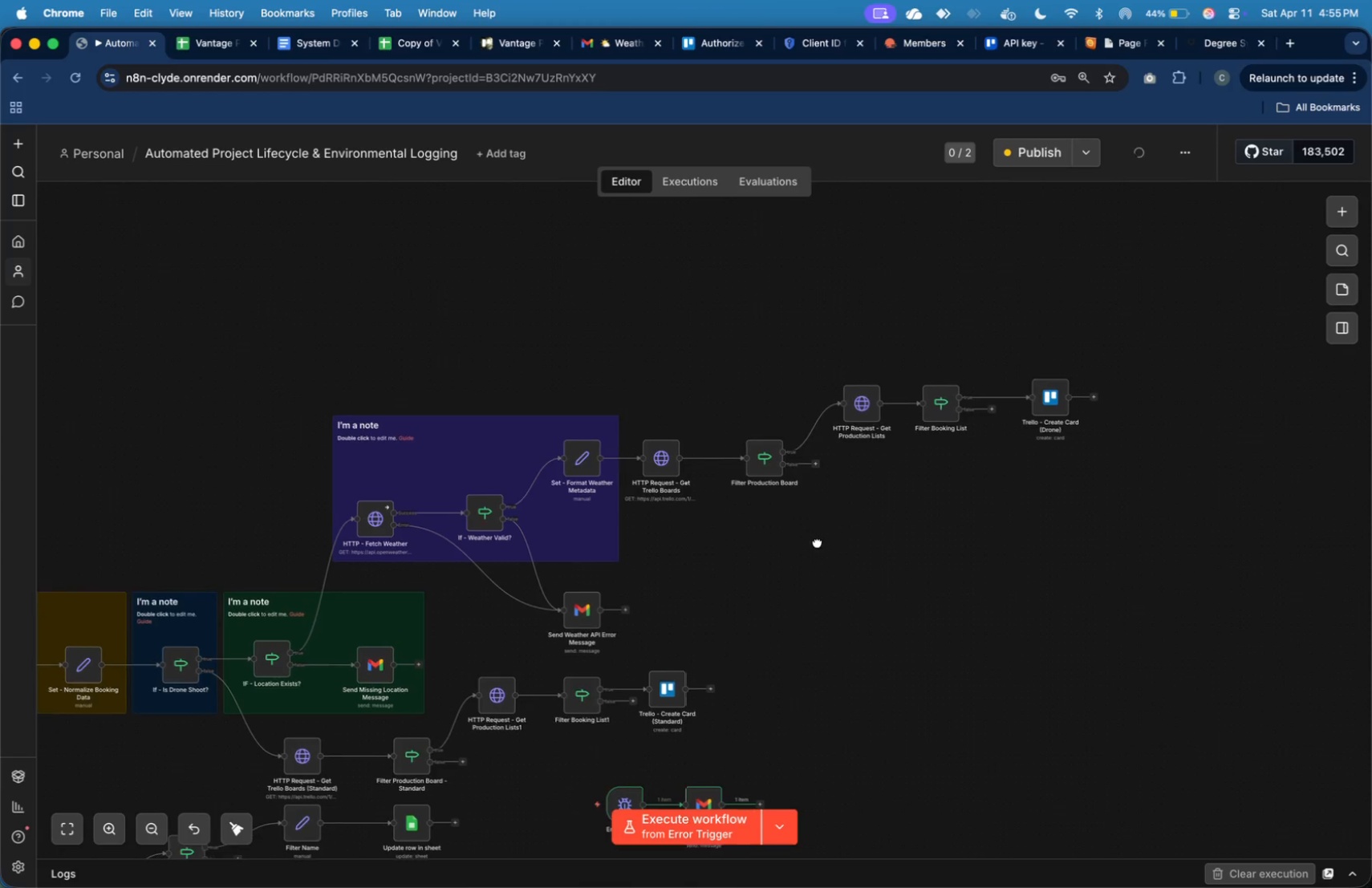 
wait(10.05)
 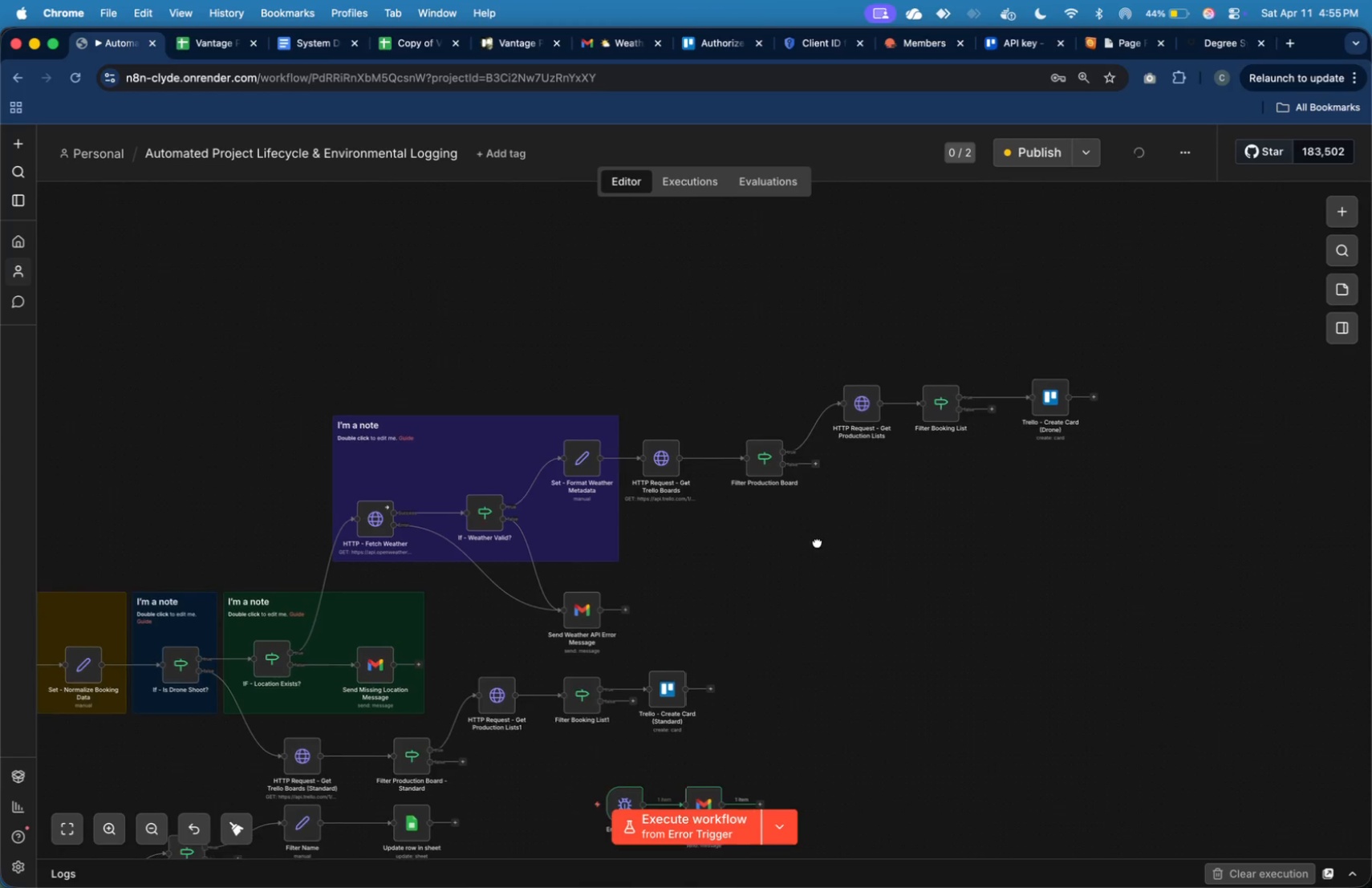 
left_click([696, 335])
 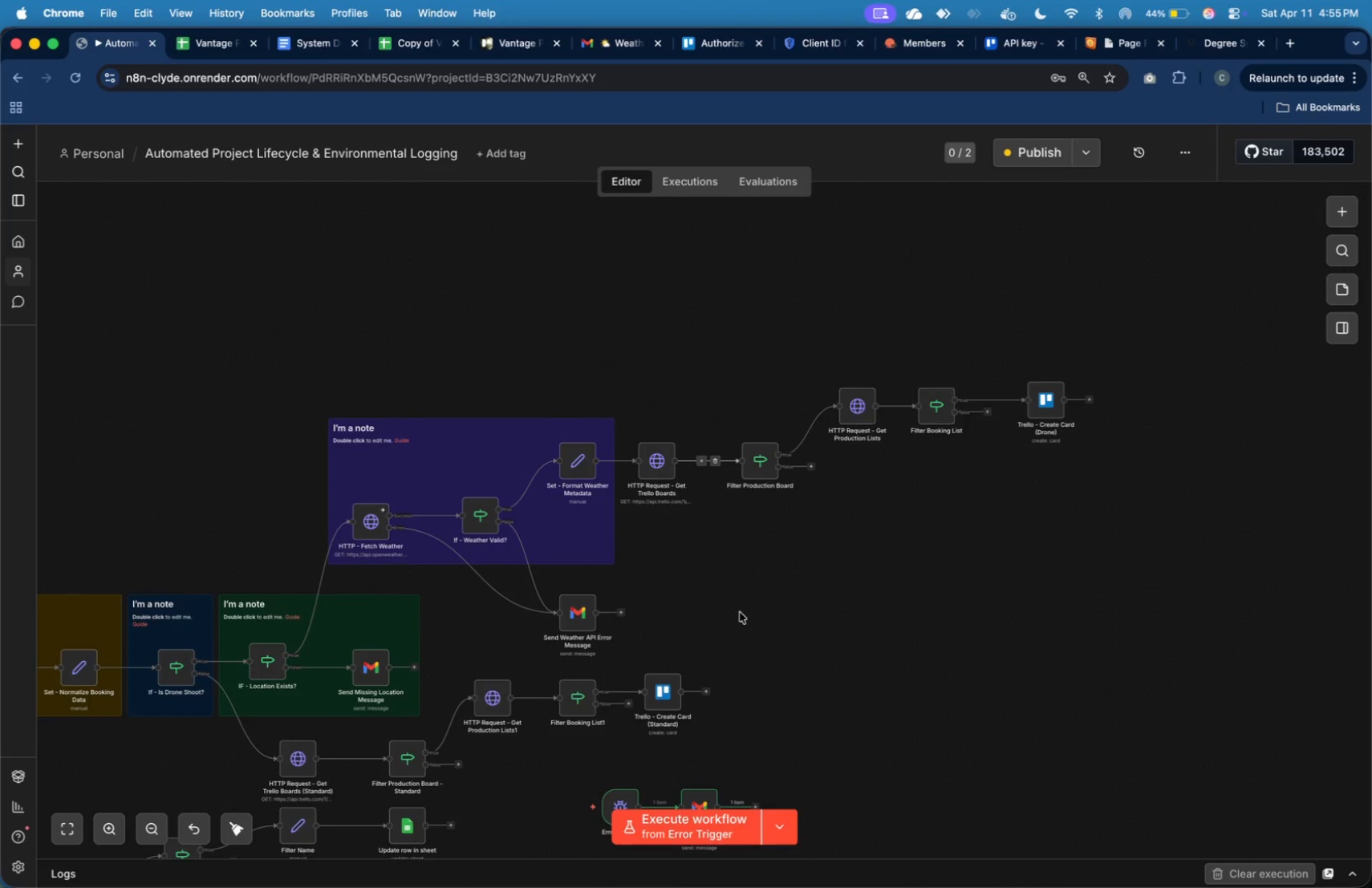 
left_click([795, 664])
 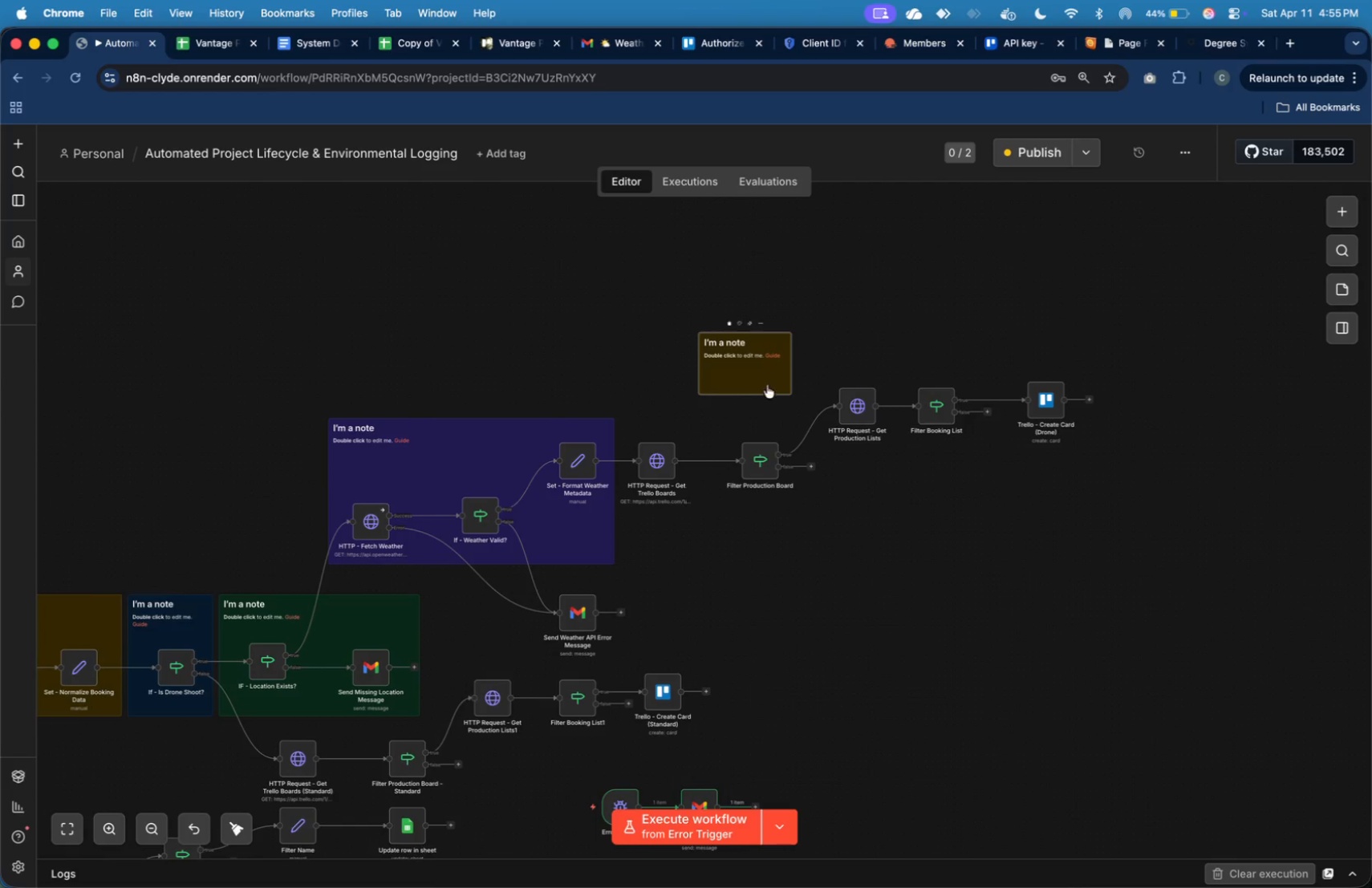 
left_click_drag(start_coordinate=[767, 383], to_coordinate=[598, 624])
 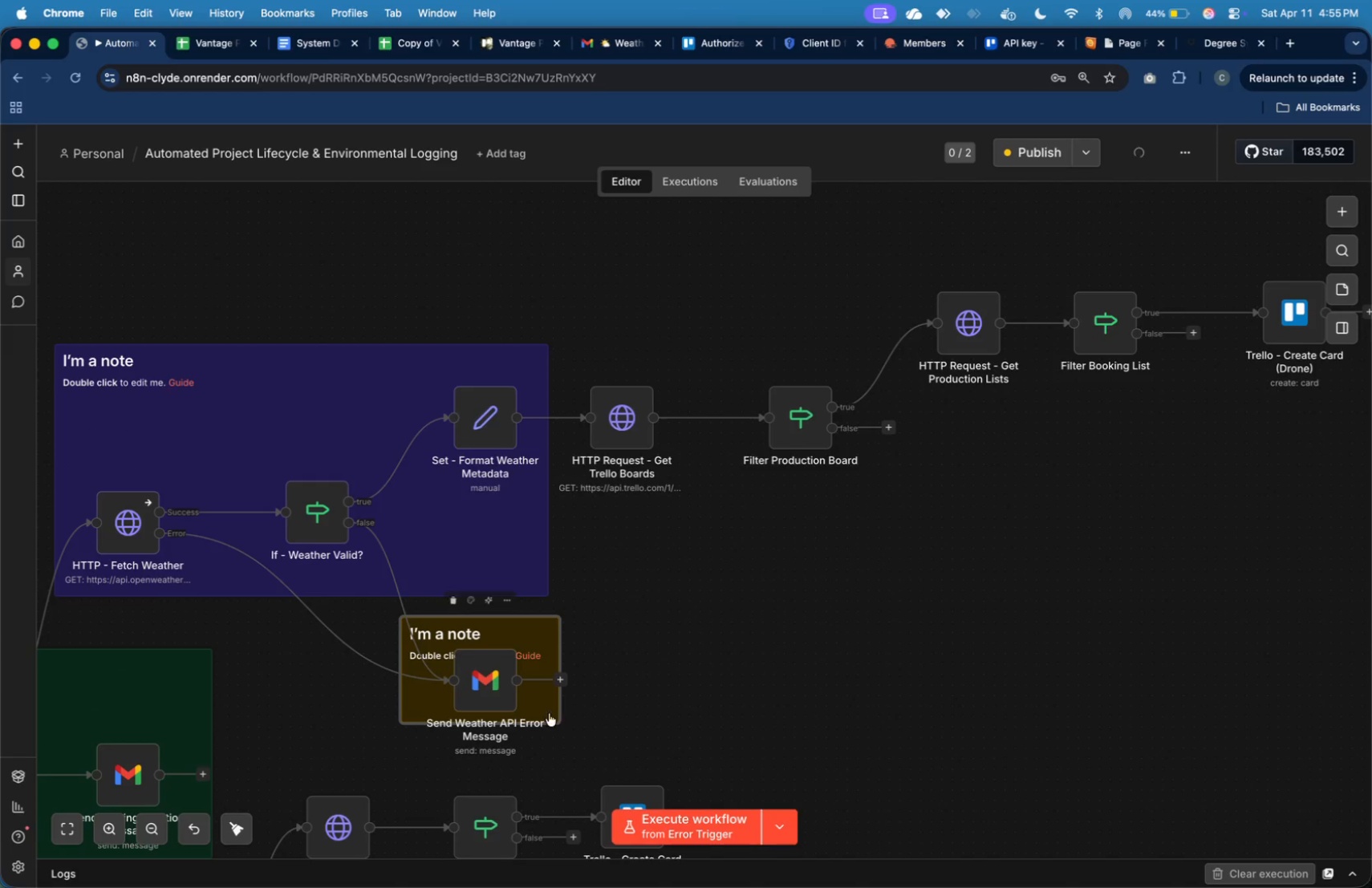 
left_click_drag(start_coordinate=[560, 707], to_coordinate=[570, 732])
 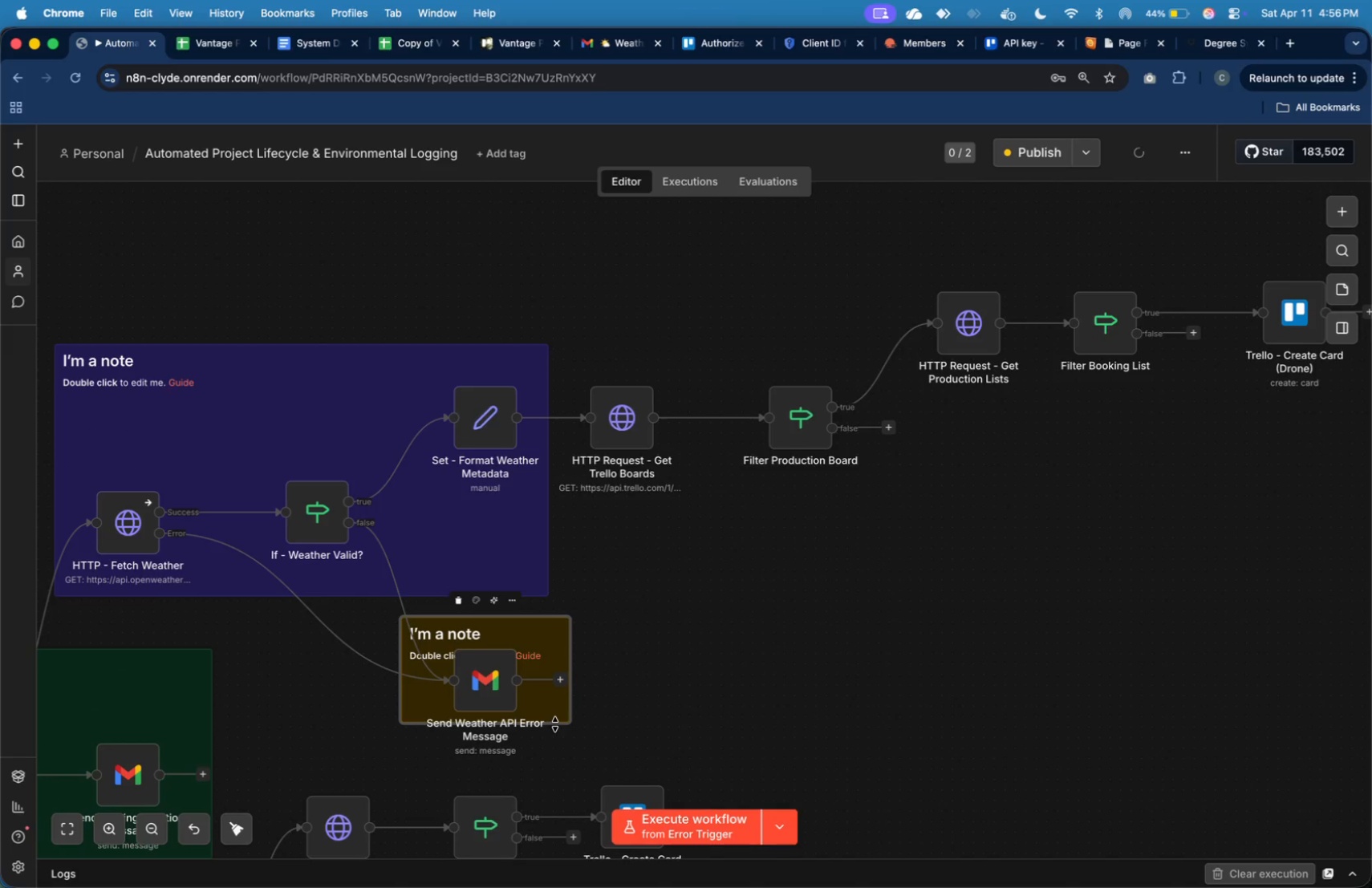 
left_click_drag(start_coordinate=[554, 724], to_coordinate=[548, 763])
 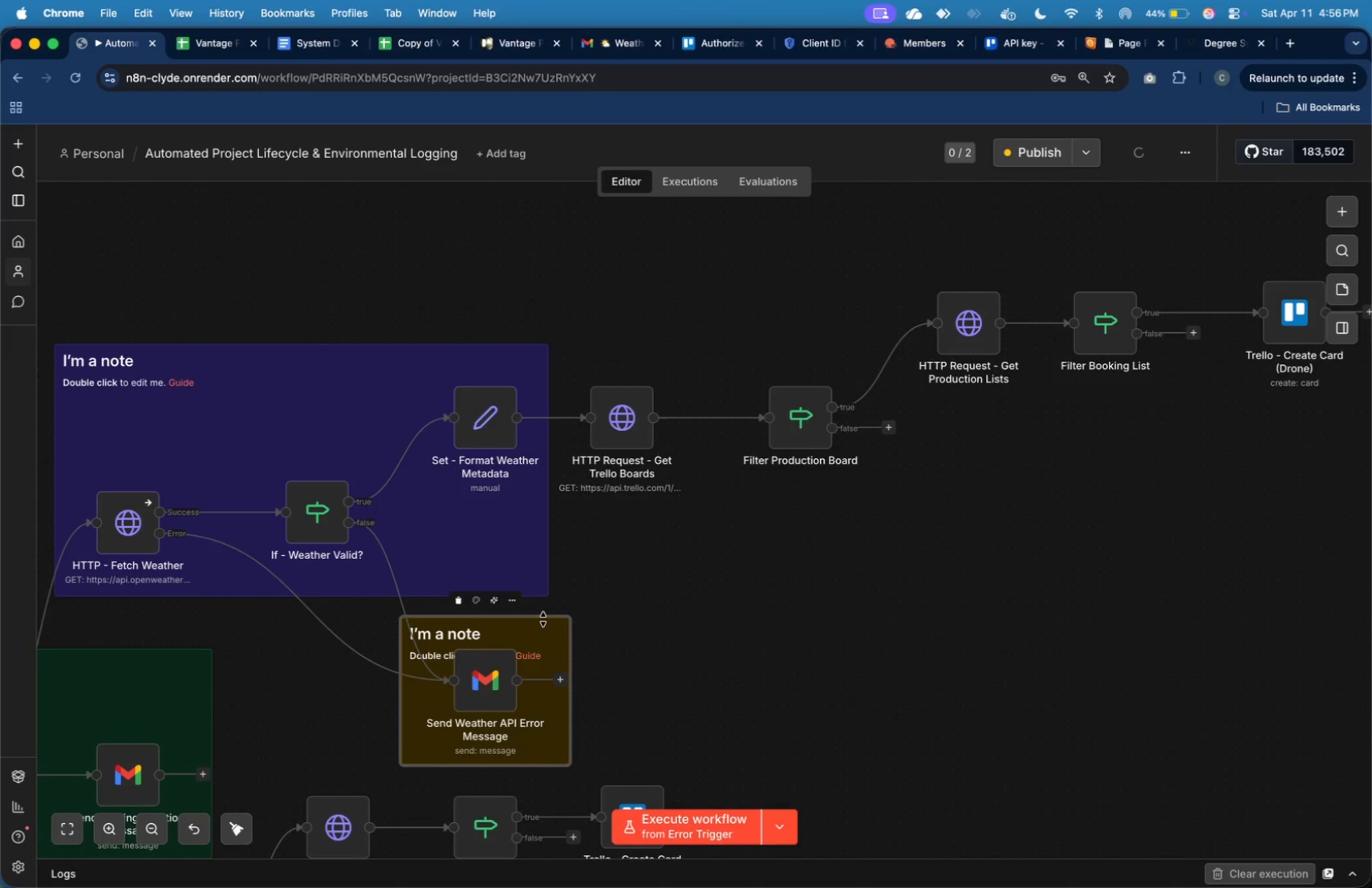 
left_click_drag(start_coordinate=[543, 619], to_coordinate=[541, 605])
 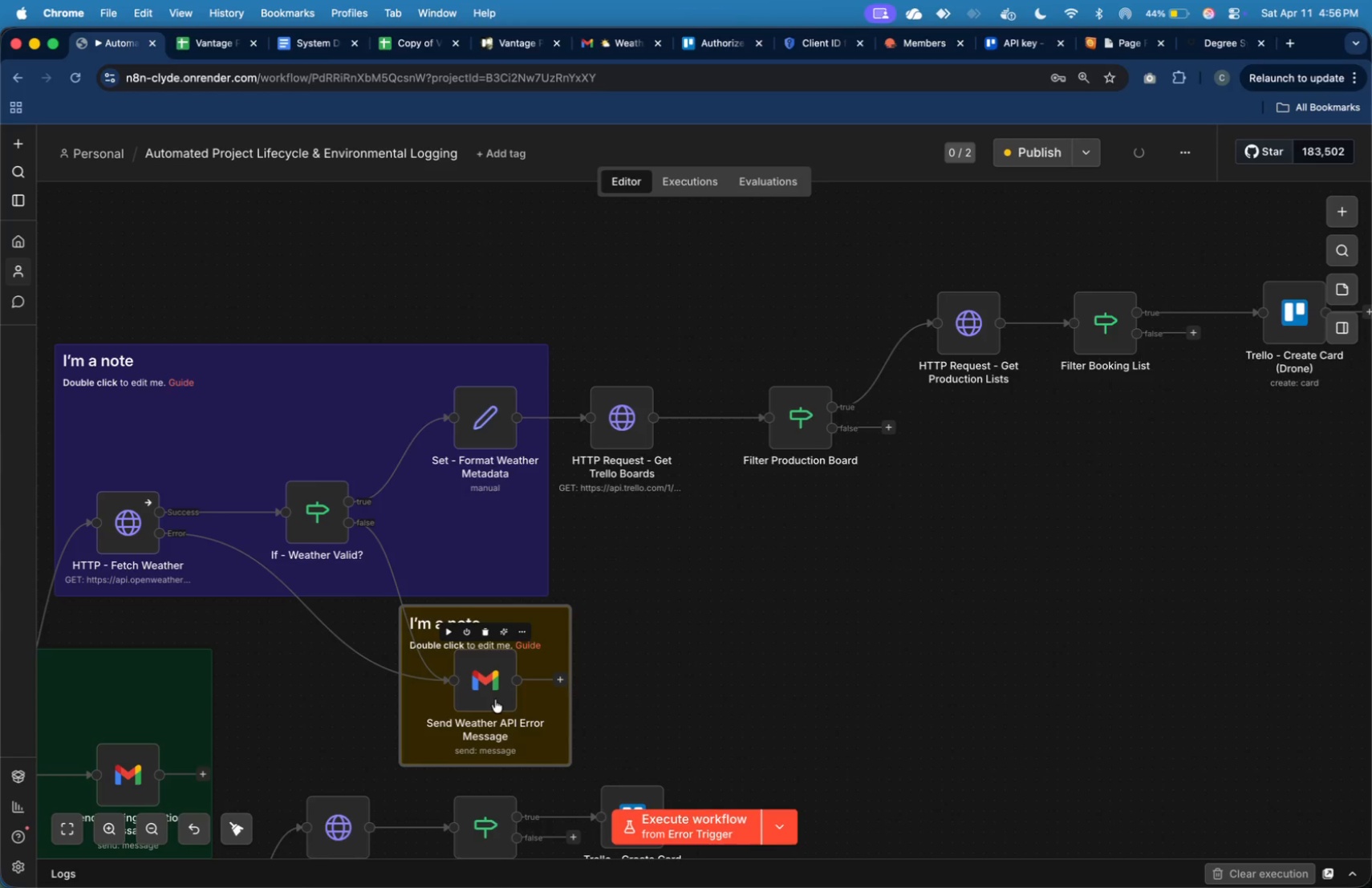 
left_click_drag(start_coordinate=[495, 699], to_coordinate=[498, 706])
 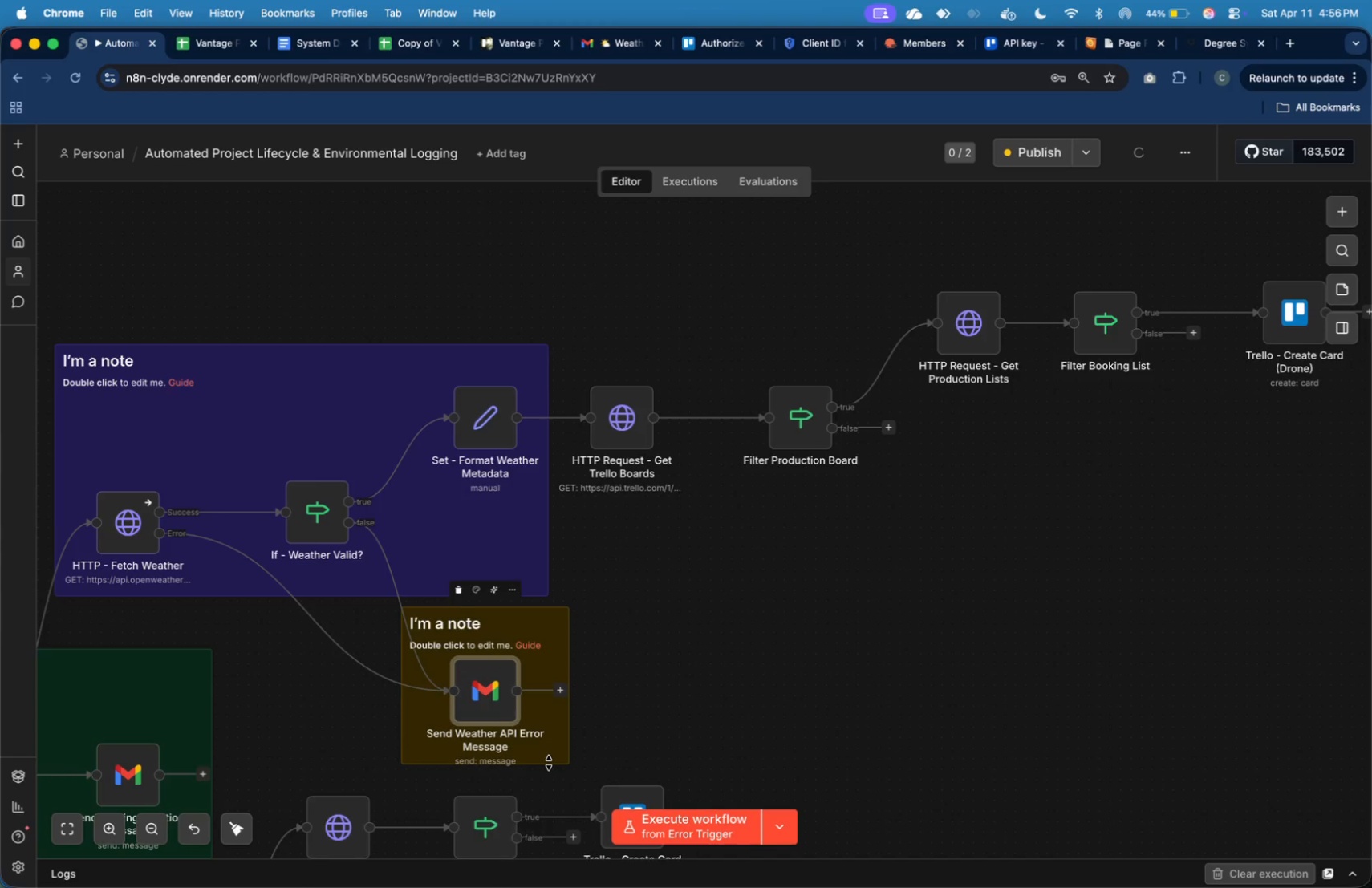 
left_click_drag(start_coordinate=[549, 762], to_coordinate=[547, 774])
 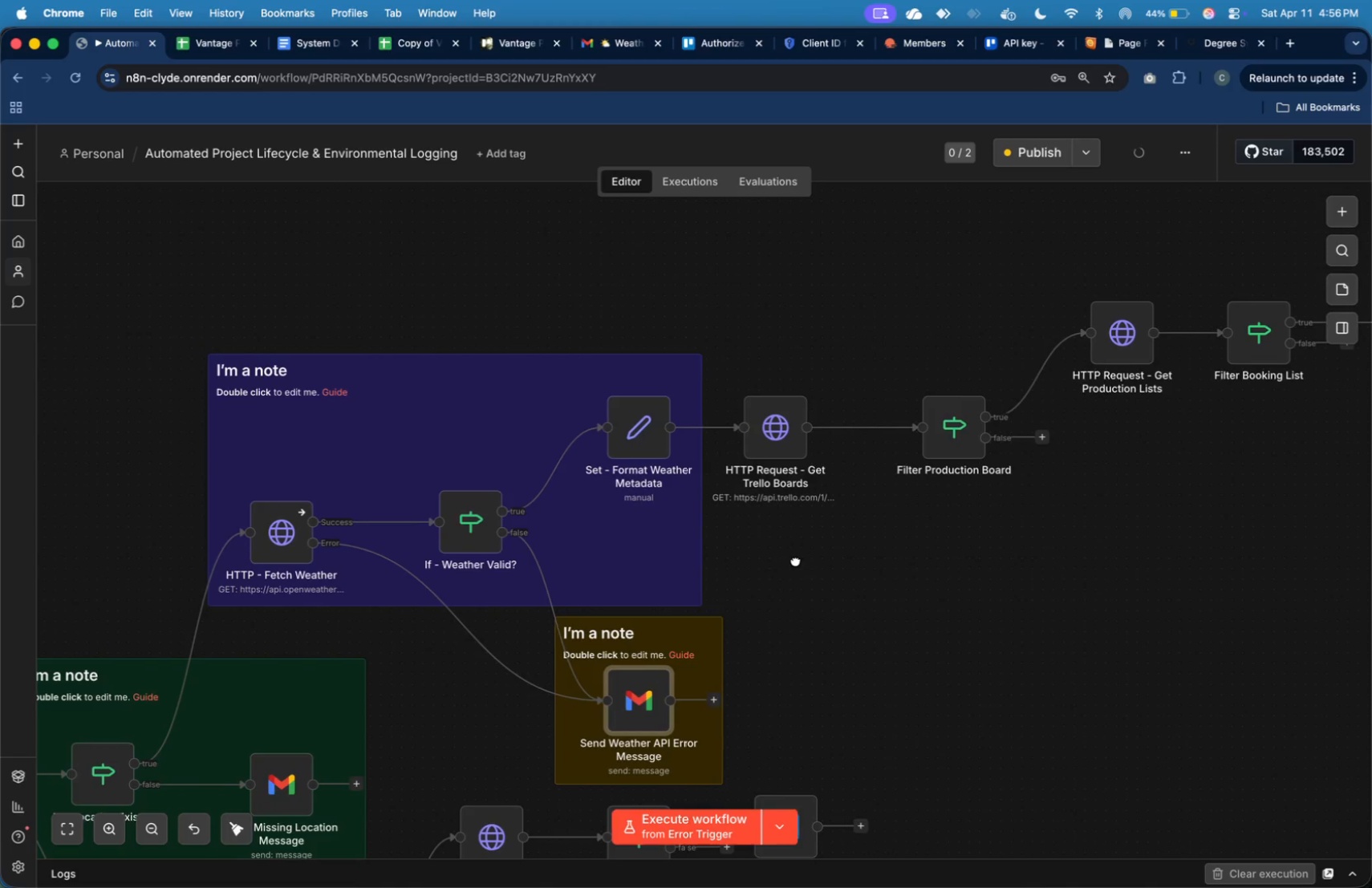 
left_click_drag(start_coordinate=[264, 529], to_coordinate=[269, 506])
 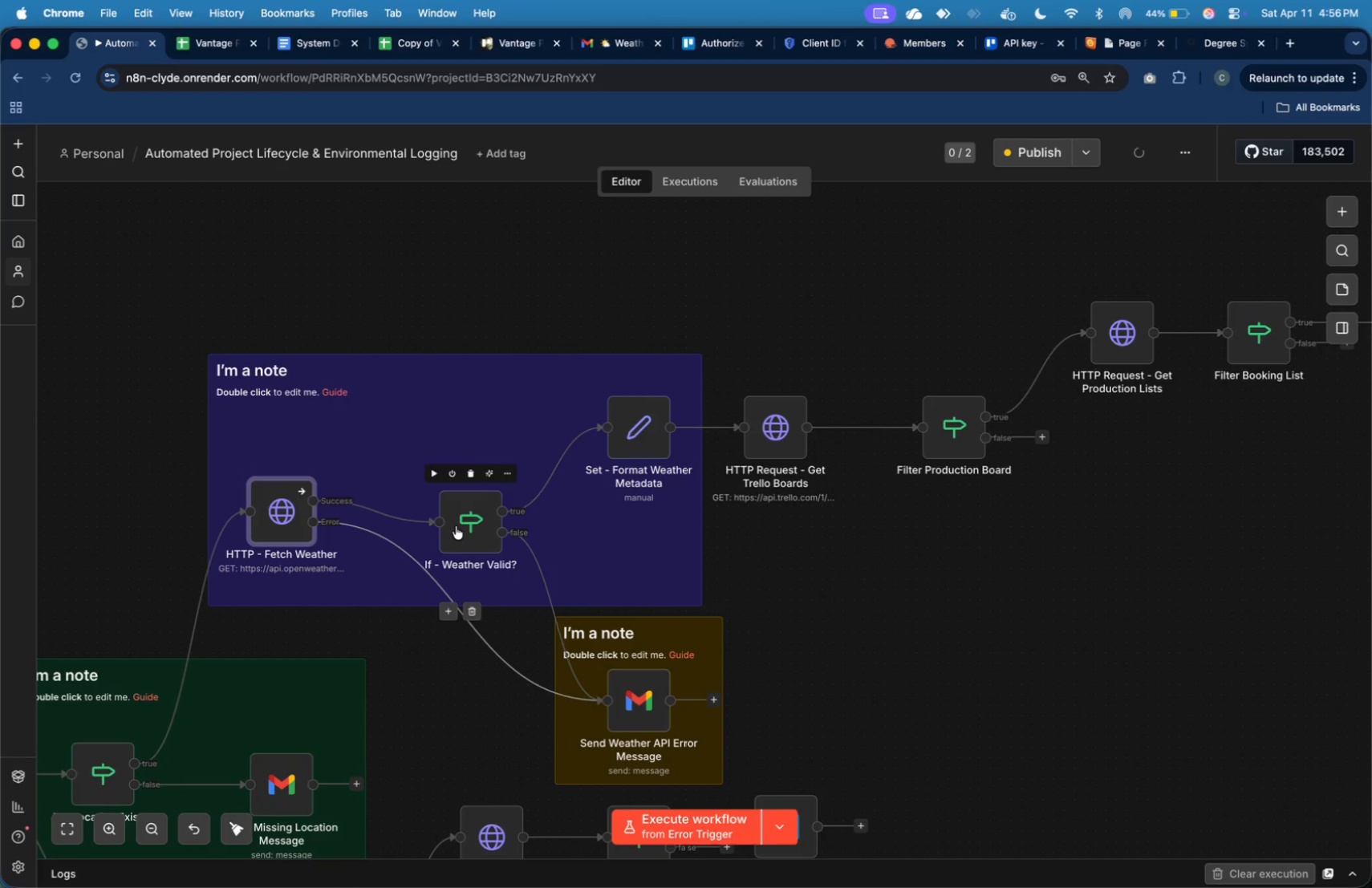 
left_click_drag(start_coordinate=[462, 525], to_coordinate=[462, 507])
 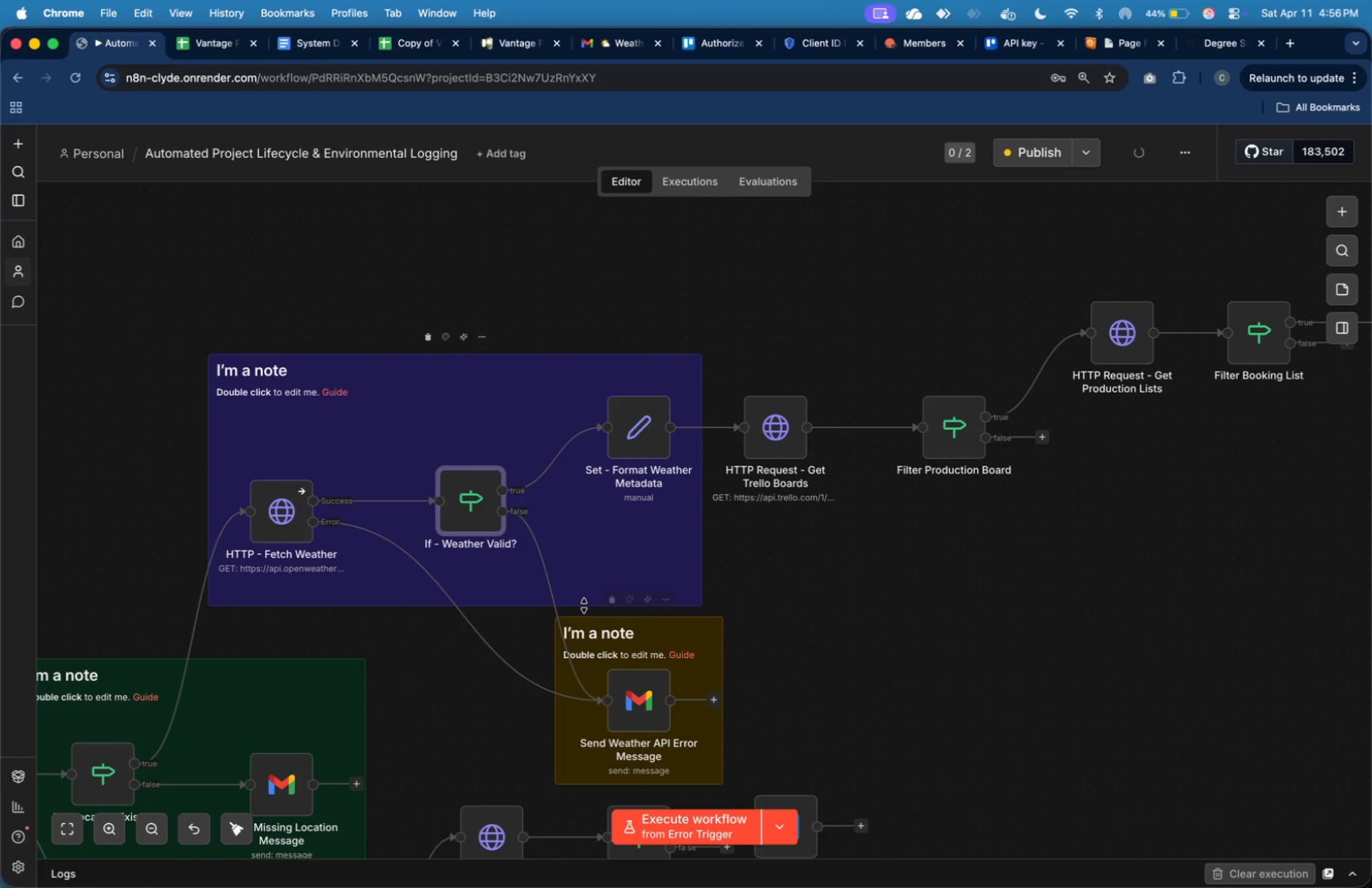 
left_click_drag(start_coordinate=[503, 602], to_coordinate=[508, 579])
 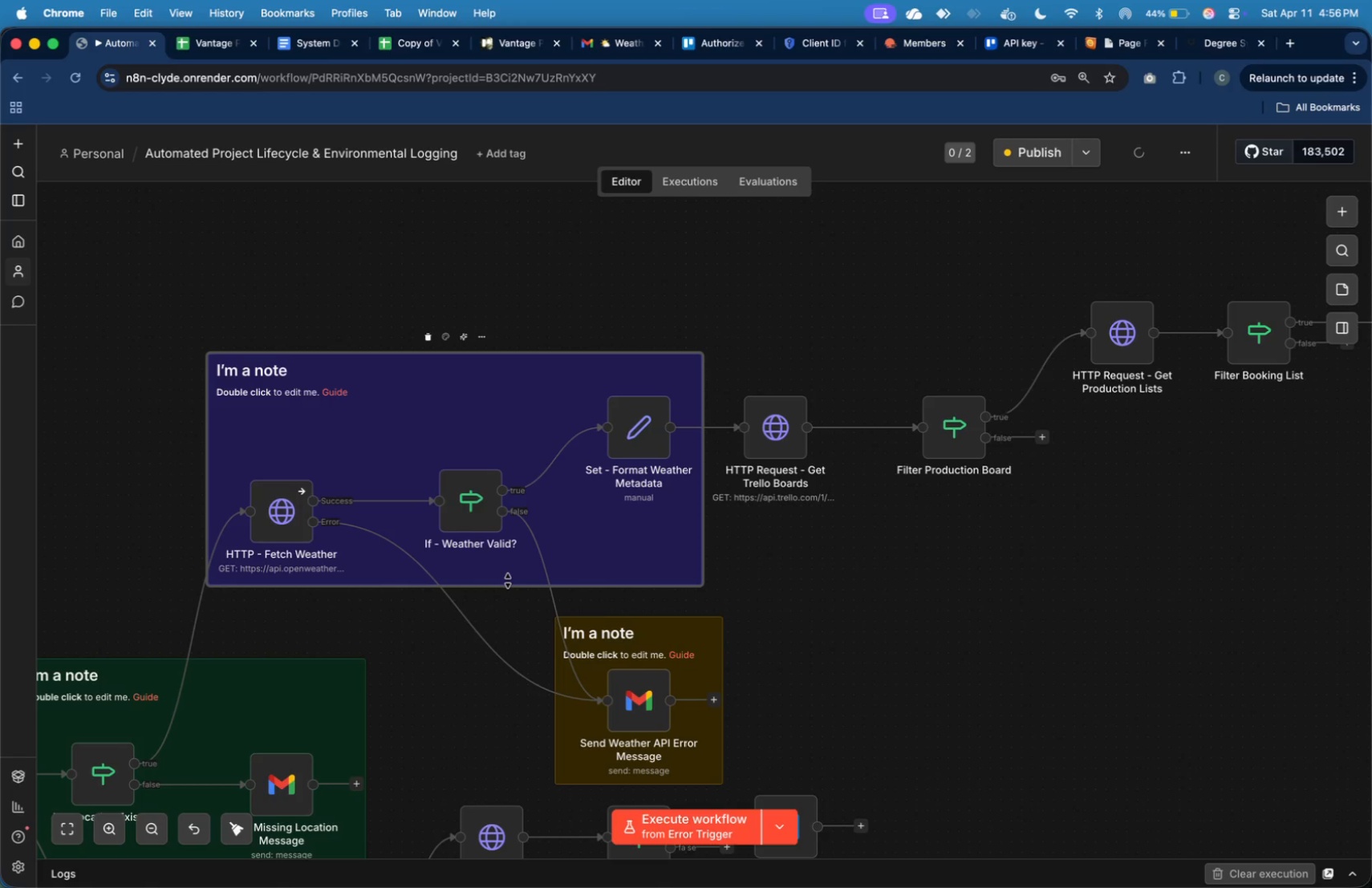 
left_click([766, 597])
 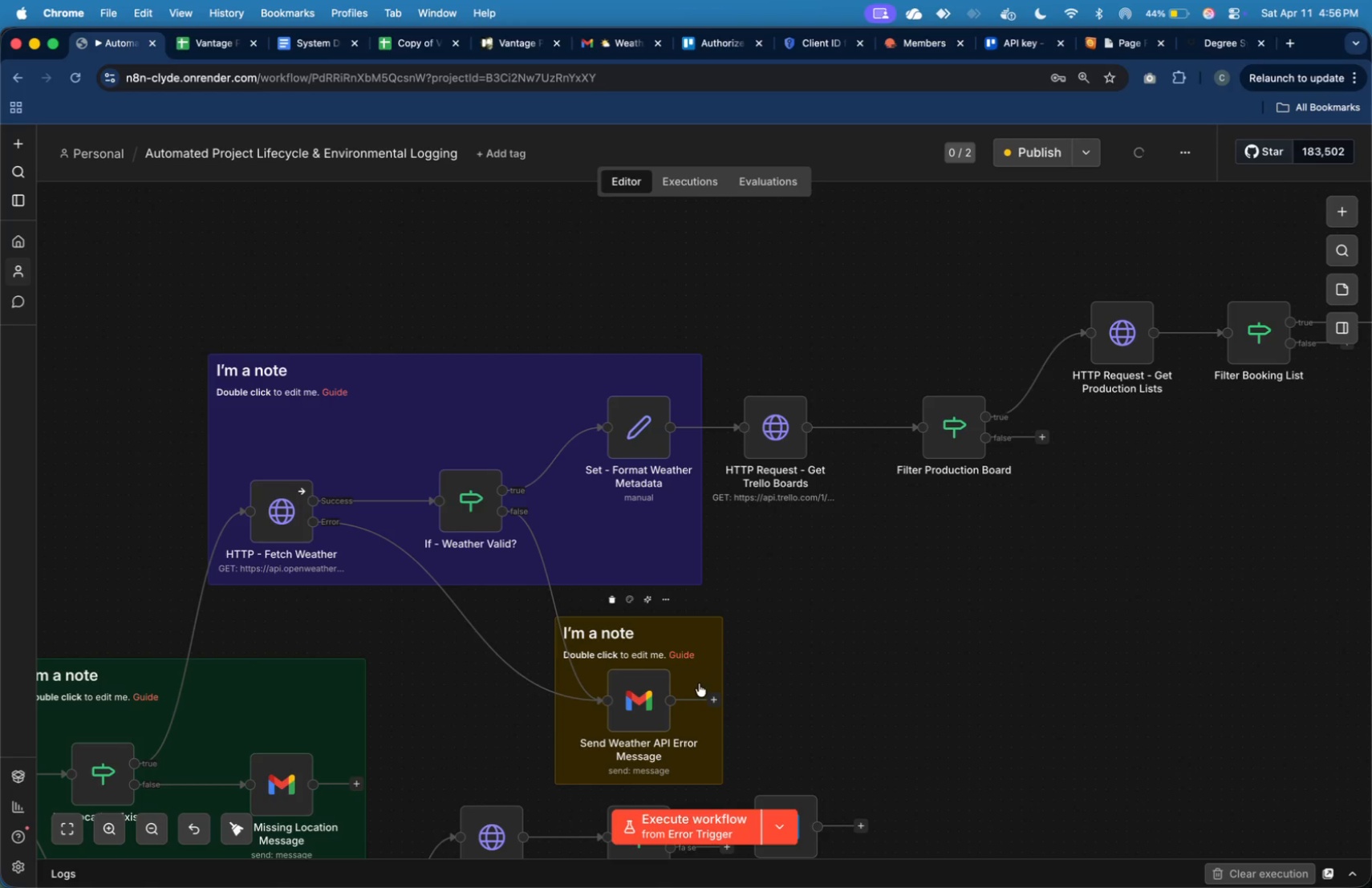 
left_click_drag(start_coordinate=[698, 683], to_coordinate=[699, 663])
 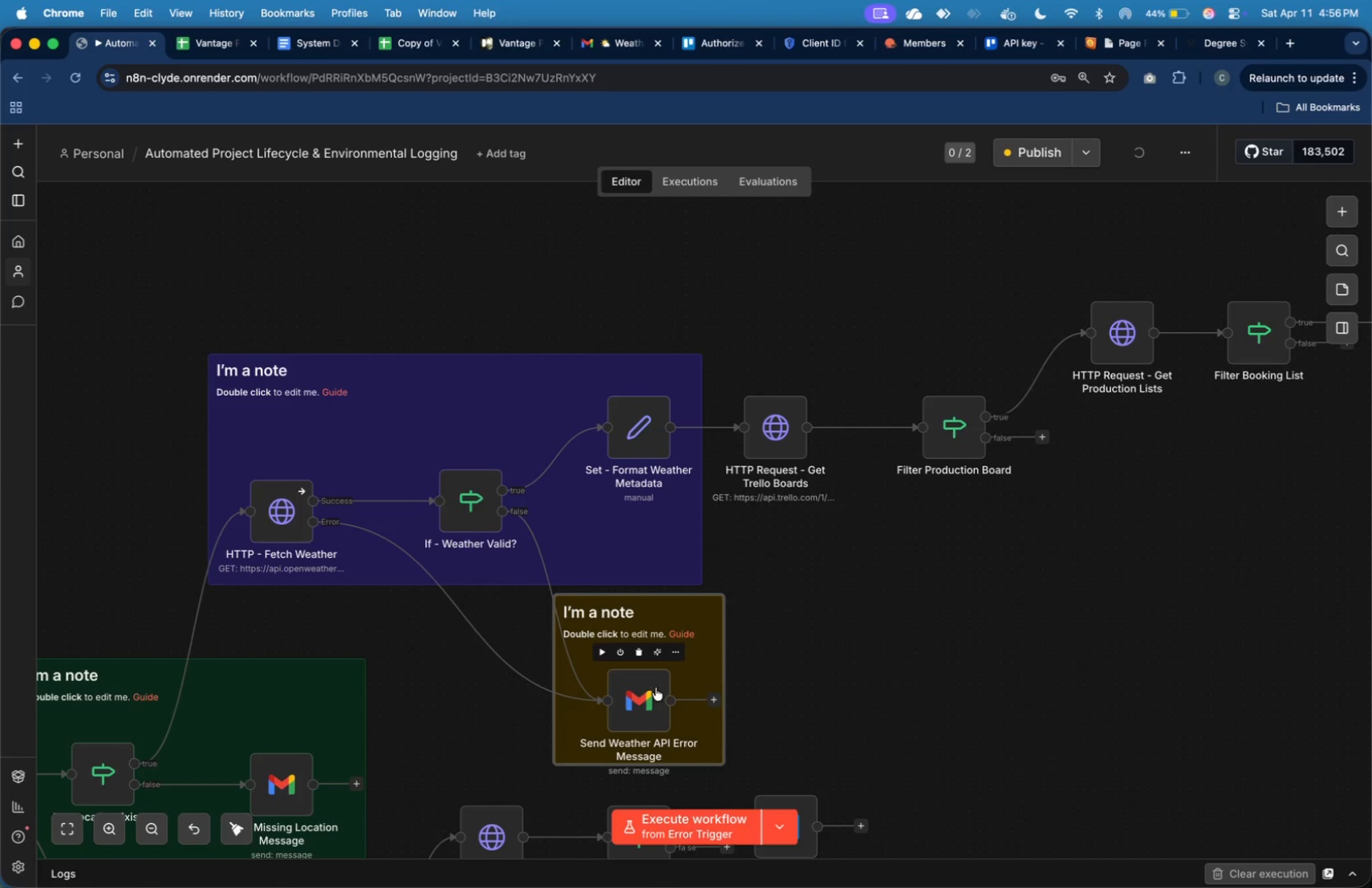 
left_click_drag(start_coordinate=[651, 689], to_coordinate=[647, 667])
 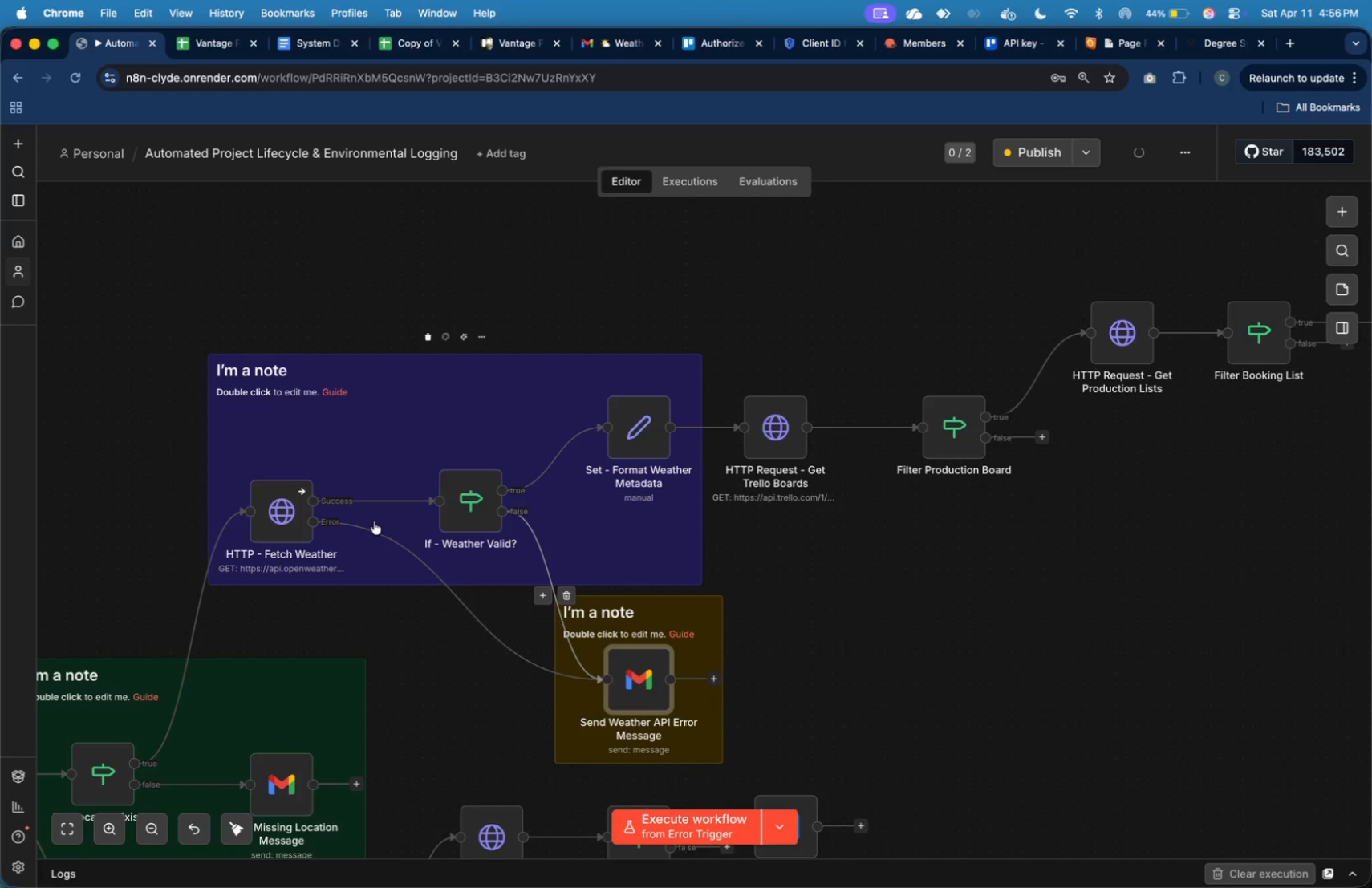 
left_click_drag(start_coordinate=[275, 506], to_coordinate=[282, 480])
 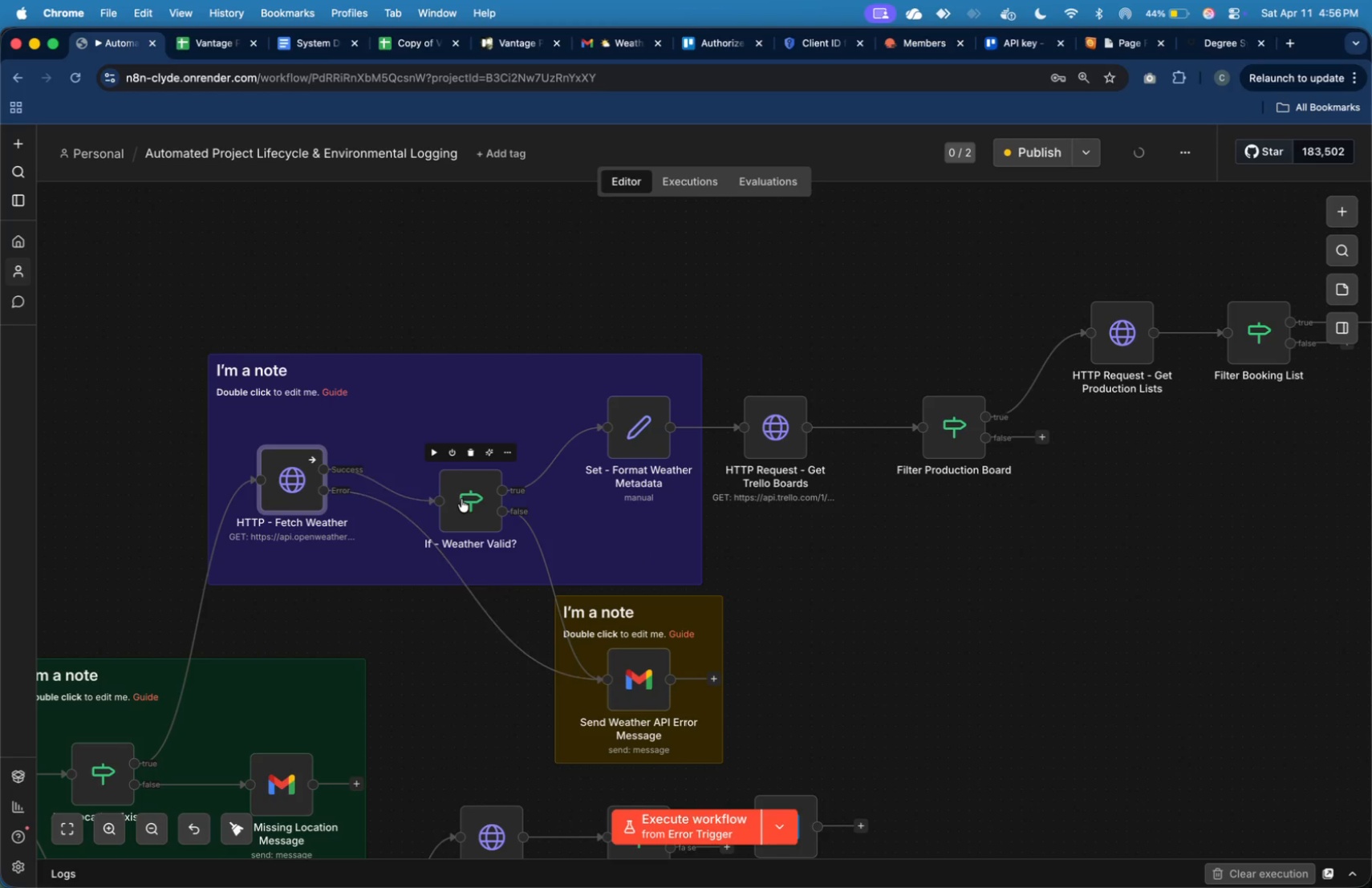 
left_click_drag(start_coordinate=[475, 500], to_coordinate=[475, 472])
 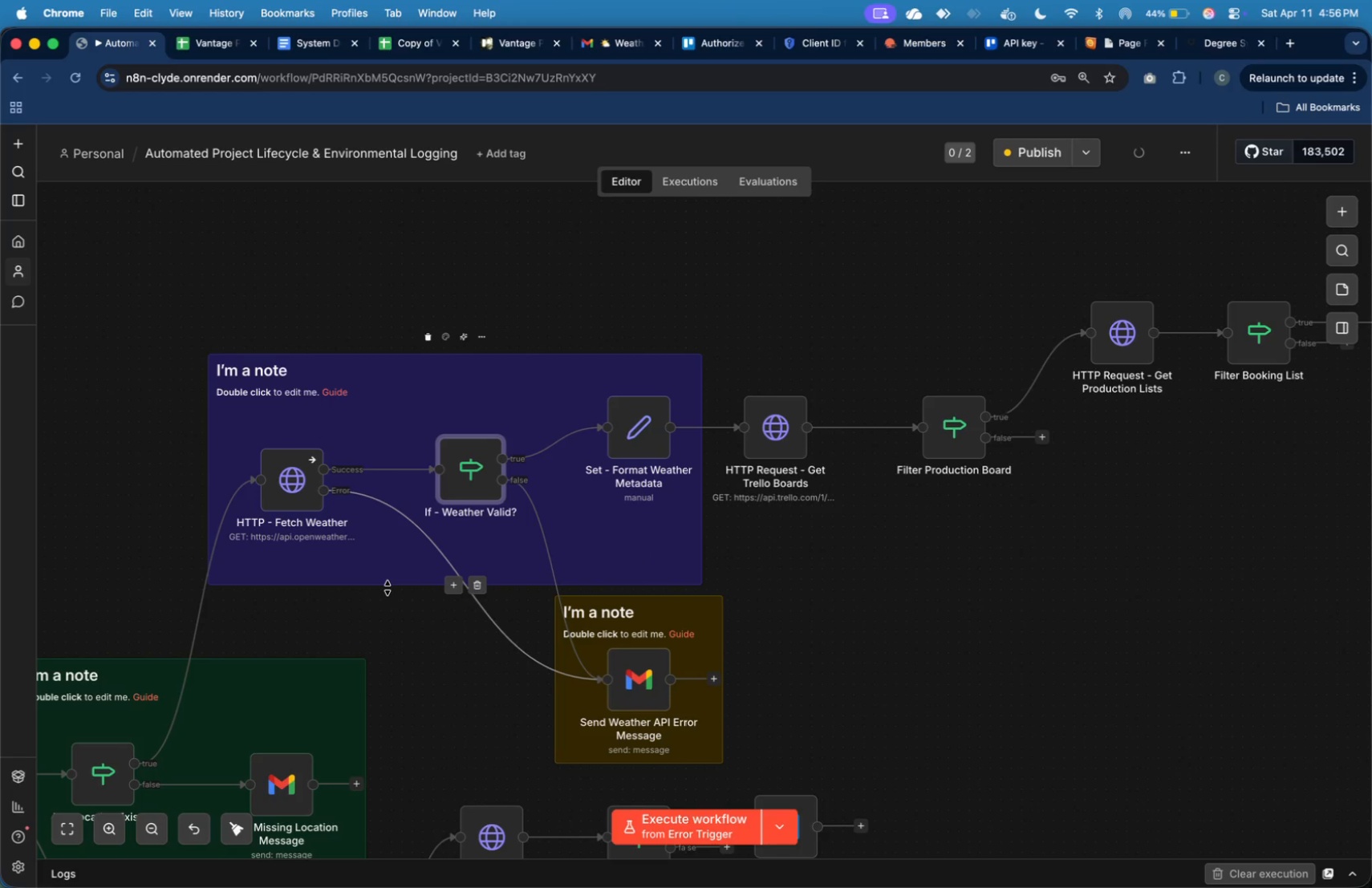 
left_click_drag(start_coordinate=[388, 588], to_coordinate=[395, 549])
 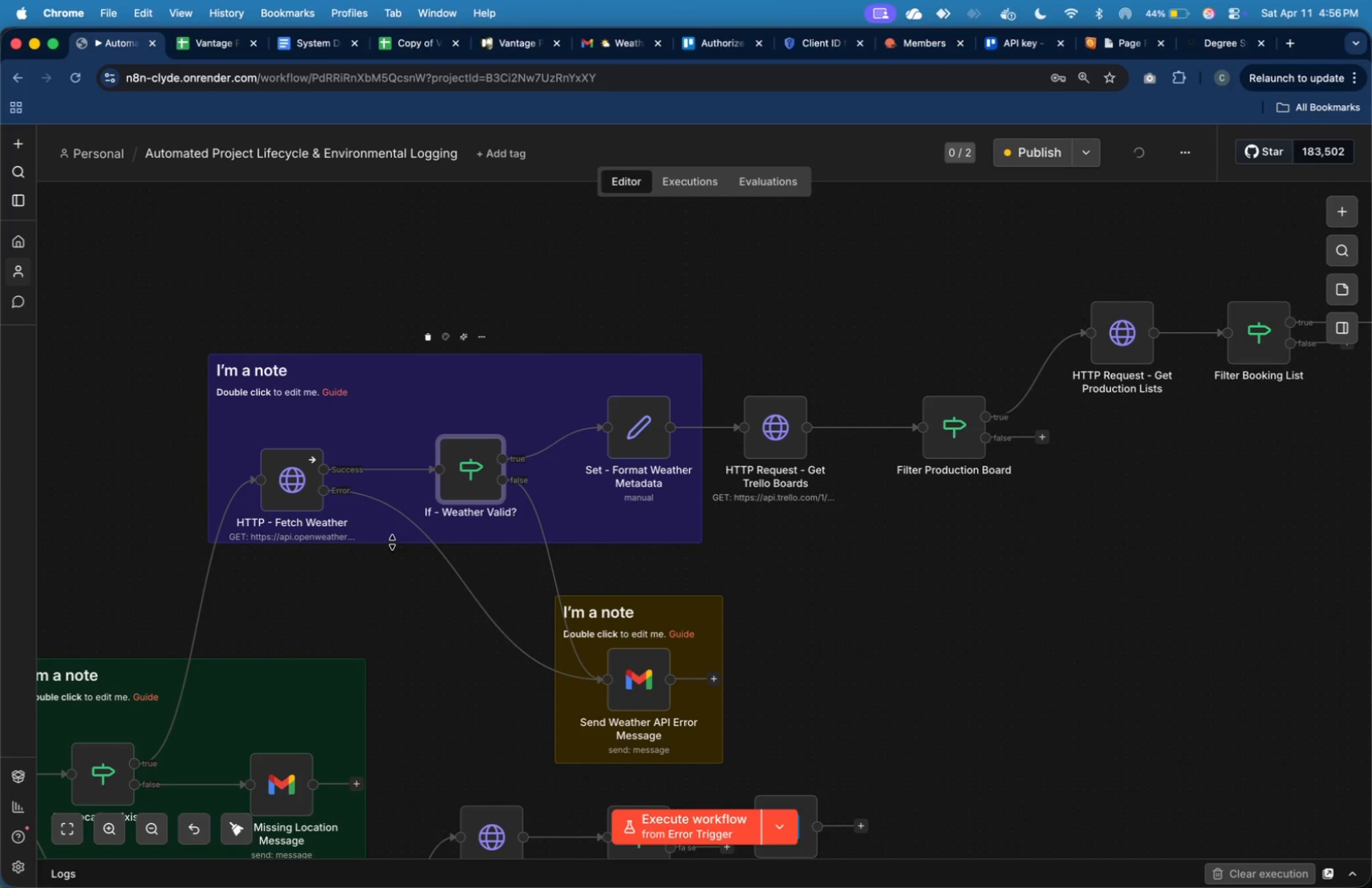 
left_click_drag(start_coordinate=[392, 542], to_coordinate=[392, 551])
 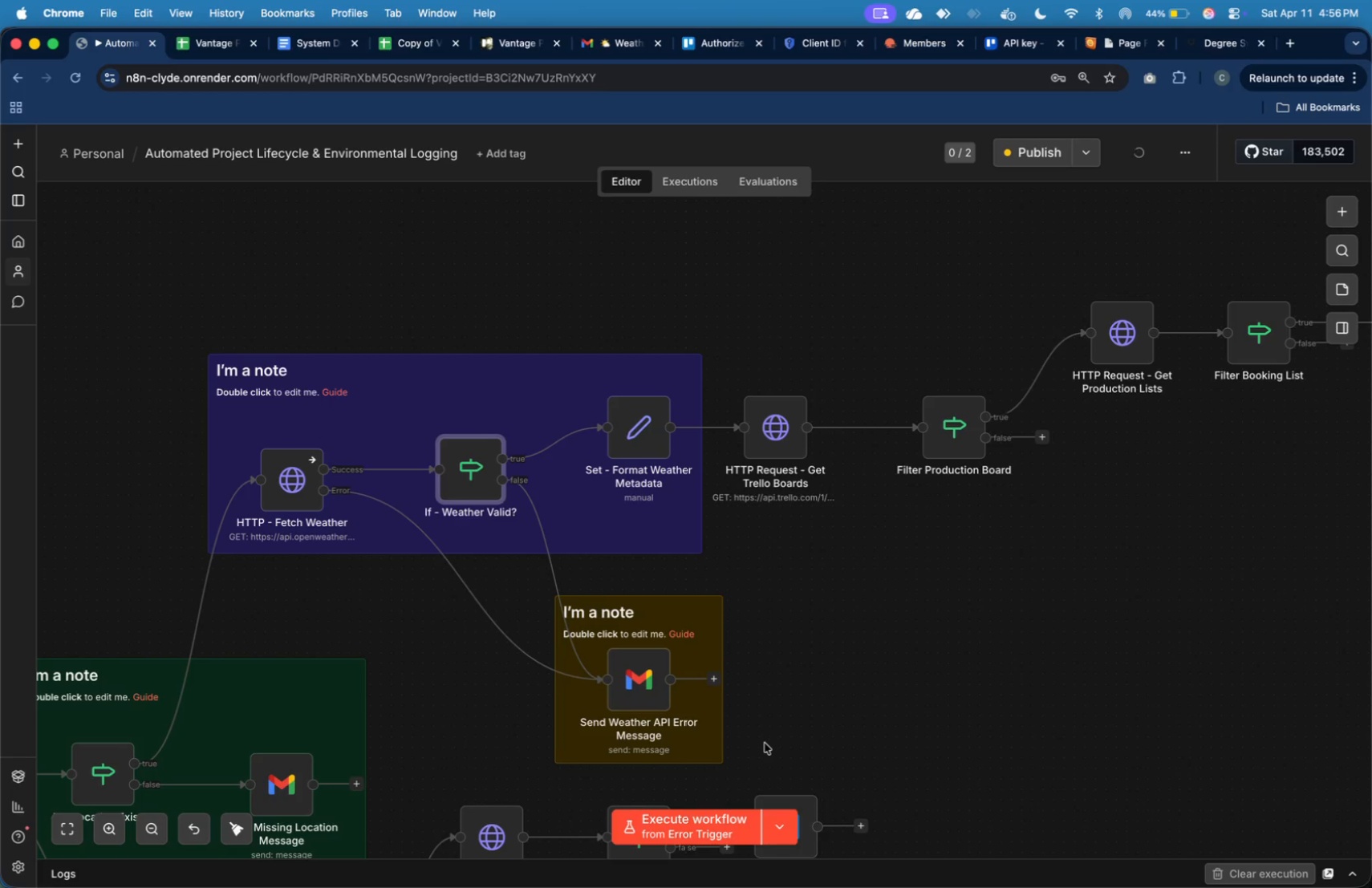 
left_click_drag(start_coordinate=[729, 787], to_coordinate=[525, 626])
 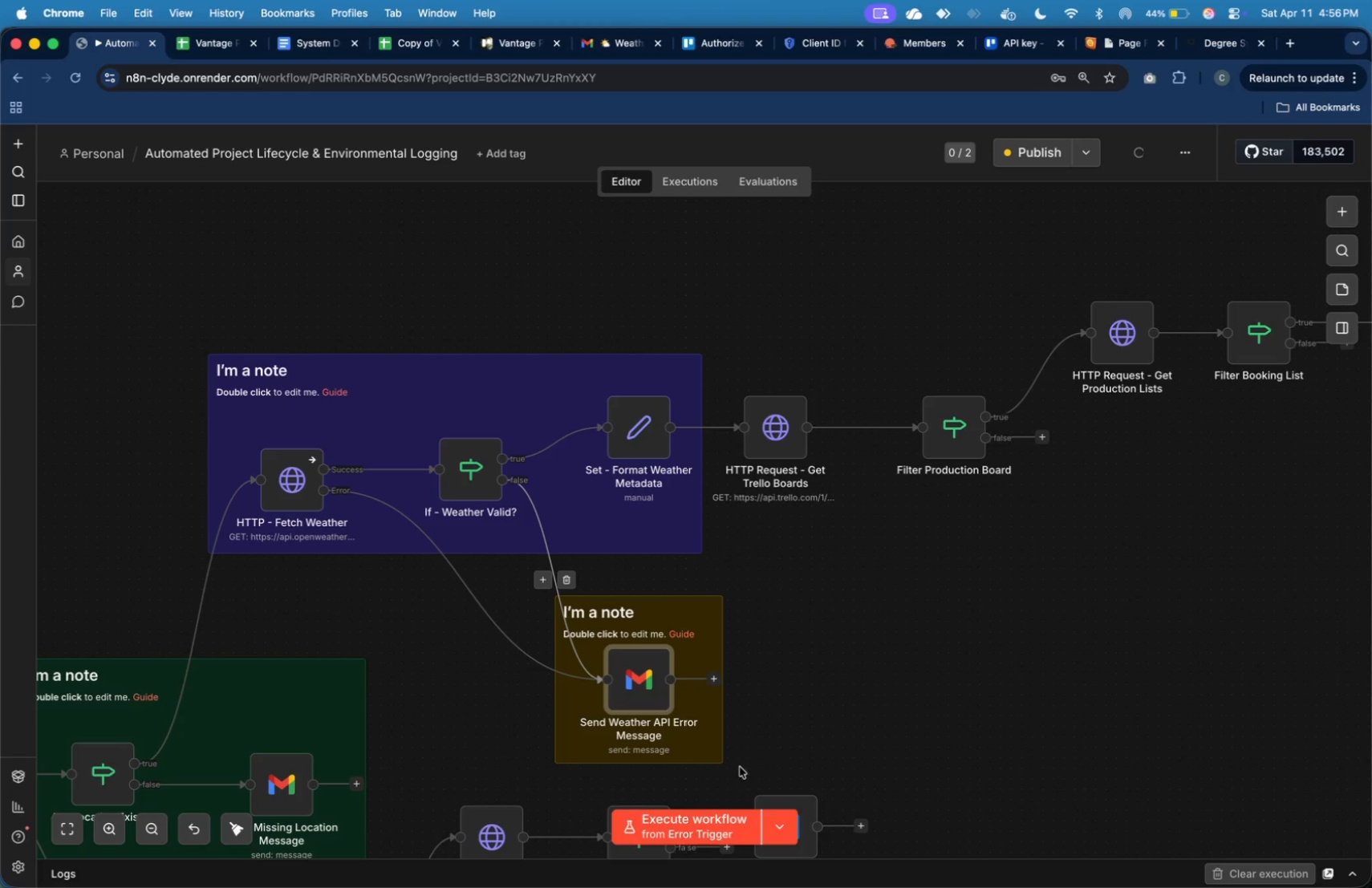 
left_click_drag(start_coordinate=[737, 777], to_coordinate=[527, 590])
 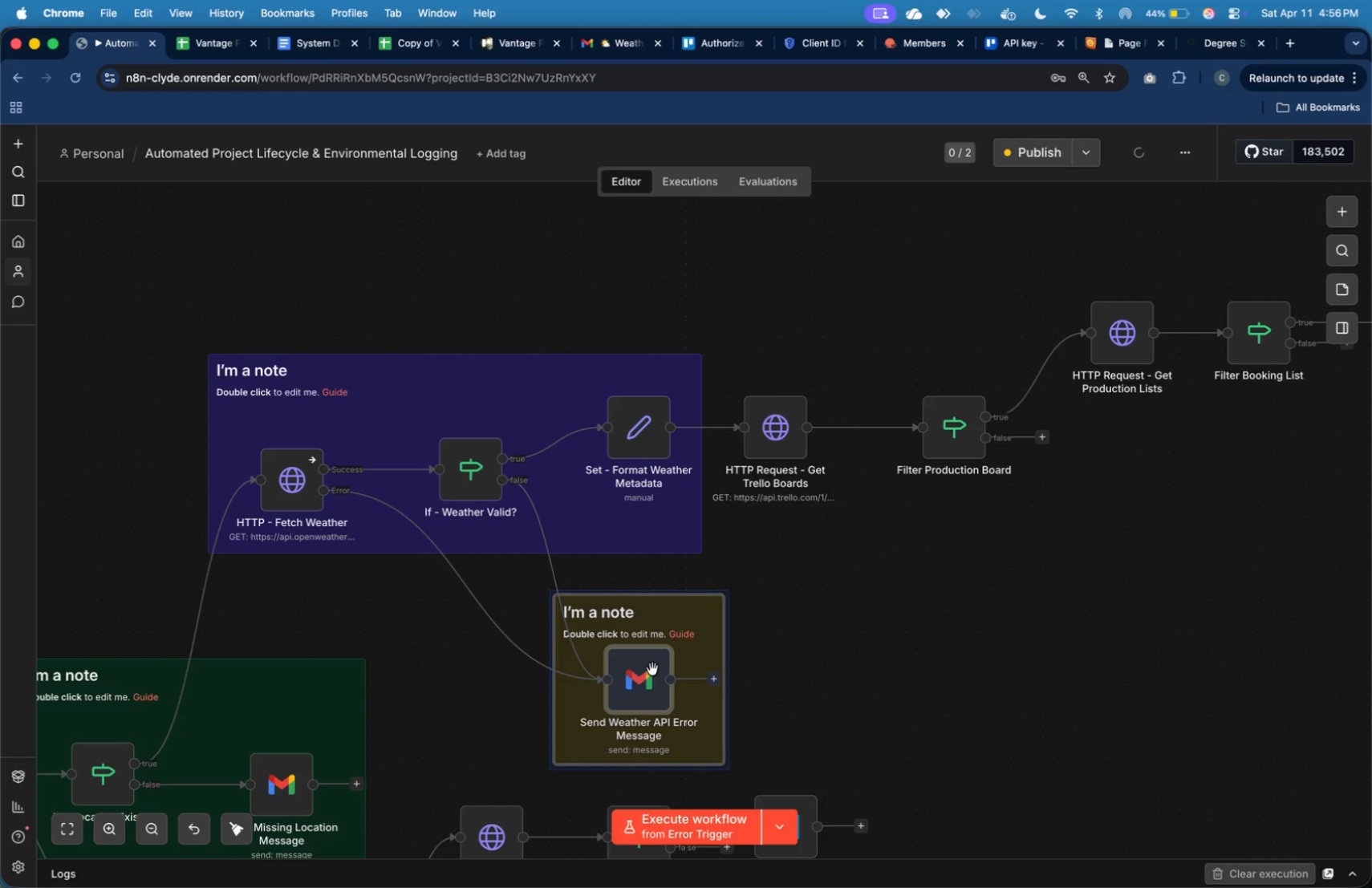 
left_click_drag(start_coordinate=[651, 669], to_coordinate=[650, 637])
 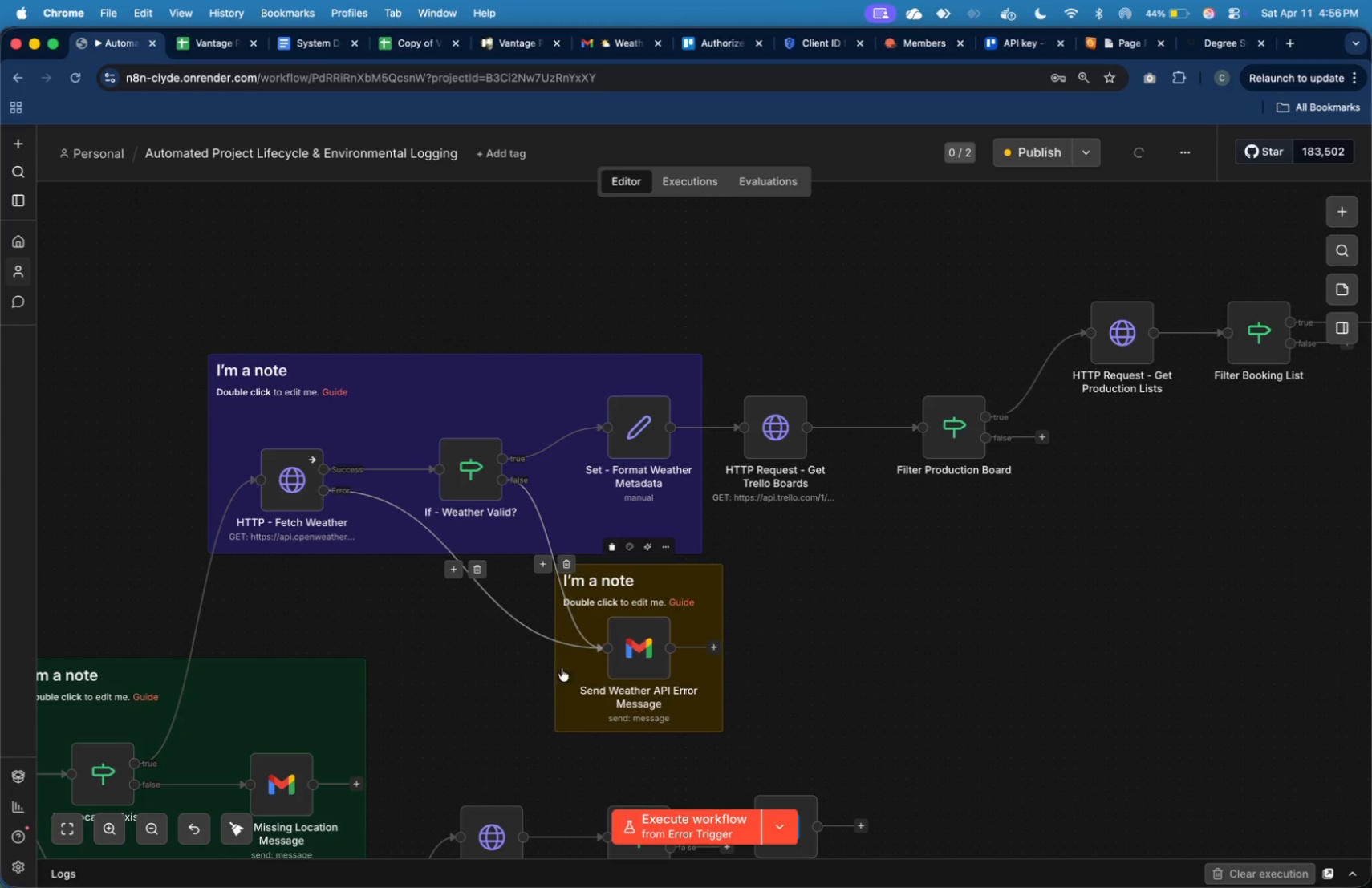 
wait(5.46)
 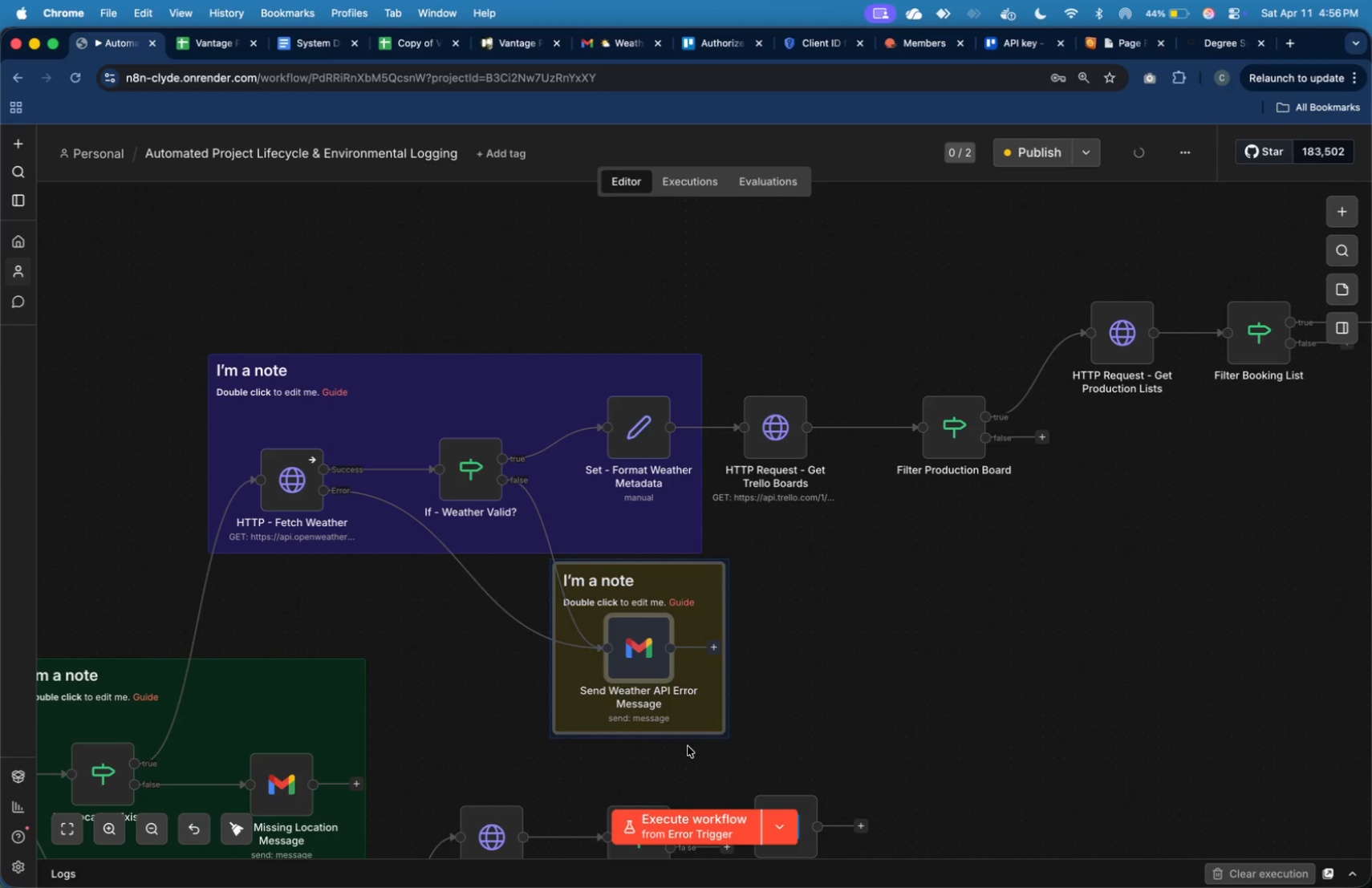 
left_click_drag(start_coordinate=[641, 734], to_coordinate=[640, 750])
 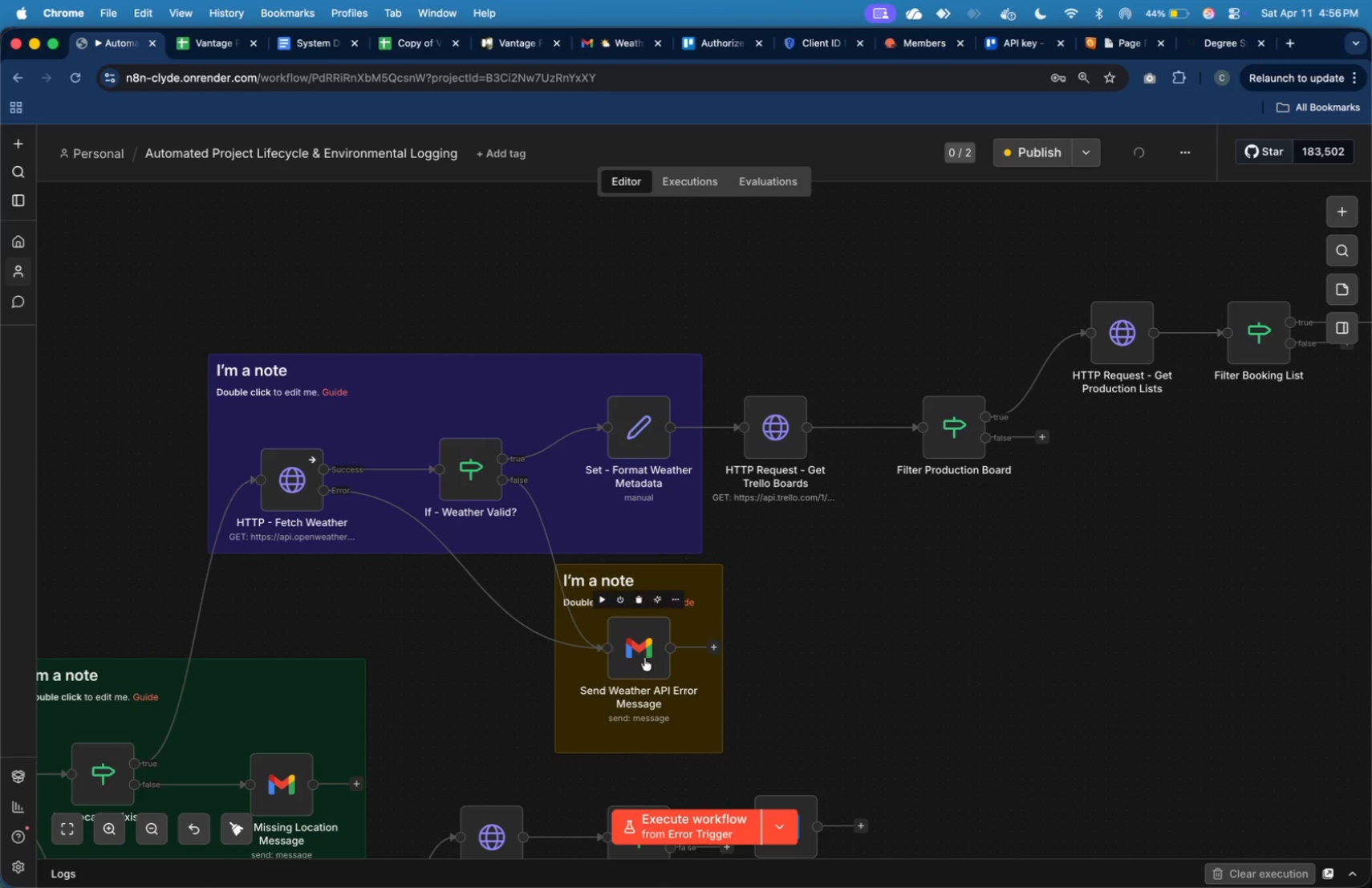 
left_click_drag(start_coordinate=[646, 650], to_coordinate=[645, 666])
 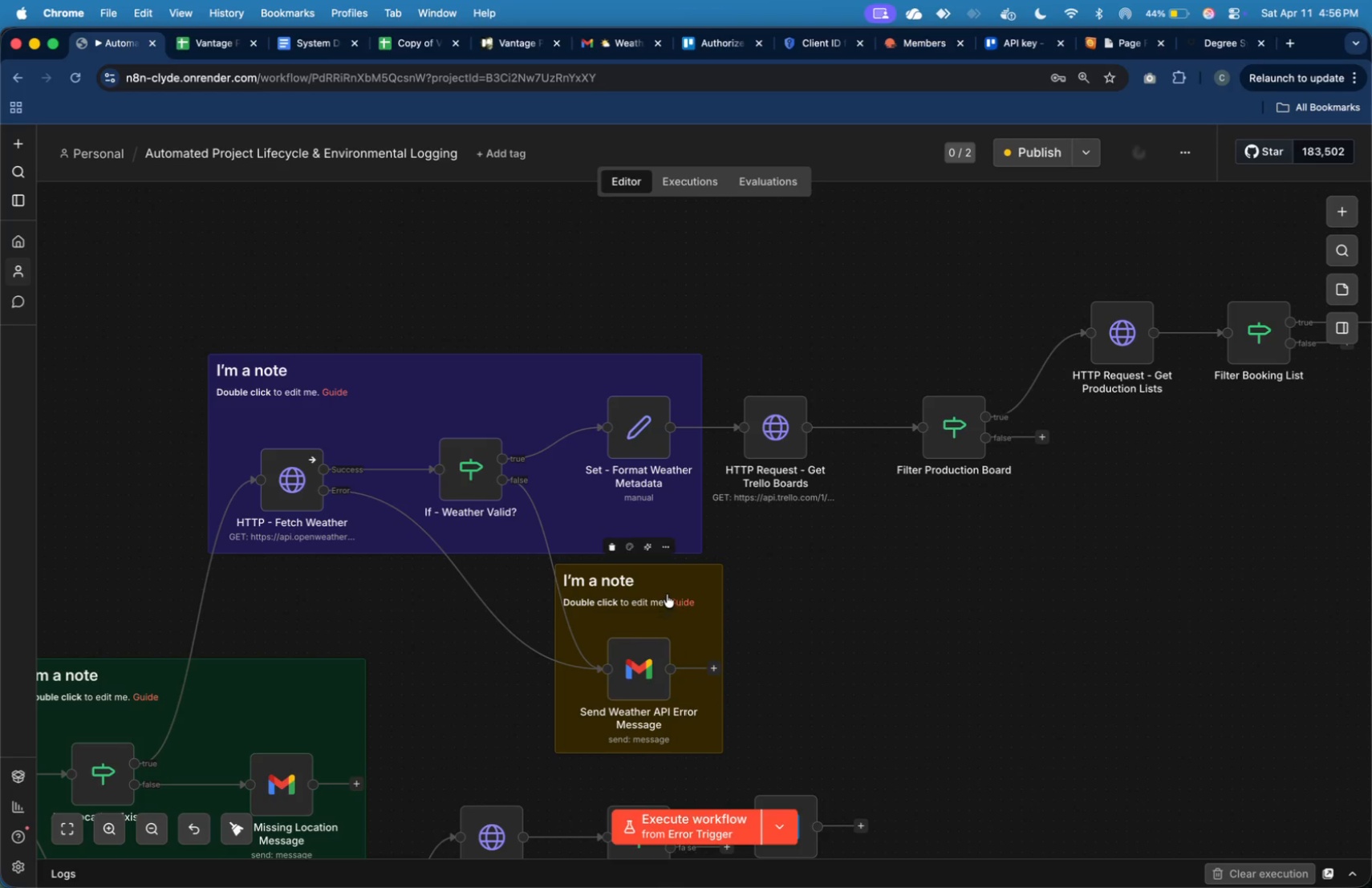 
wait(5.46)
 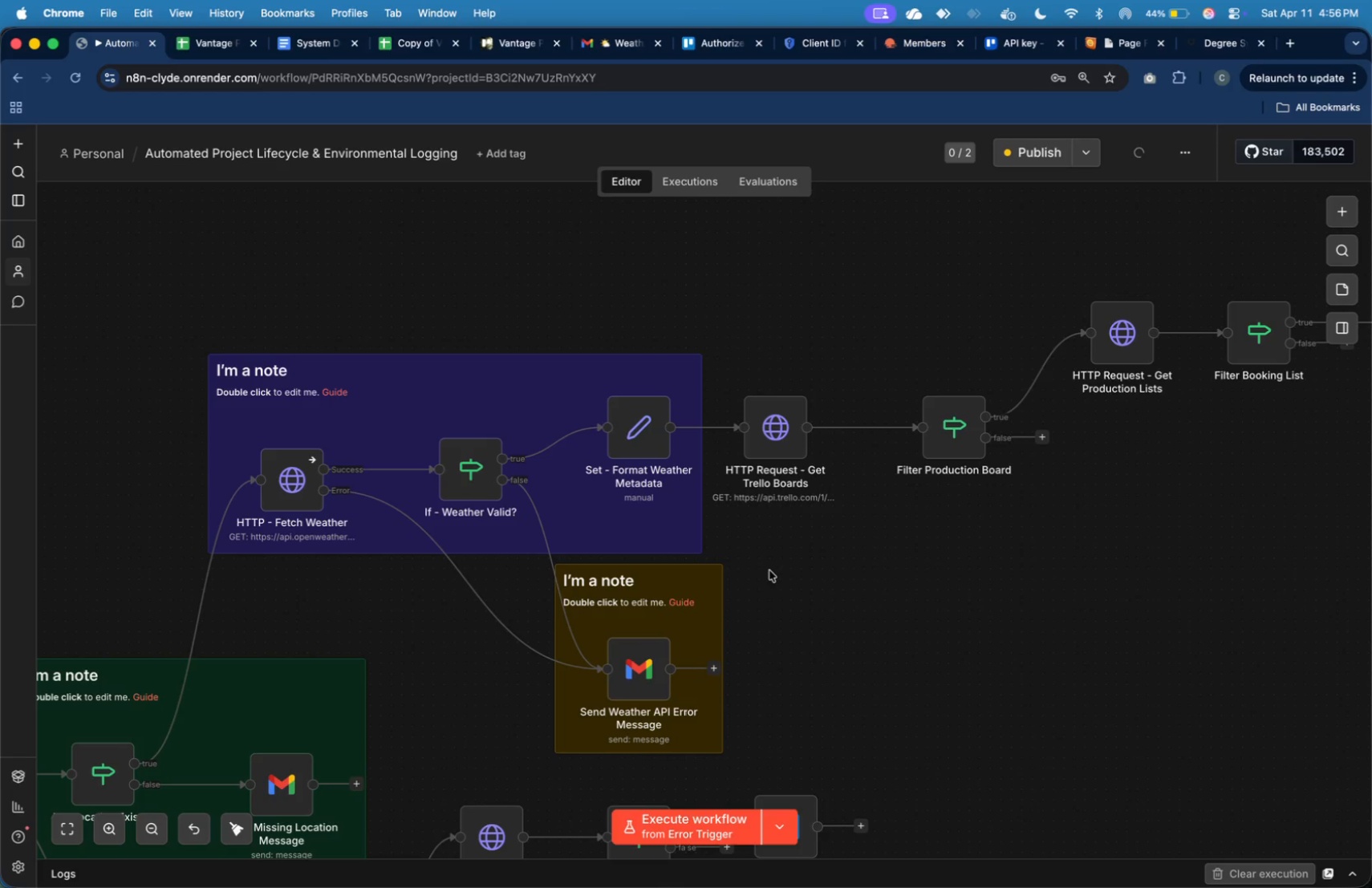 
left_click([629, 548])
 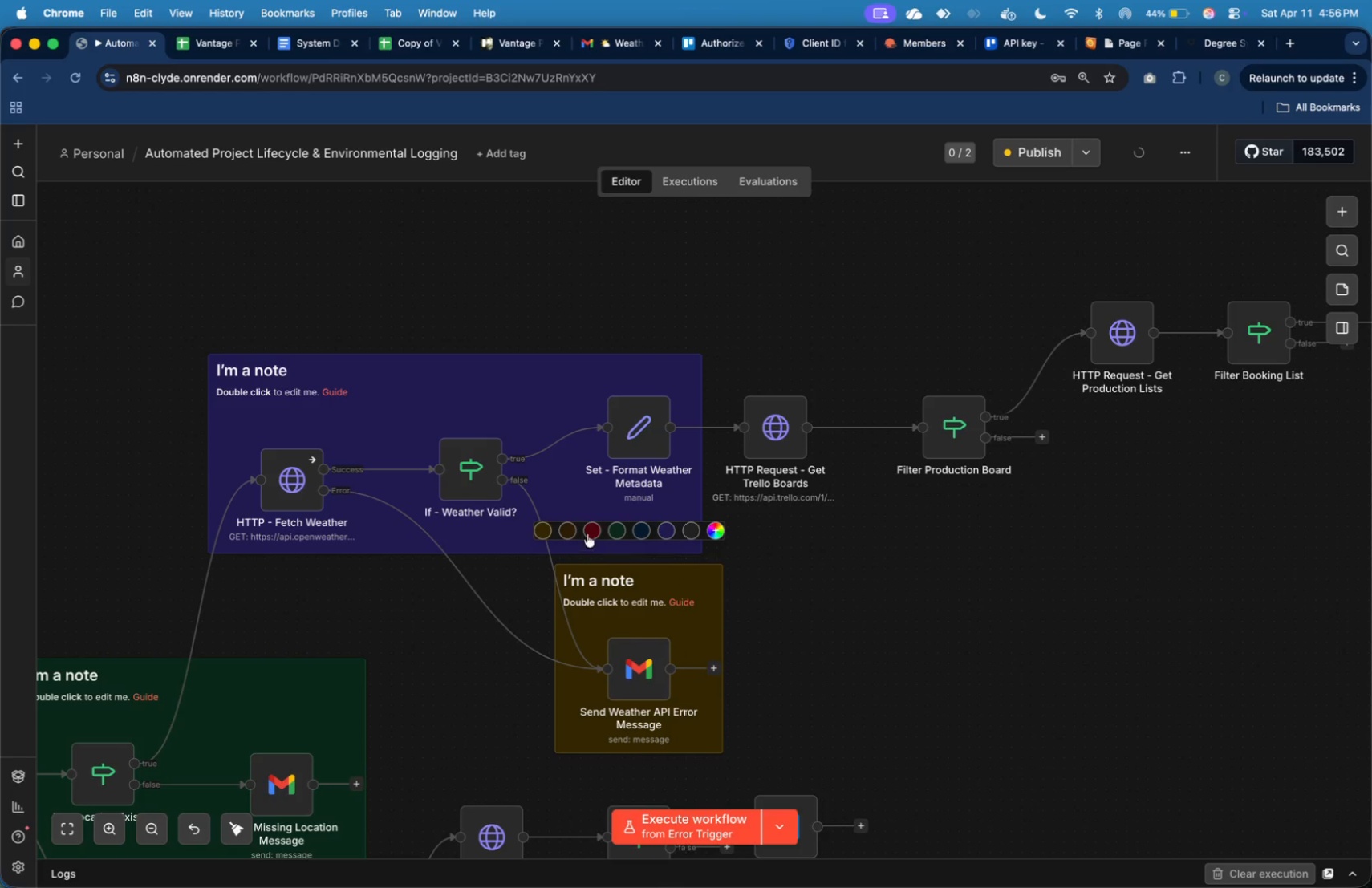 
left_click([589, 532])
 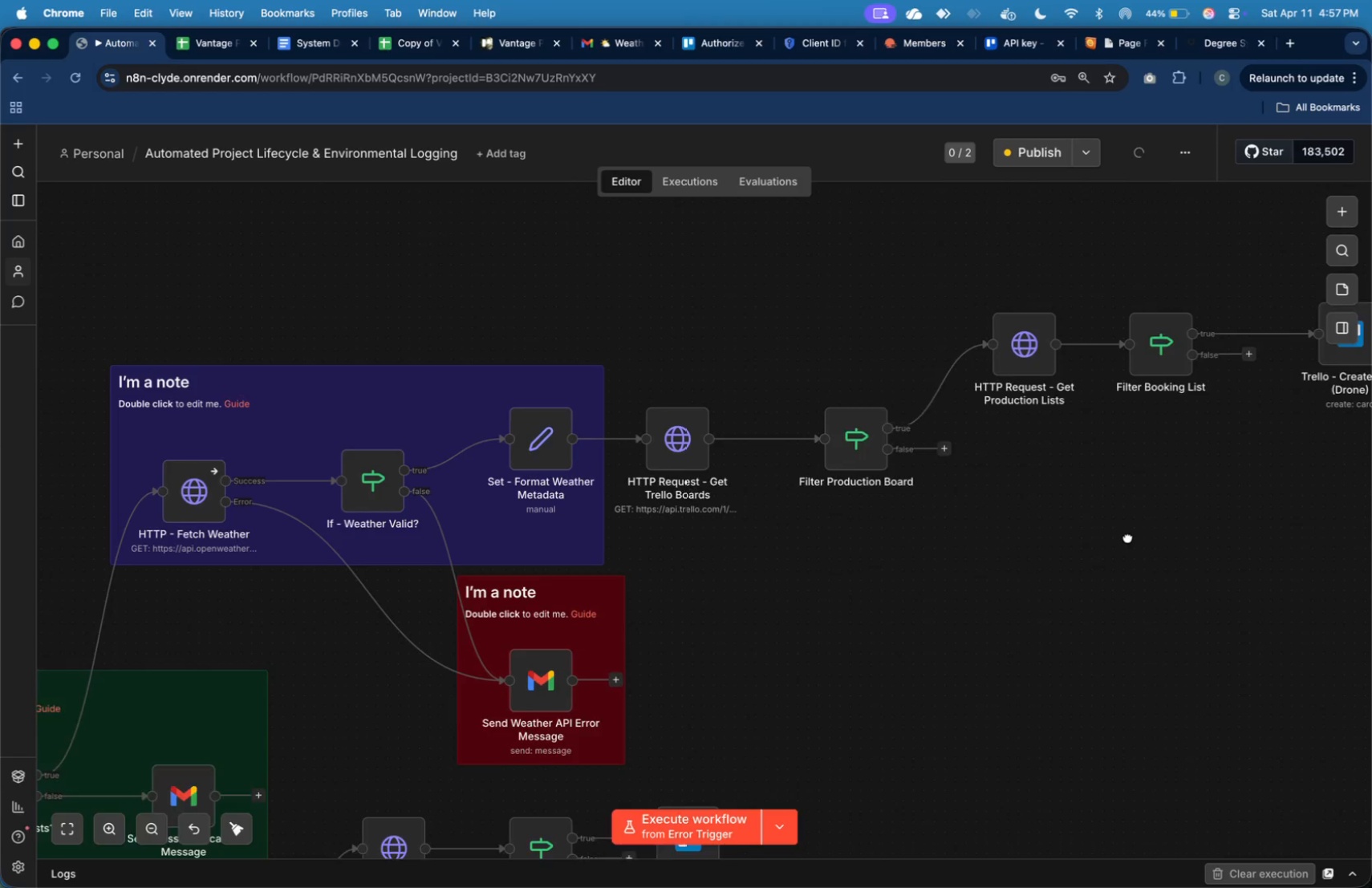 
wait(15.42)
 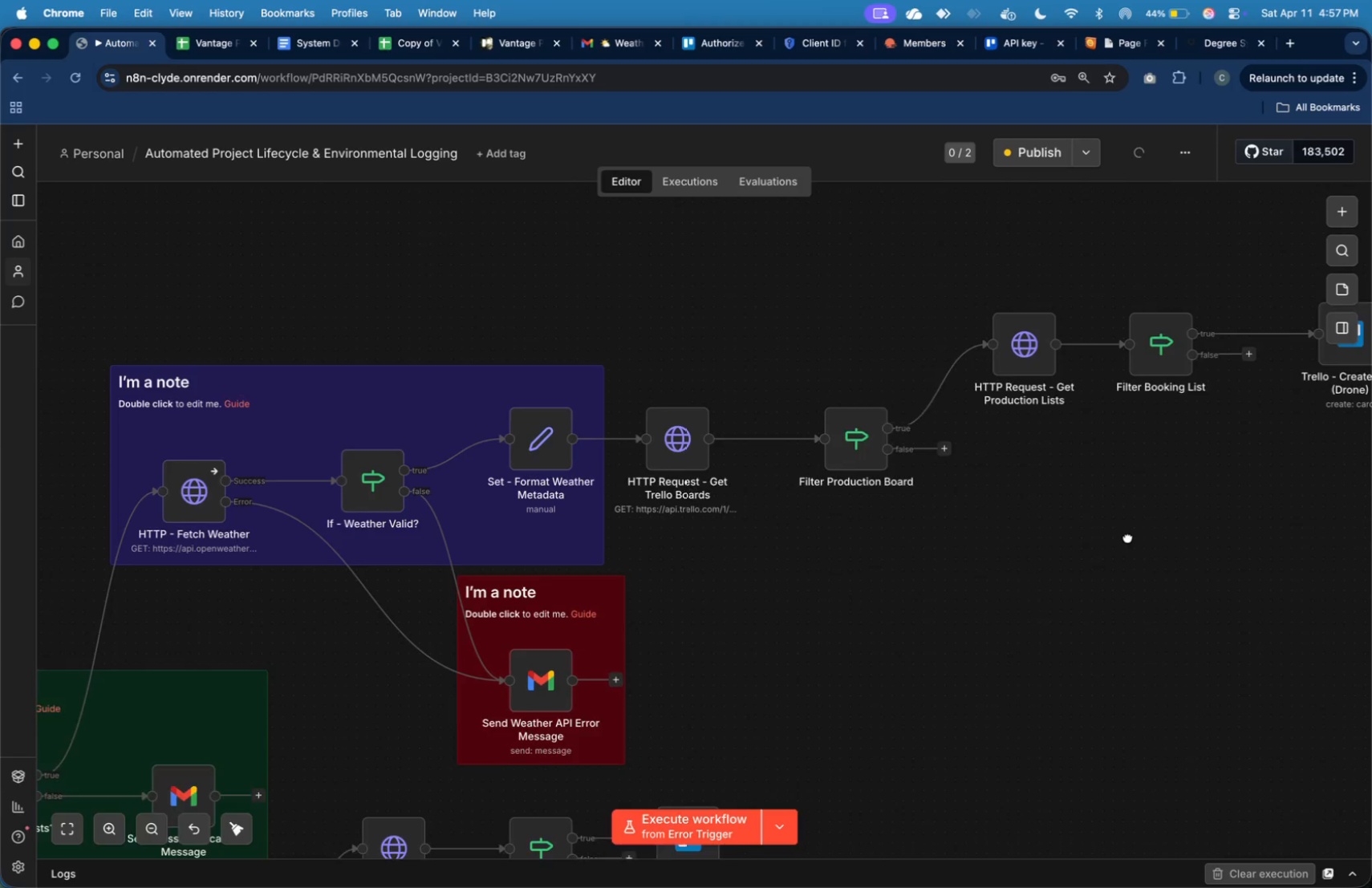 
left_click([950, 671])
 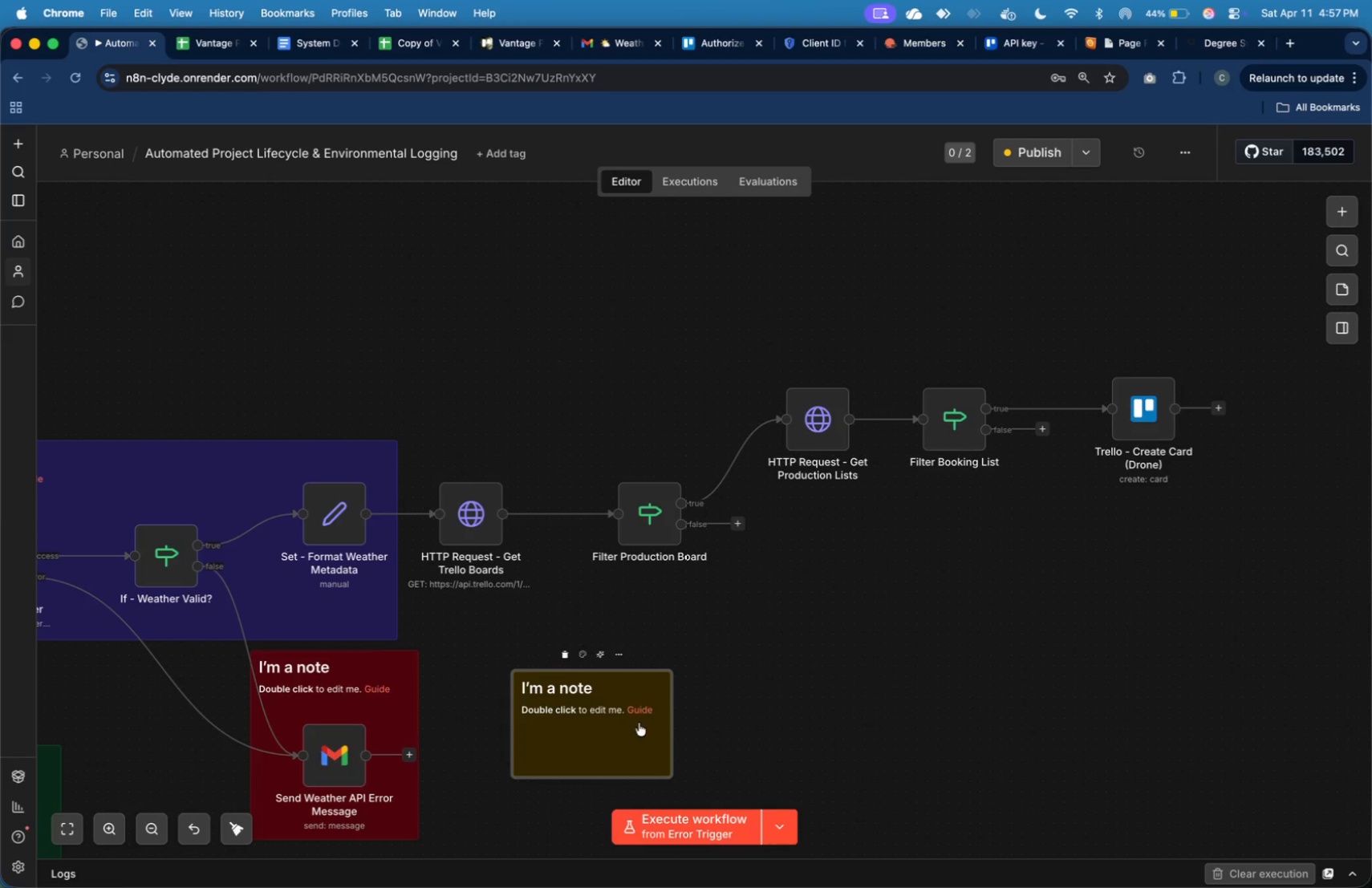 
left_click_drag(start_coordinate=[631, 740], to_coordinate=[529, 395])
 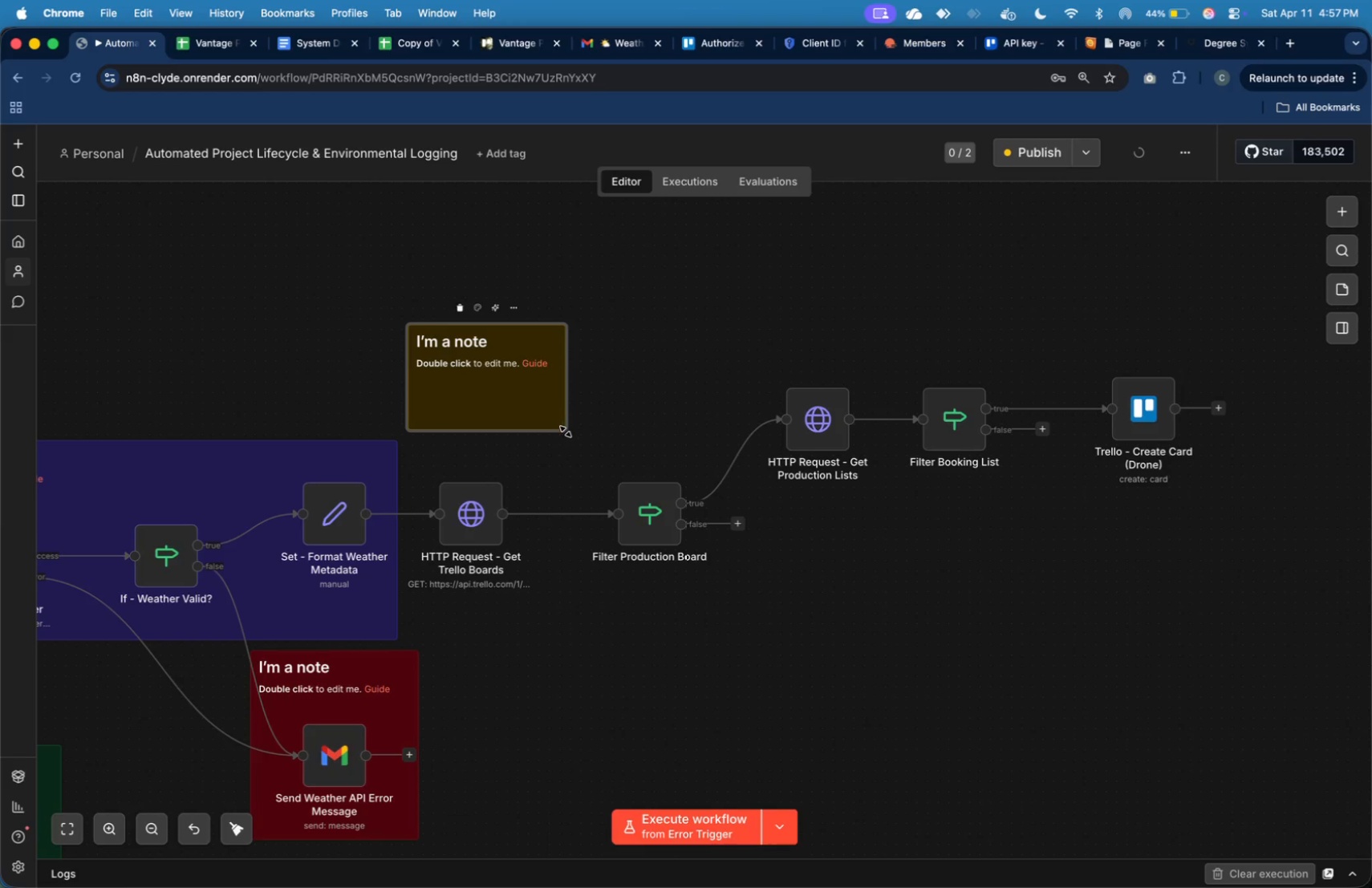 
left_click_drag(start_coordinate=[565, 432], to_coordinate=[1228, 640])
 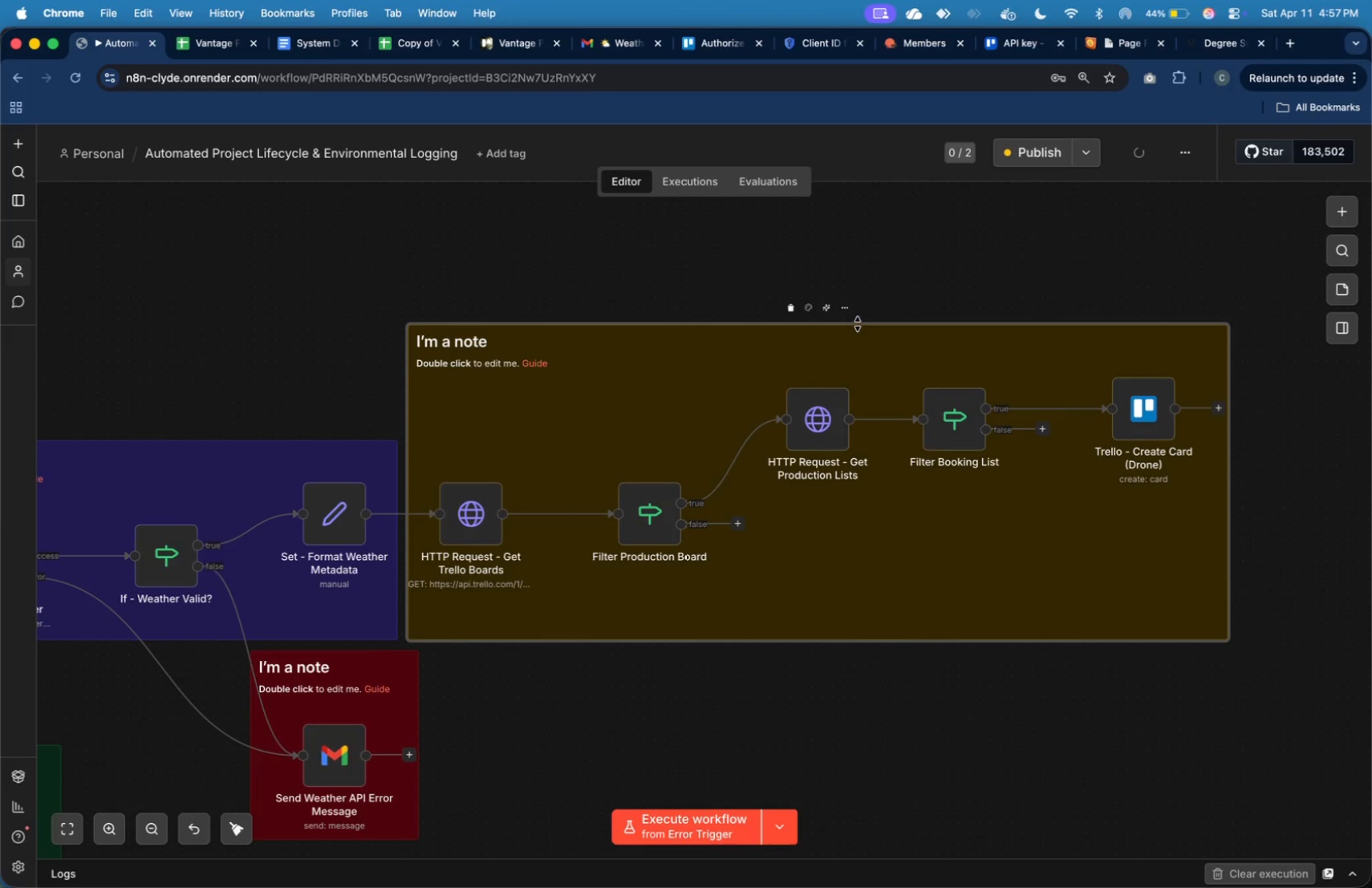 
left_click_drag(start_coordinate=[858, 322], to_coordinate=[850, 373])
 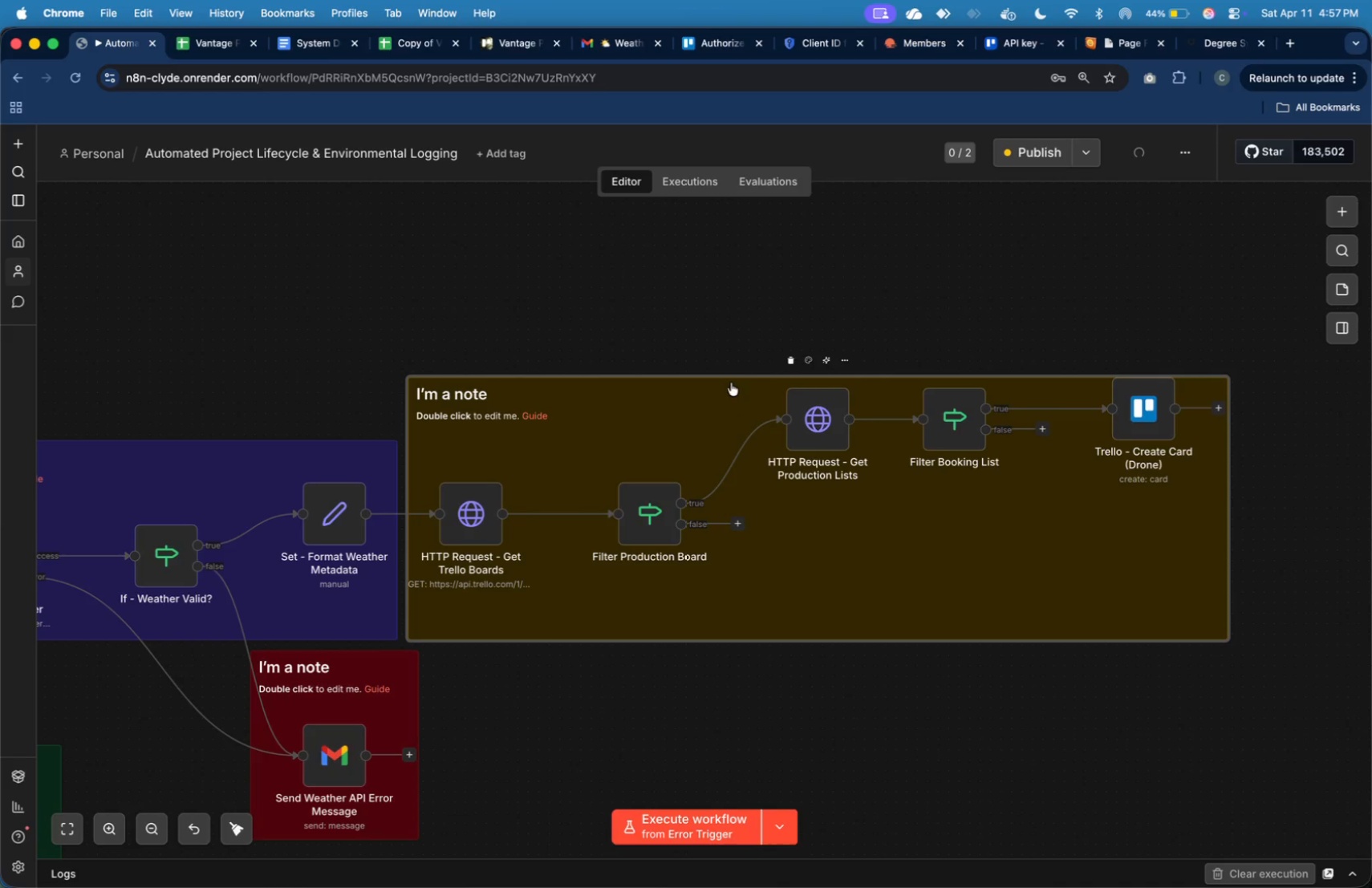 
left_click_drag(start_coordinate=[729, 378], to_coordinate=[729, 363])
 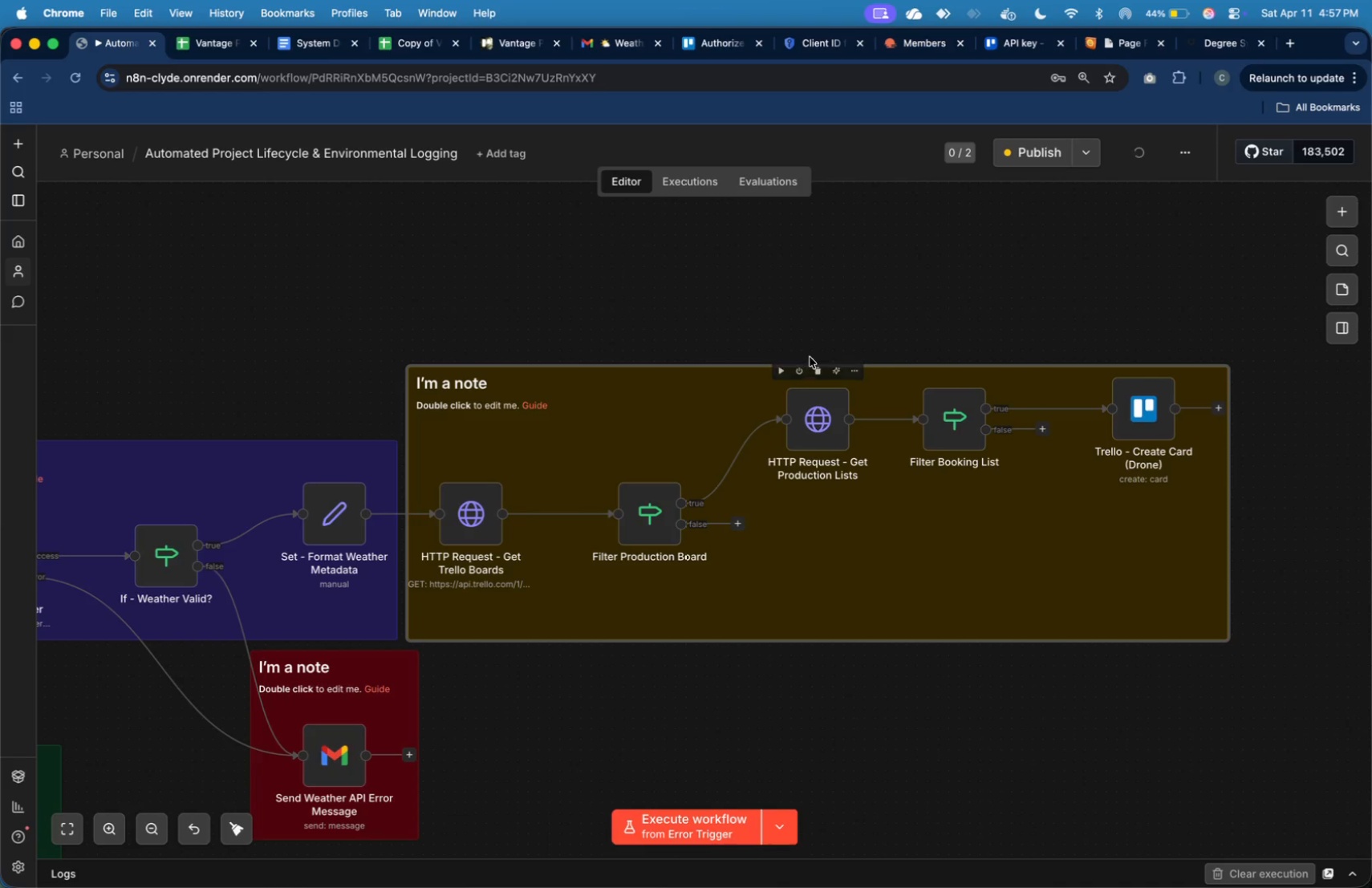 
left_click([810, 352])
 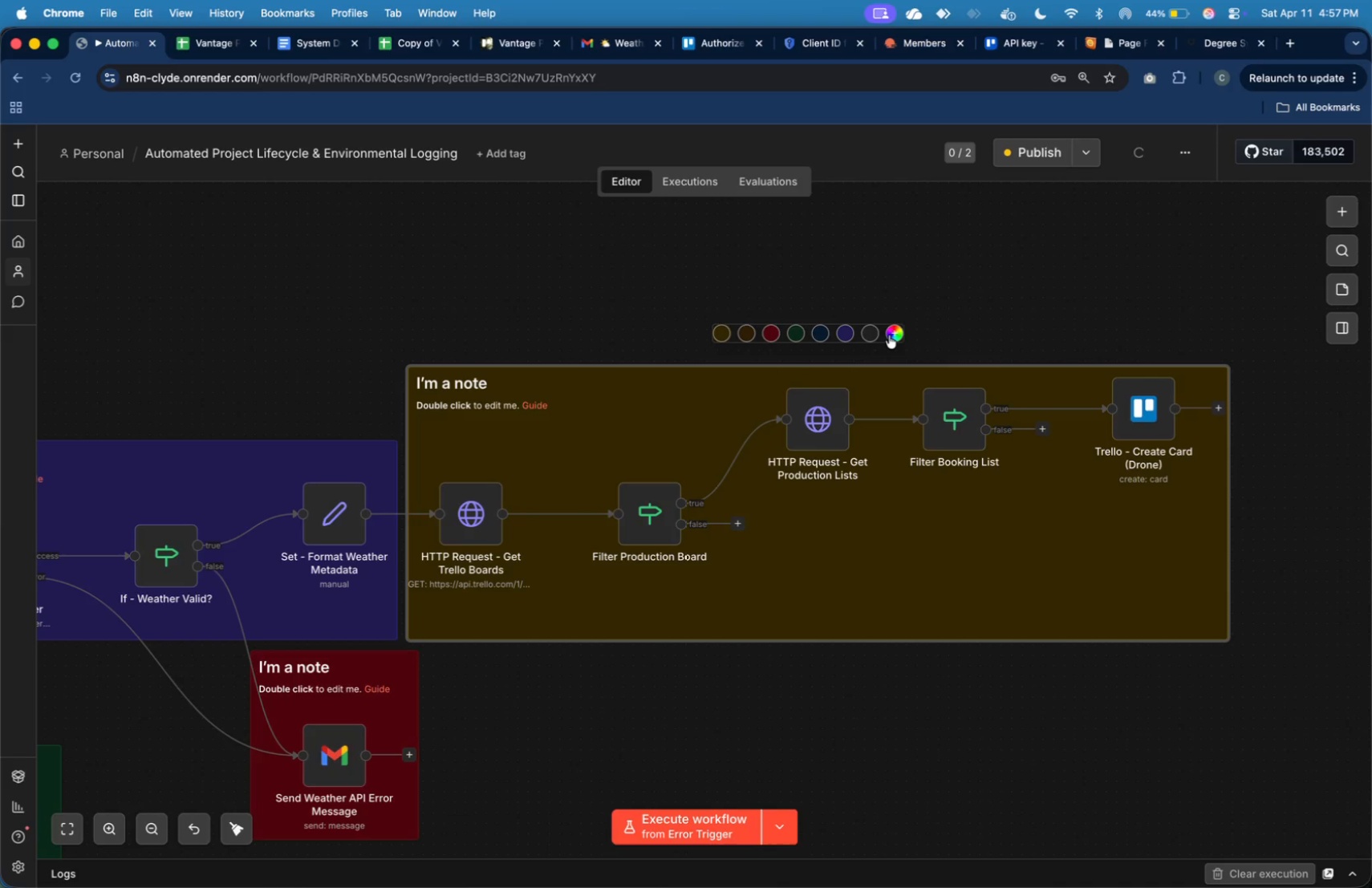 
left_click([889, 335])
 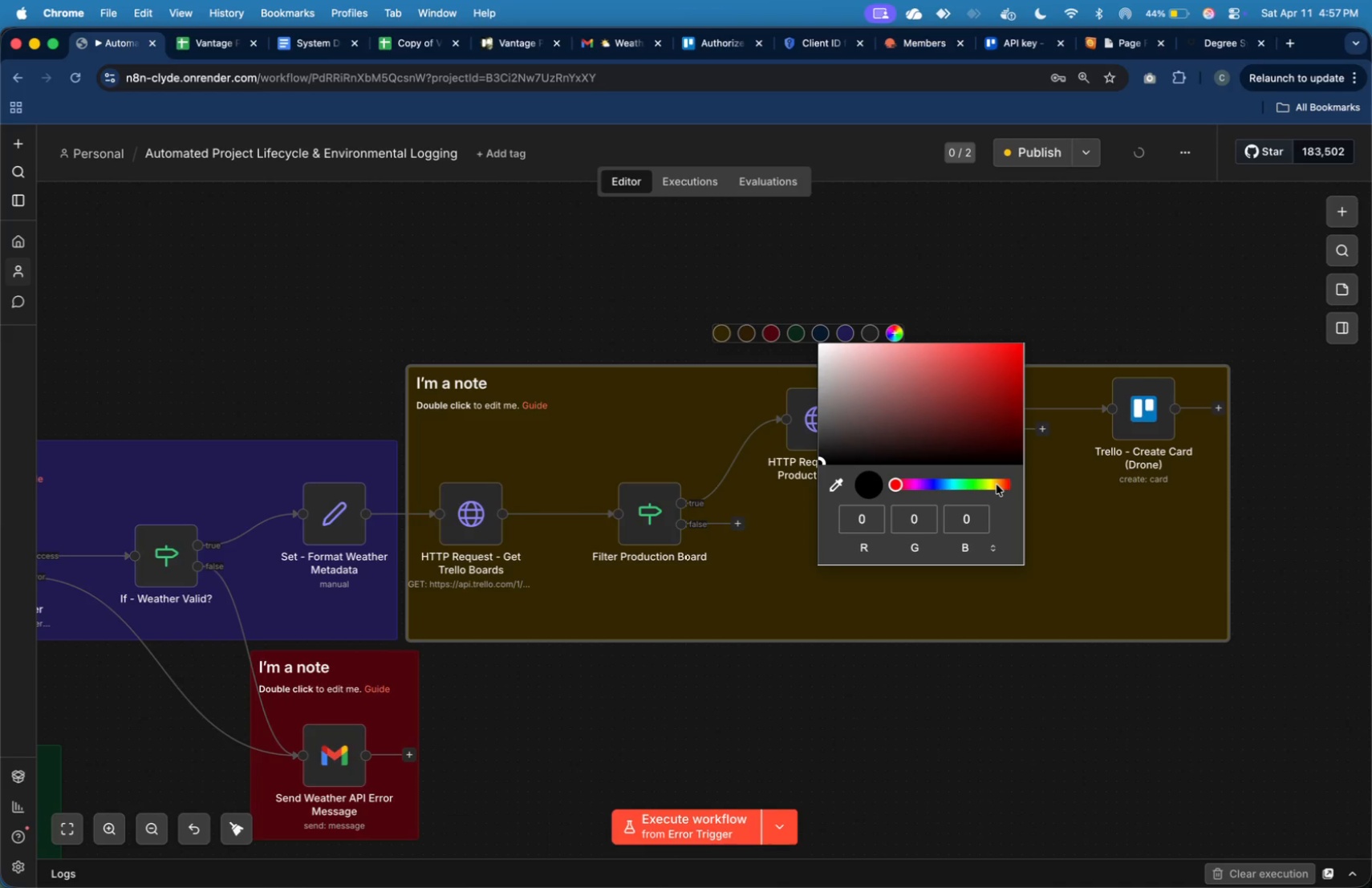 
left_click([997, 484])
 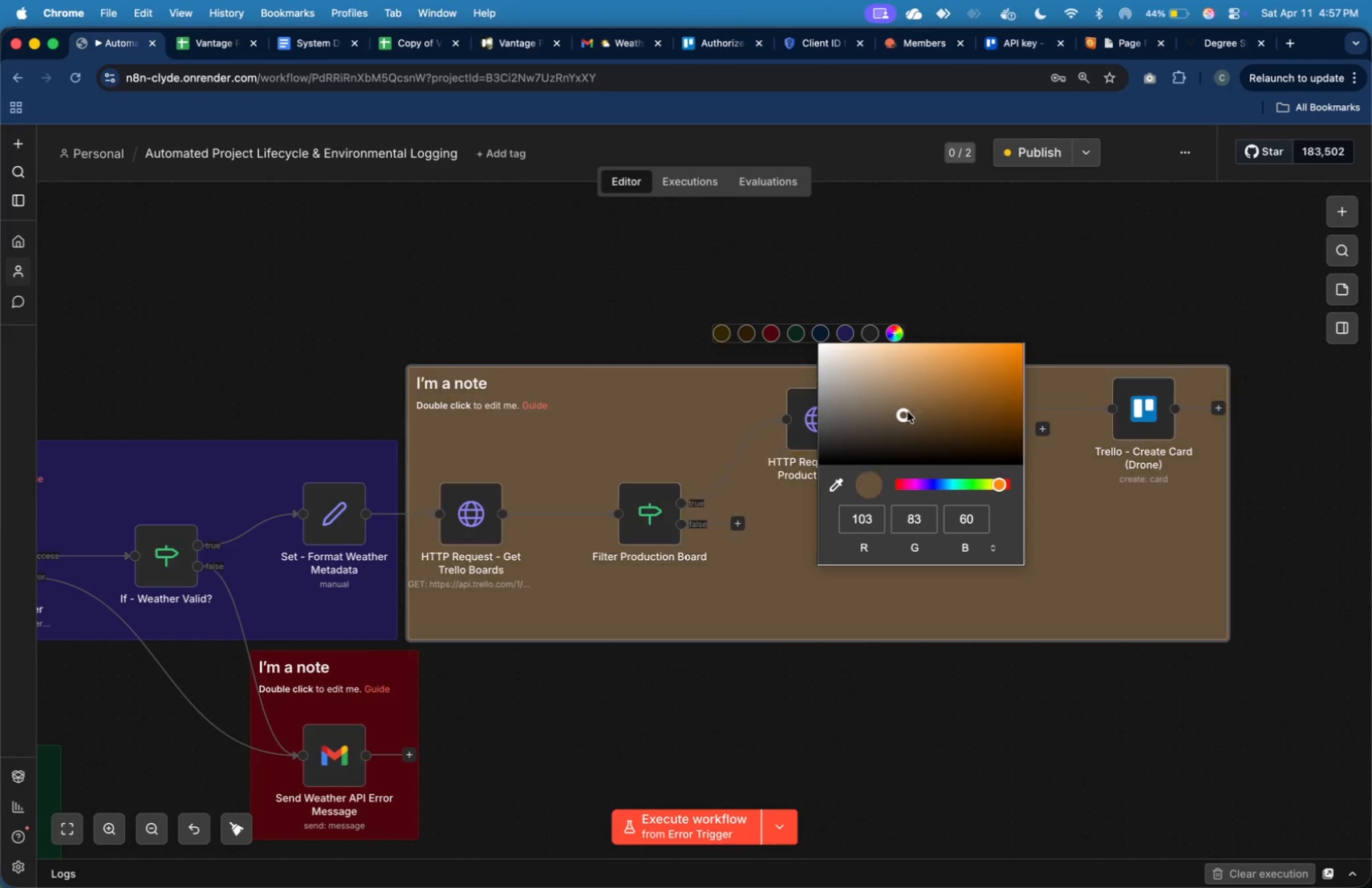 
left_click([919, 424])
 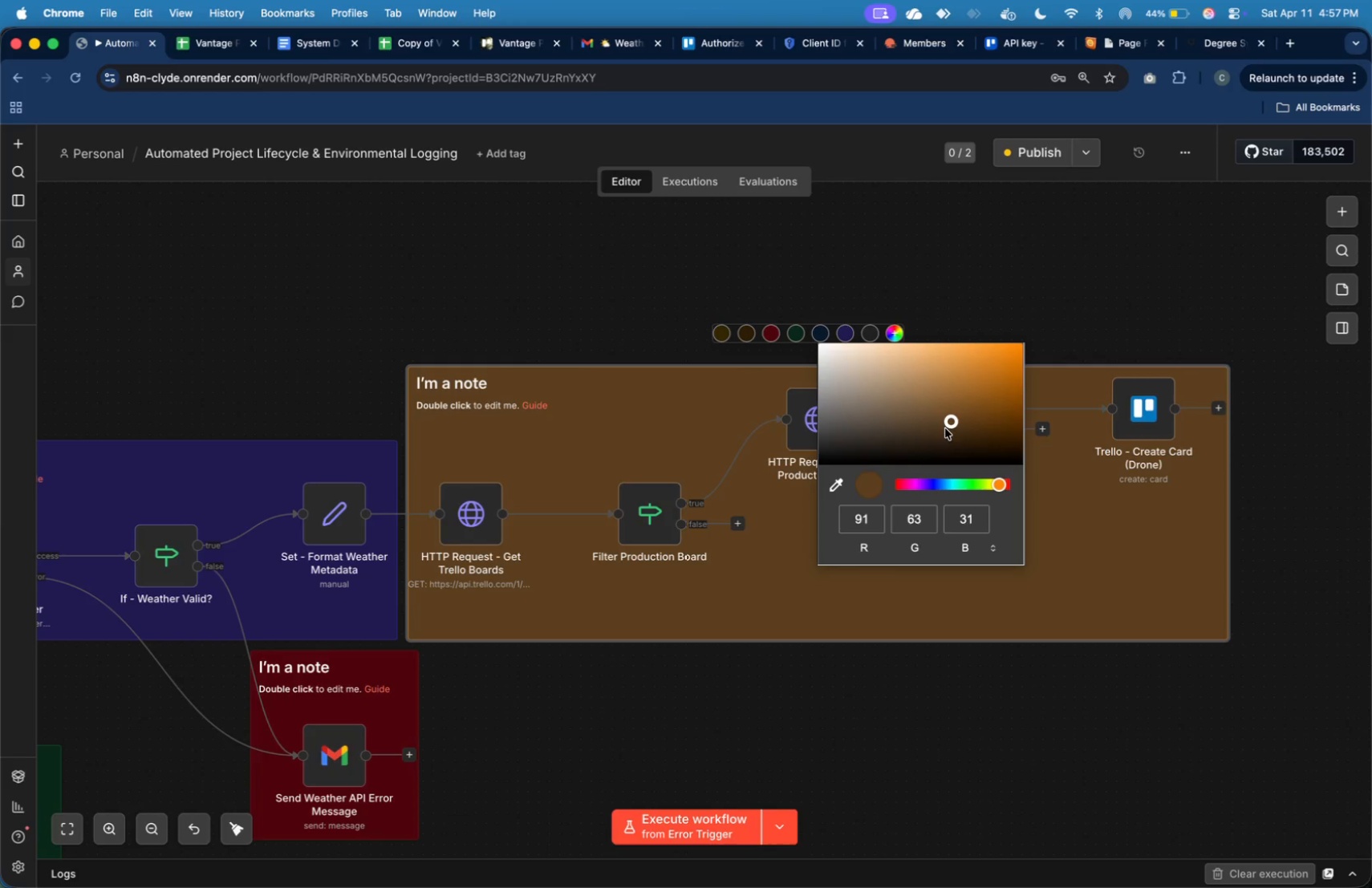 
left_click([1088, 283])
 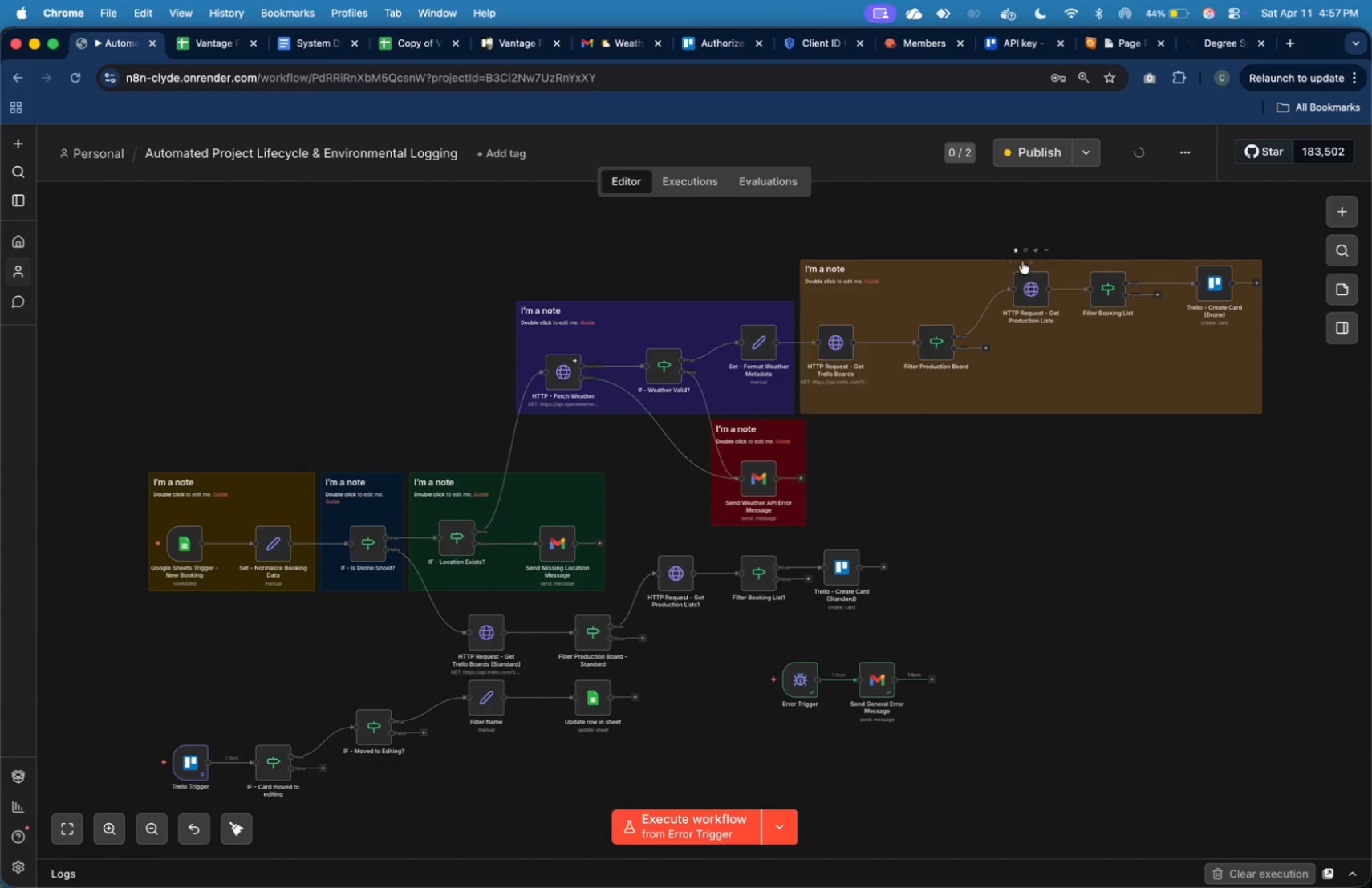 
left_click([1026, 249])
 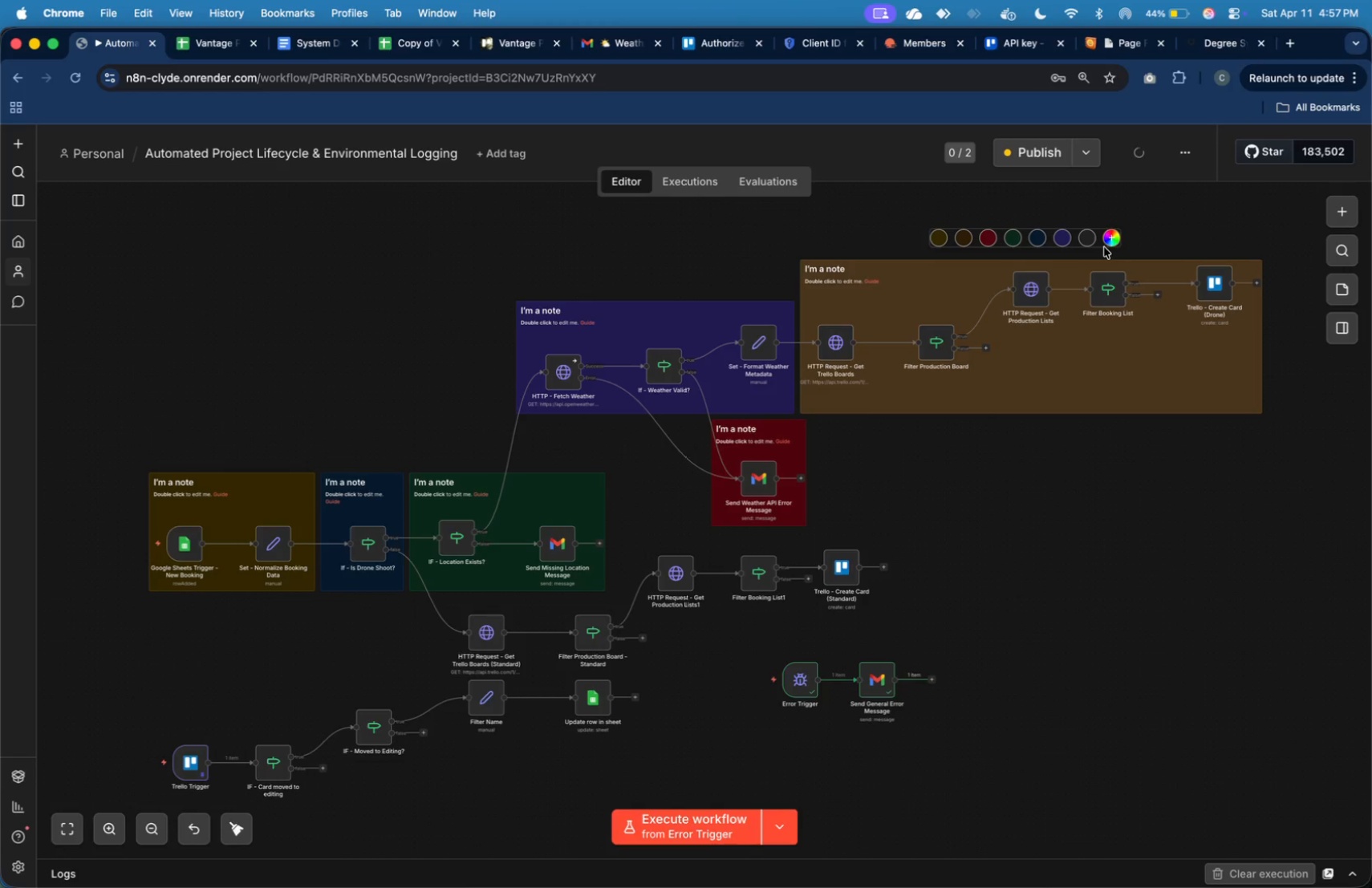 
left_click([1109, 241])
 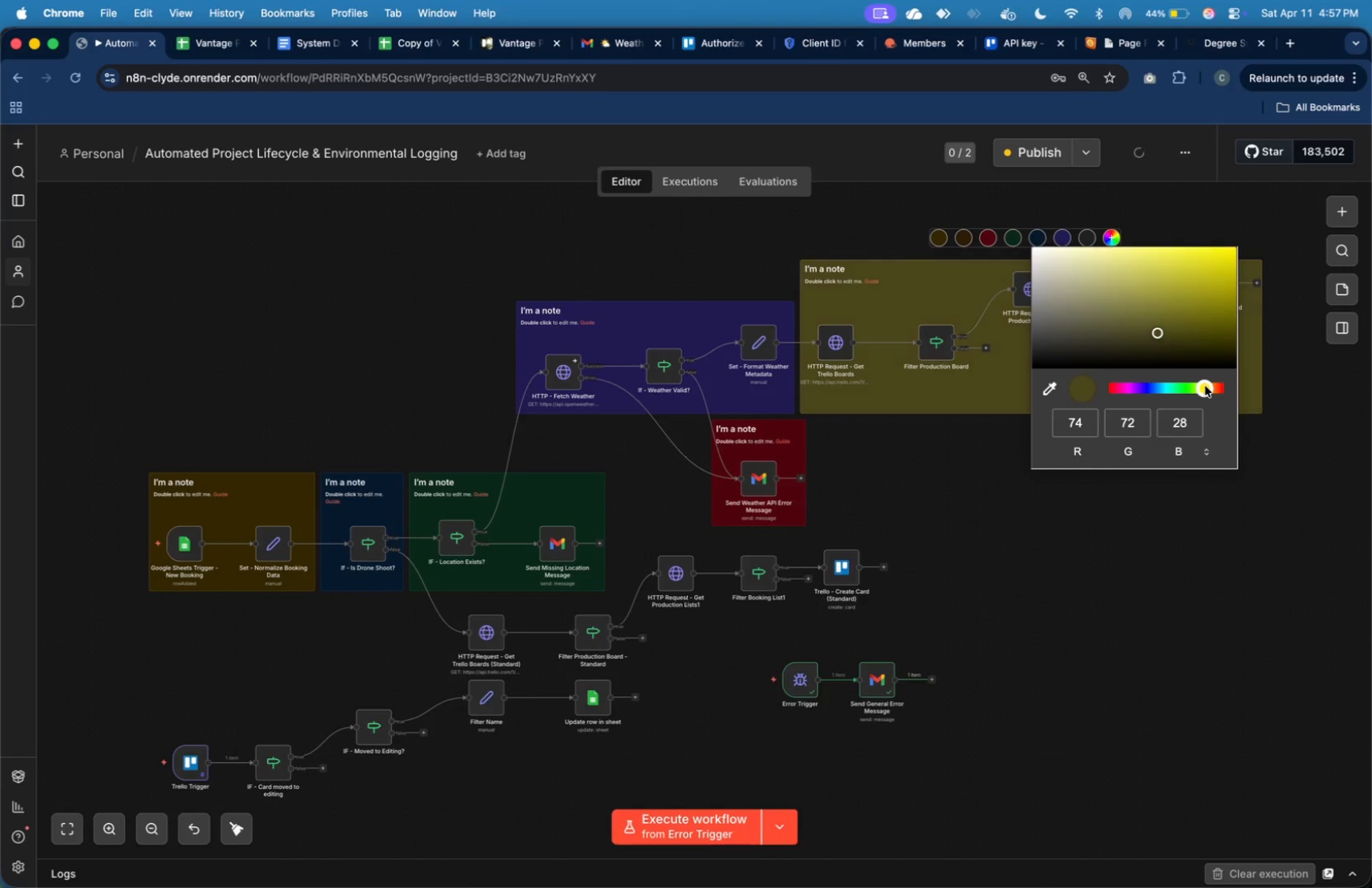 
left_click([1086, 518])
 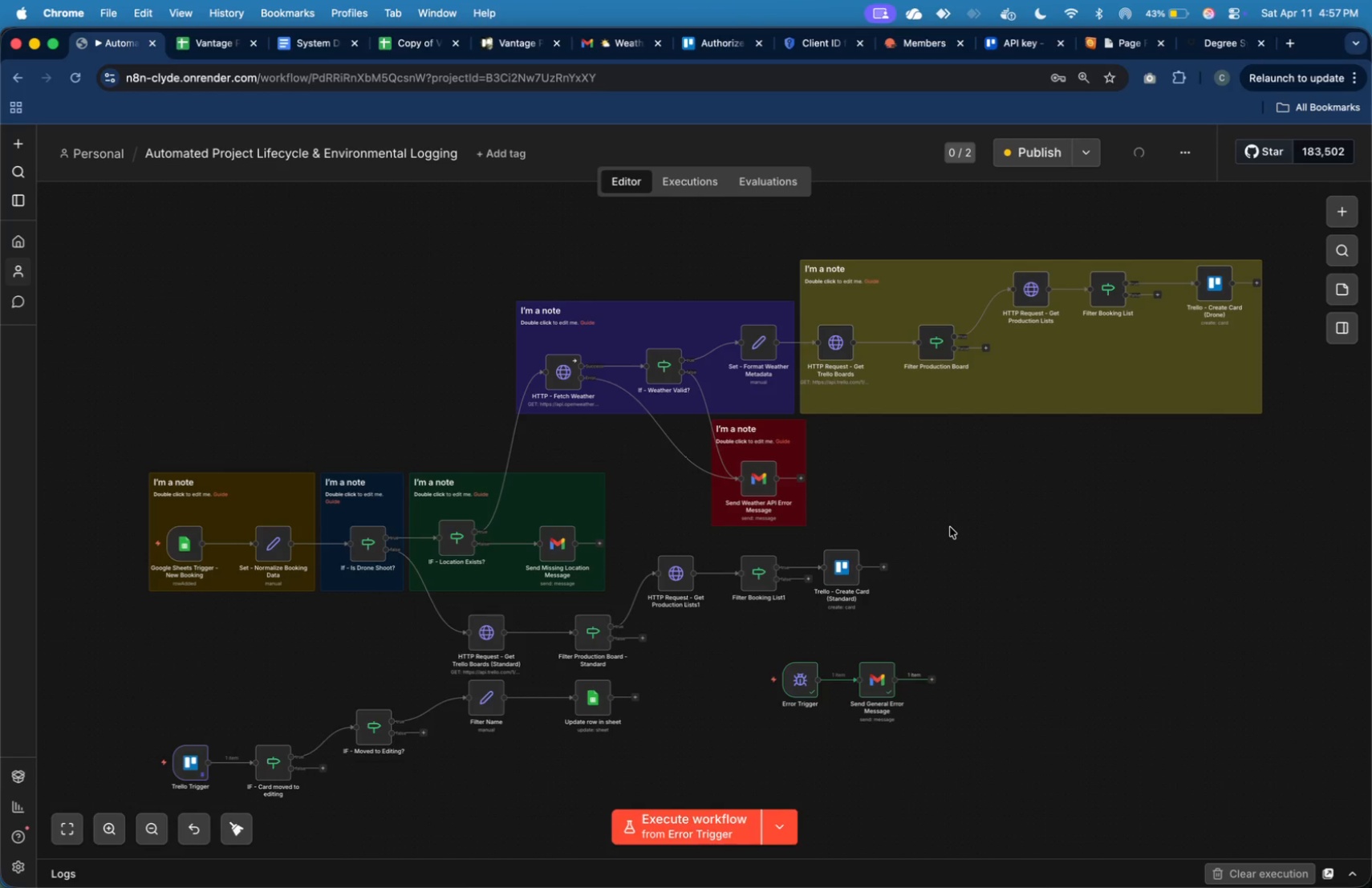 
wait(11.6)
 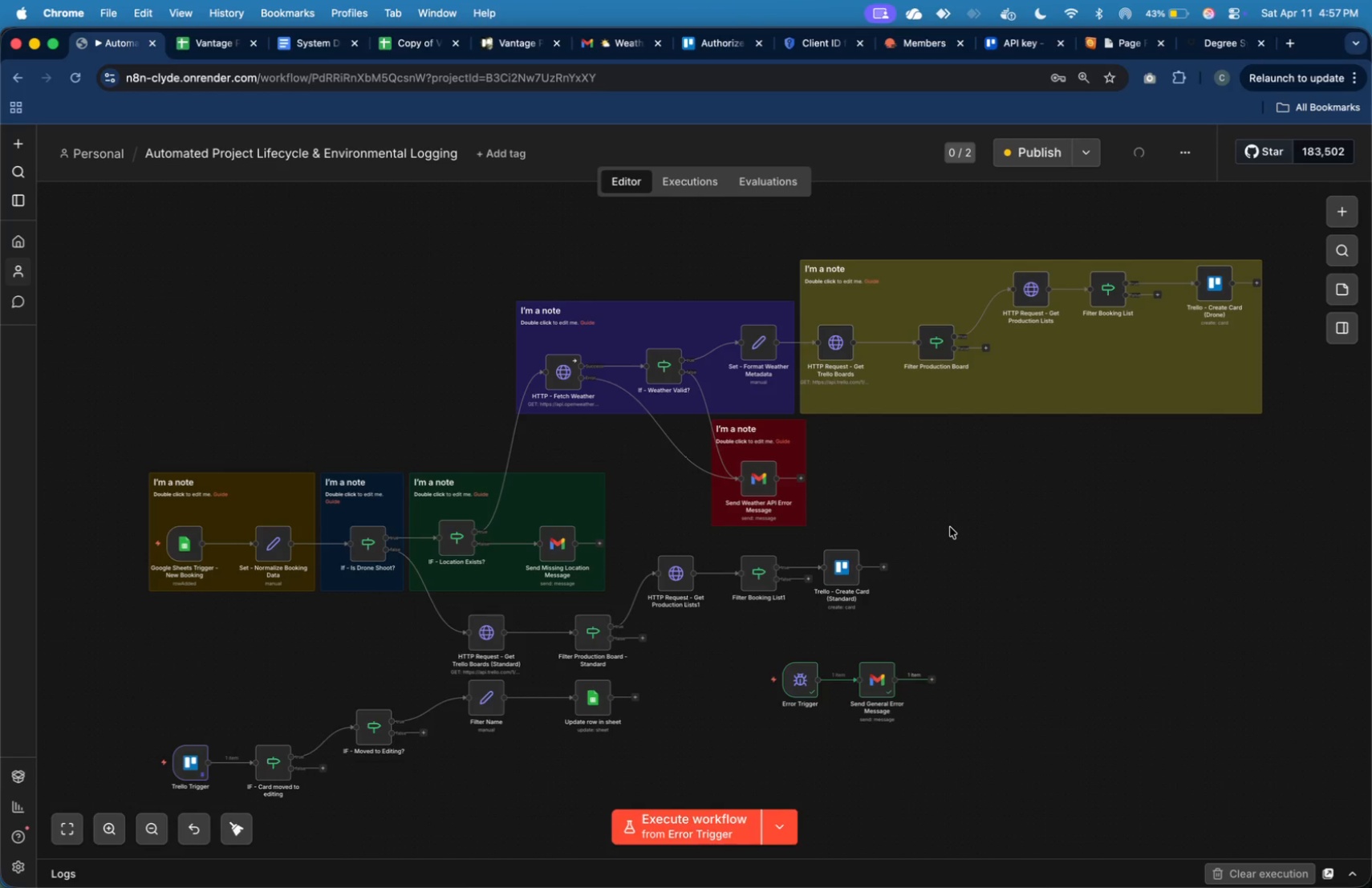 
left_click_drag(start_coordinate=[158, 373], to_coordinate=[660, 531])
 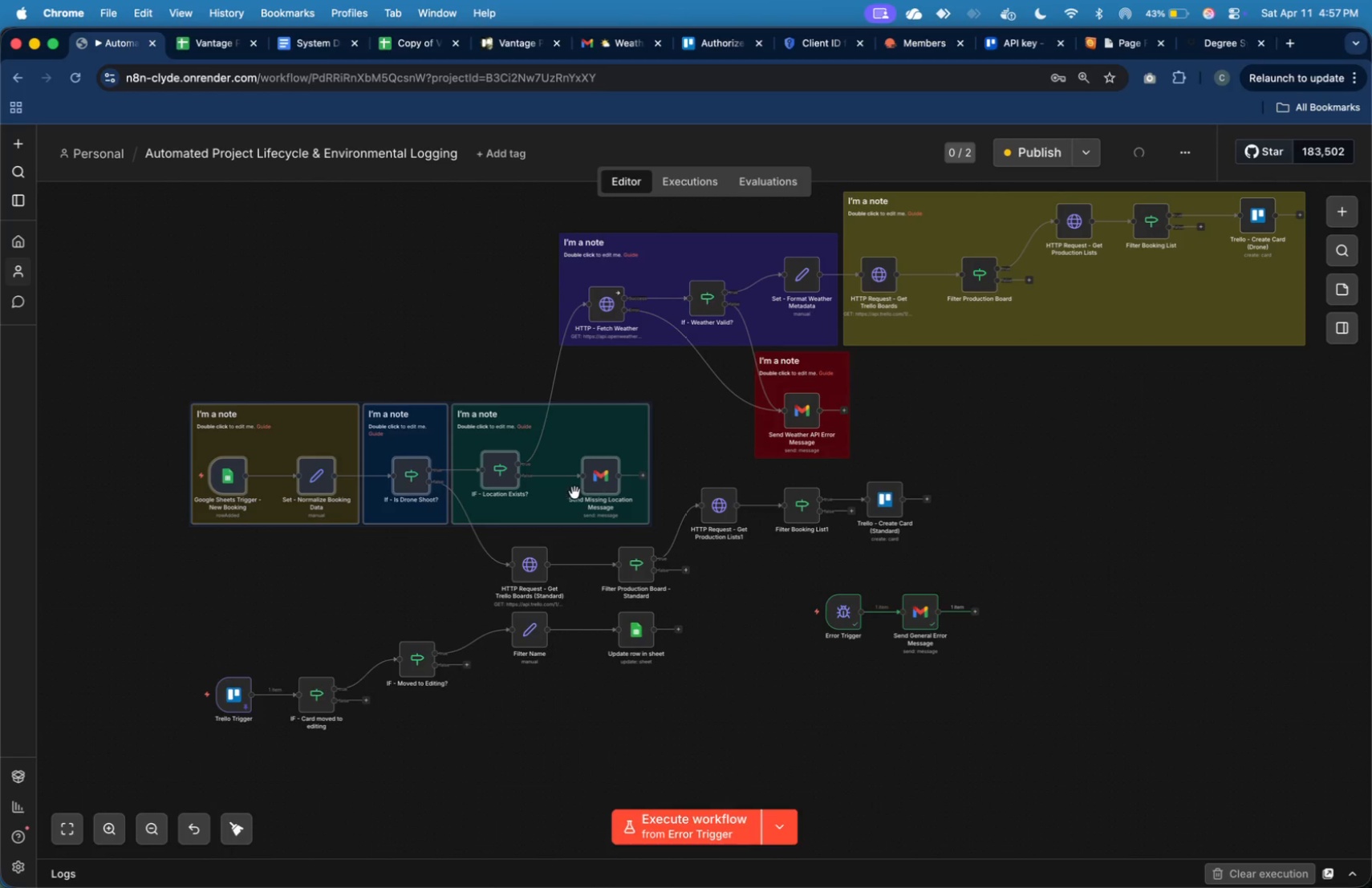 
left_click_drag(start_coordinate=[574, 492], to_coordinate=[572, 444])
 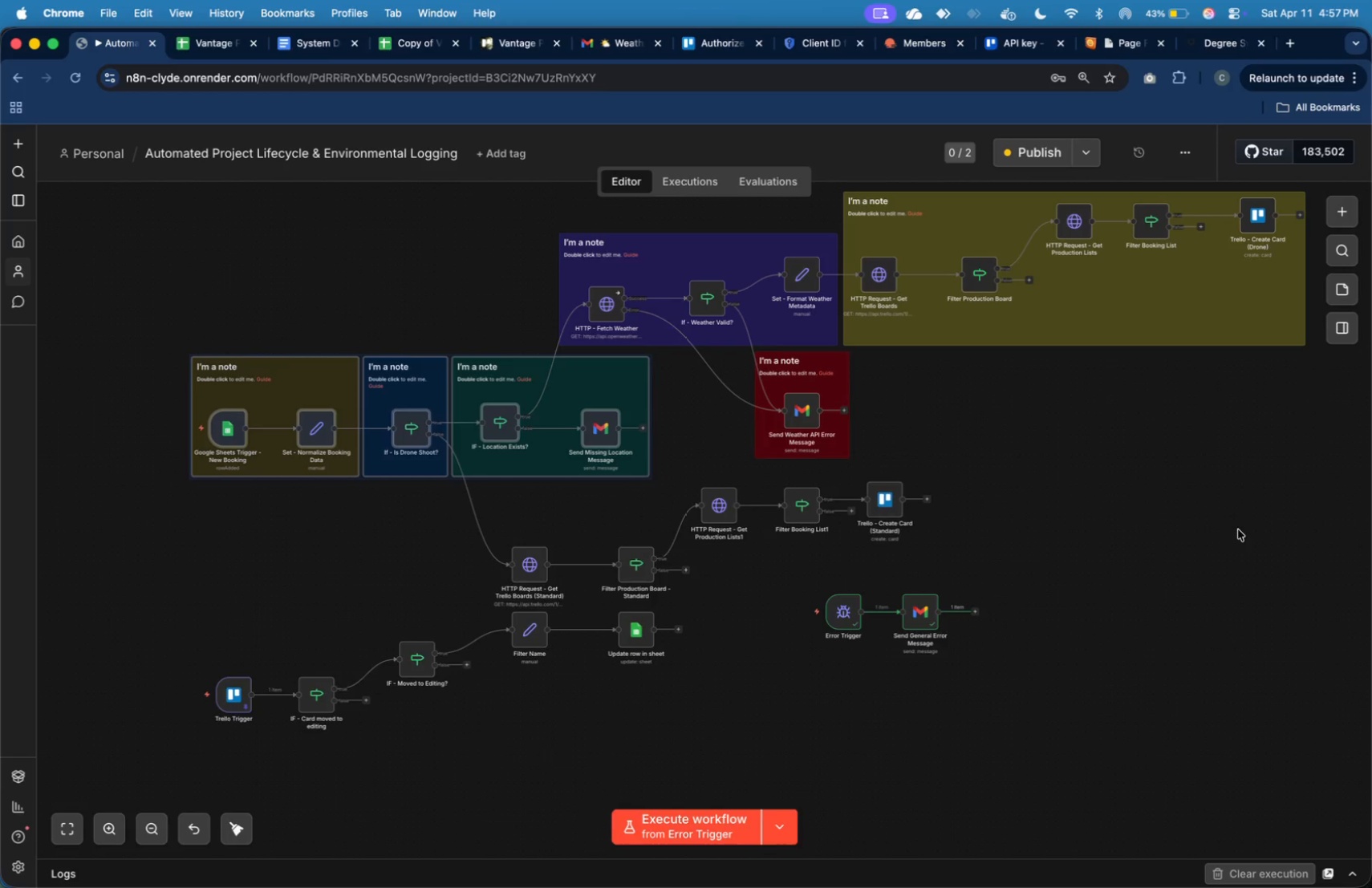 
left_click([1253, 525])
 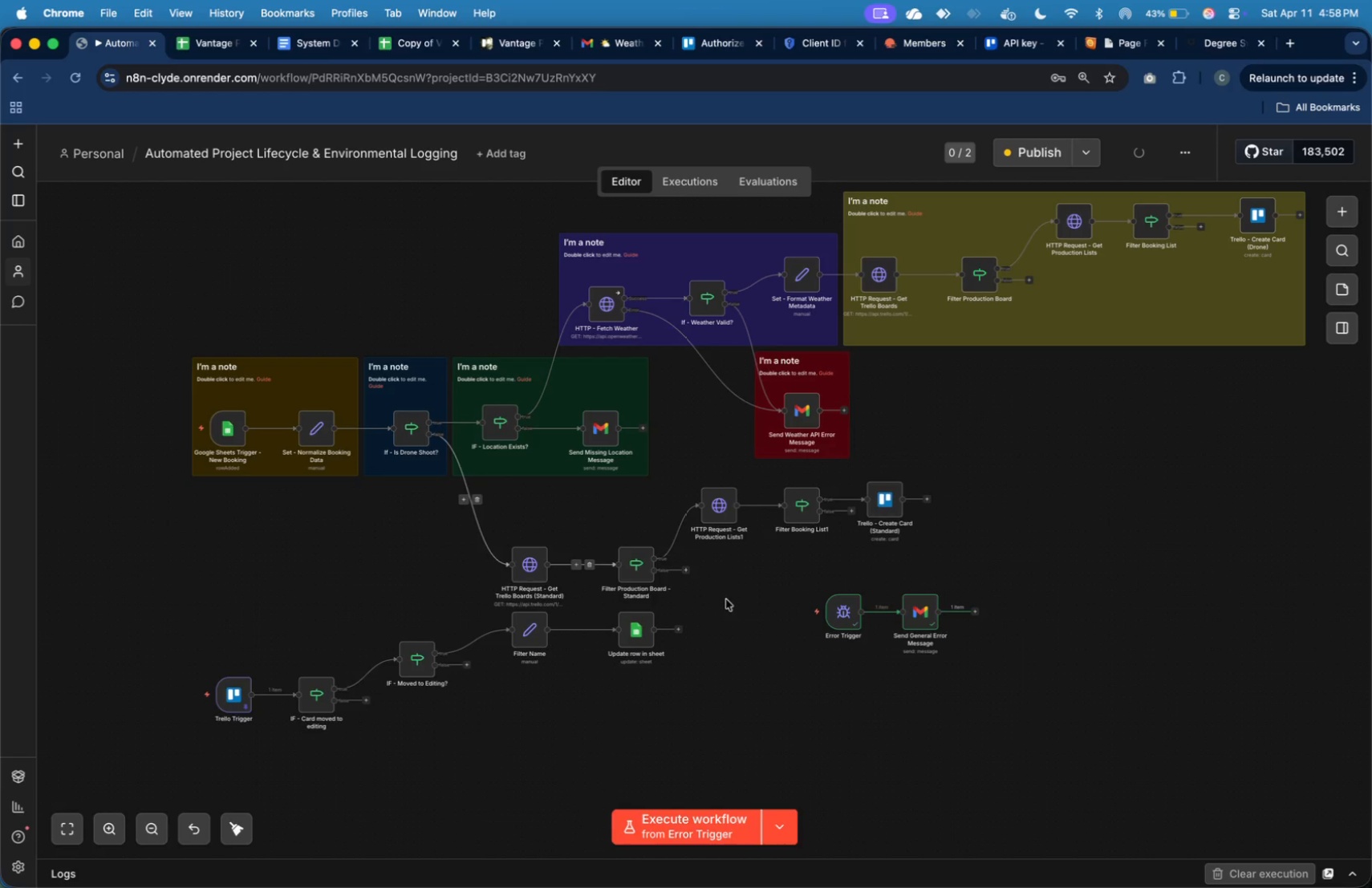 
wait(7.51)
 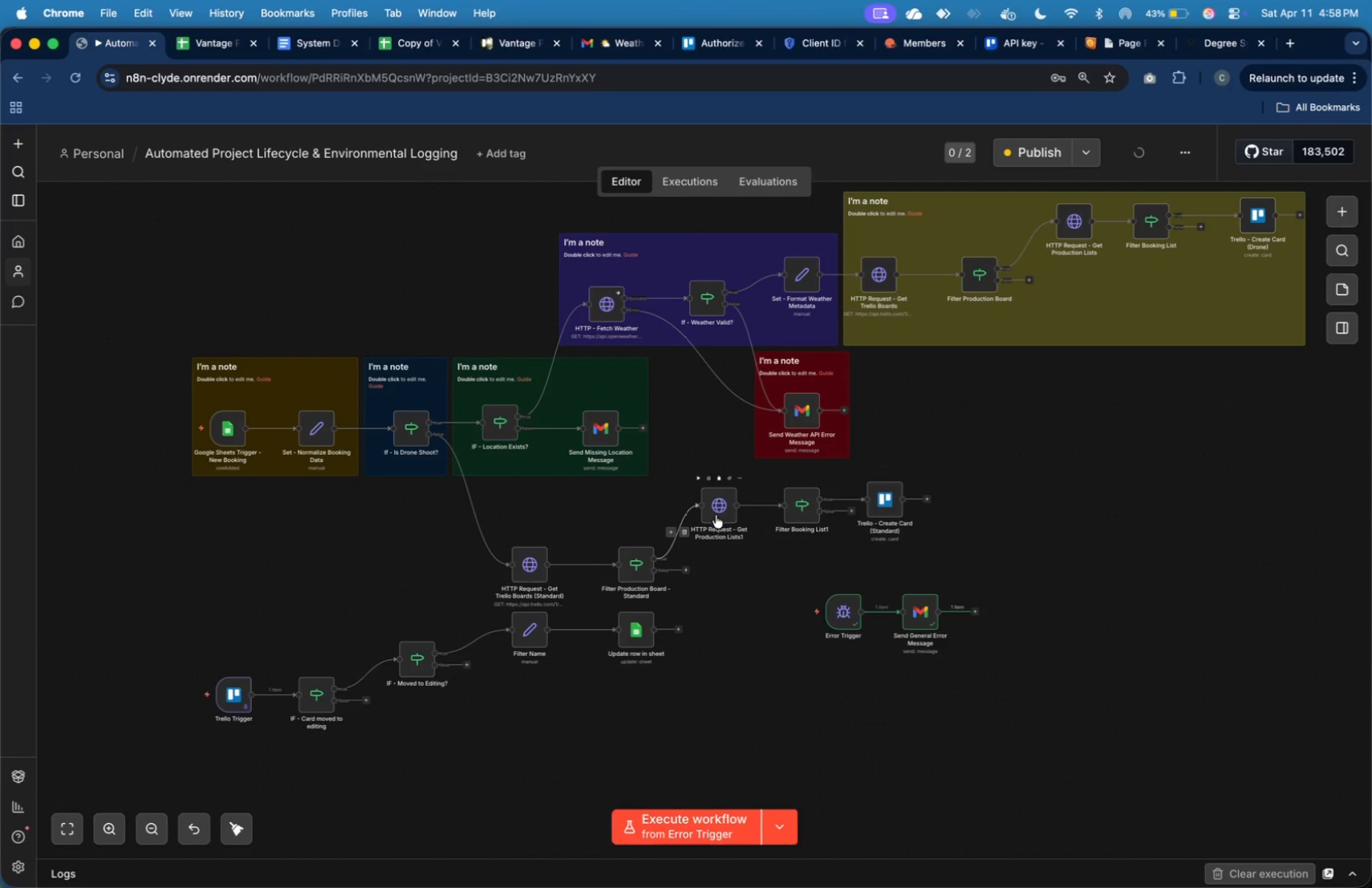 
left_click_drag(start_coordinate=[525, 566], to_coordinate=[495, 561])
 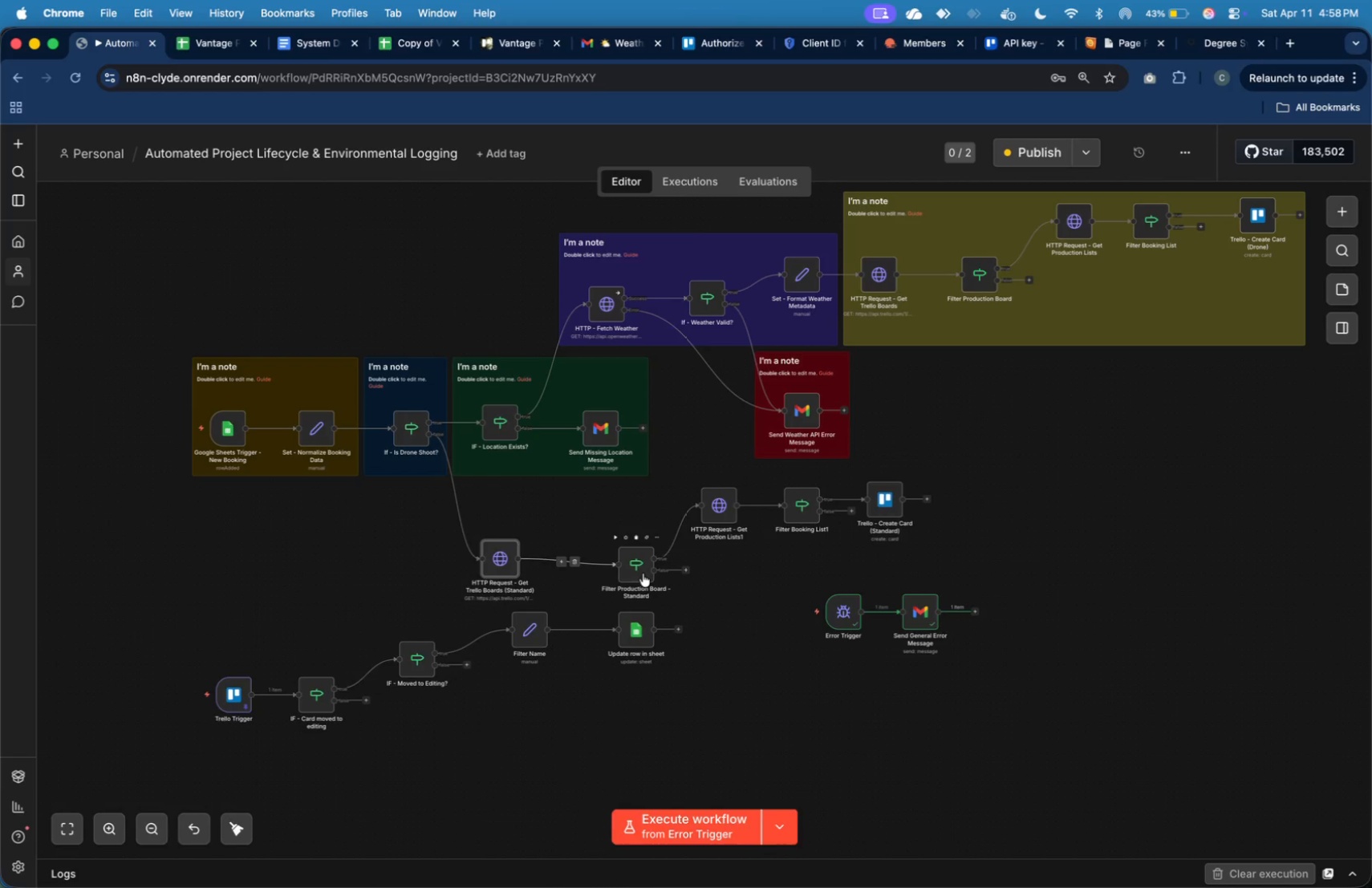 
left_click_drag(start_coordinate=[643, 572], to_coordinate=[605, 565])
 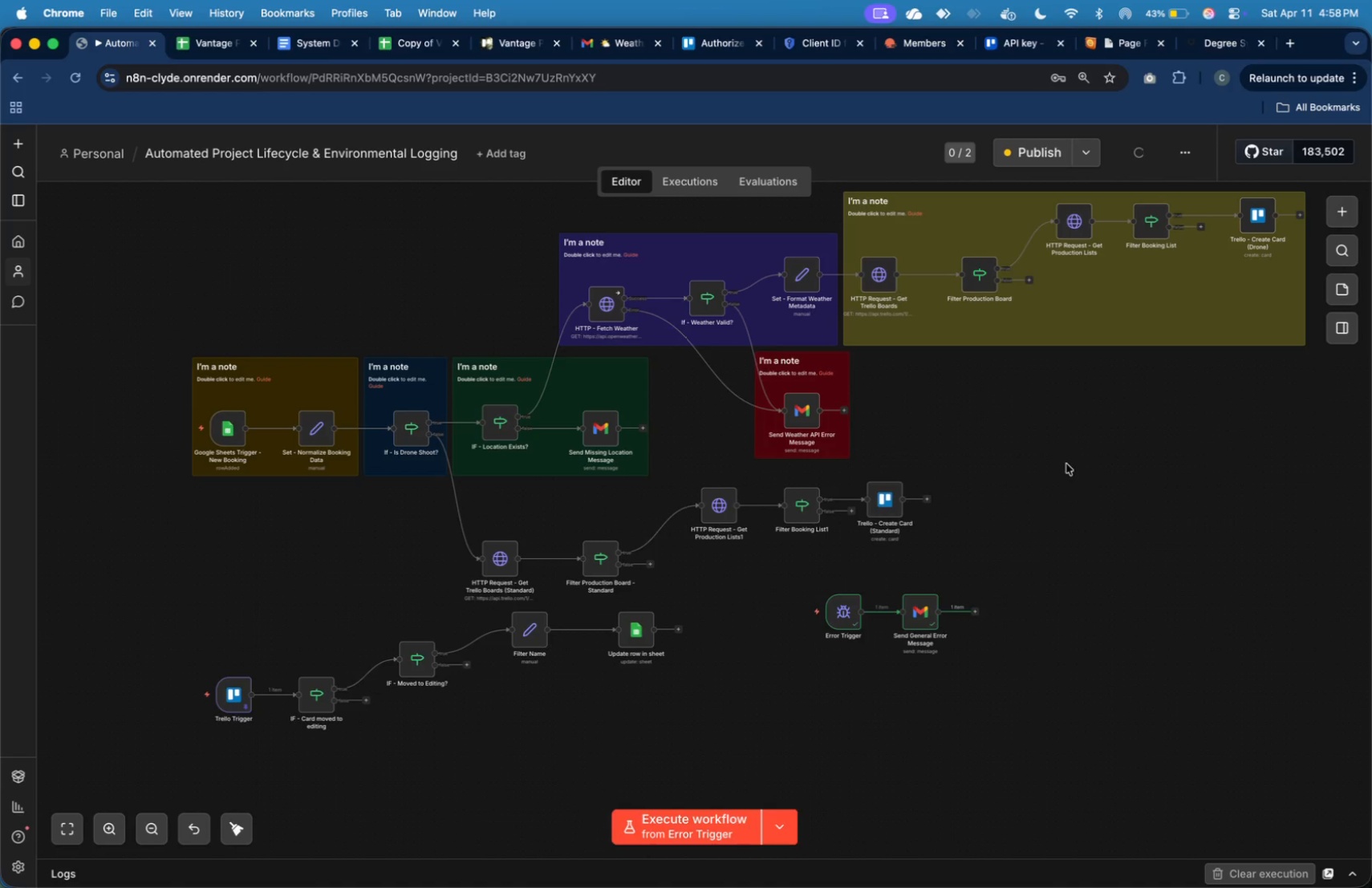 
right_click([1066, 464])
 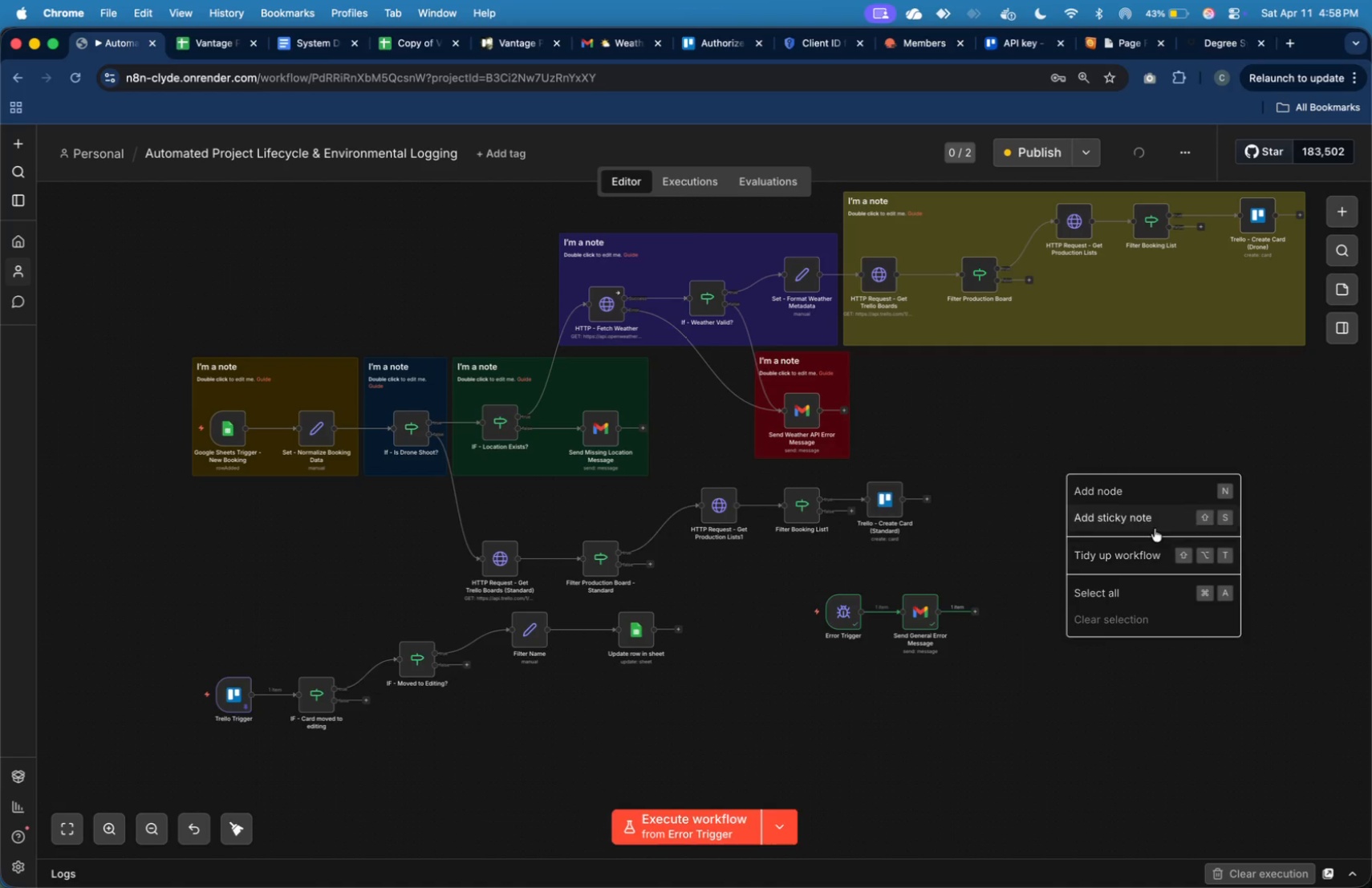 
left_click([1155, 529])
 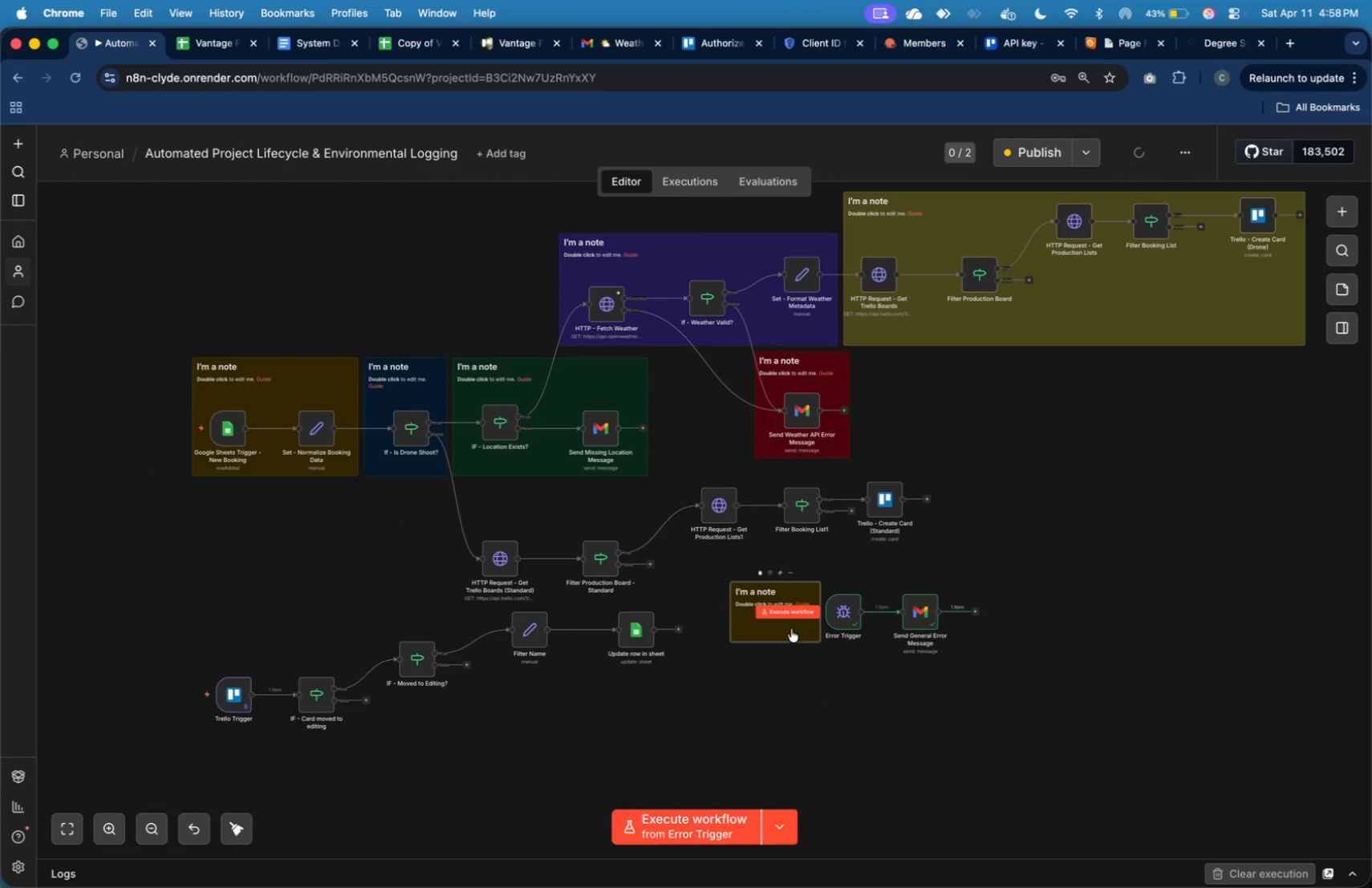 
left_click_drag(start_coordinate=[787, 635], to_coordinate=[506, 537])
 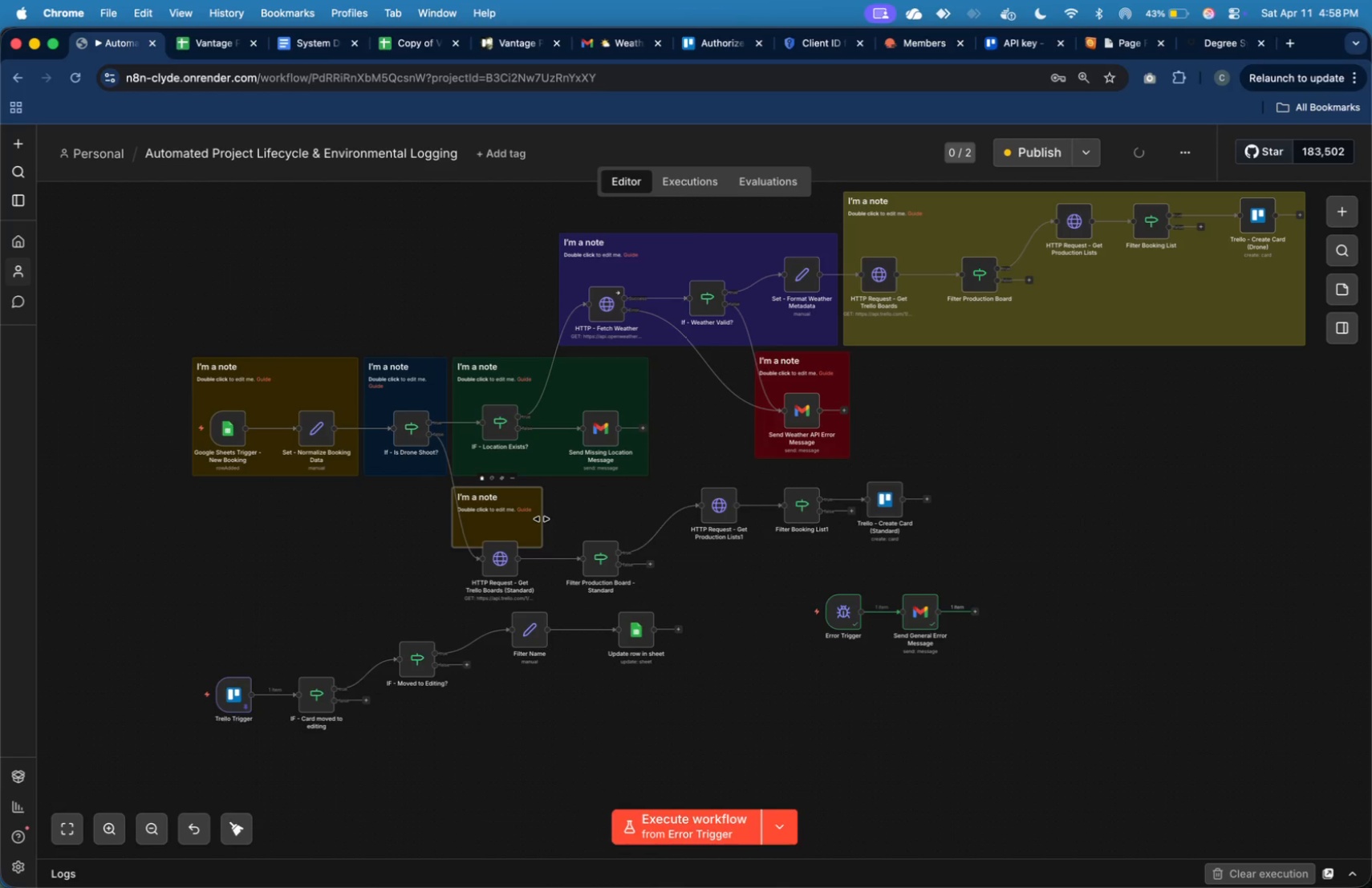 
left_click_drag(start_coordinate=[542, 519], to_coordinate=[938, 551])
 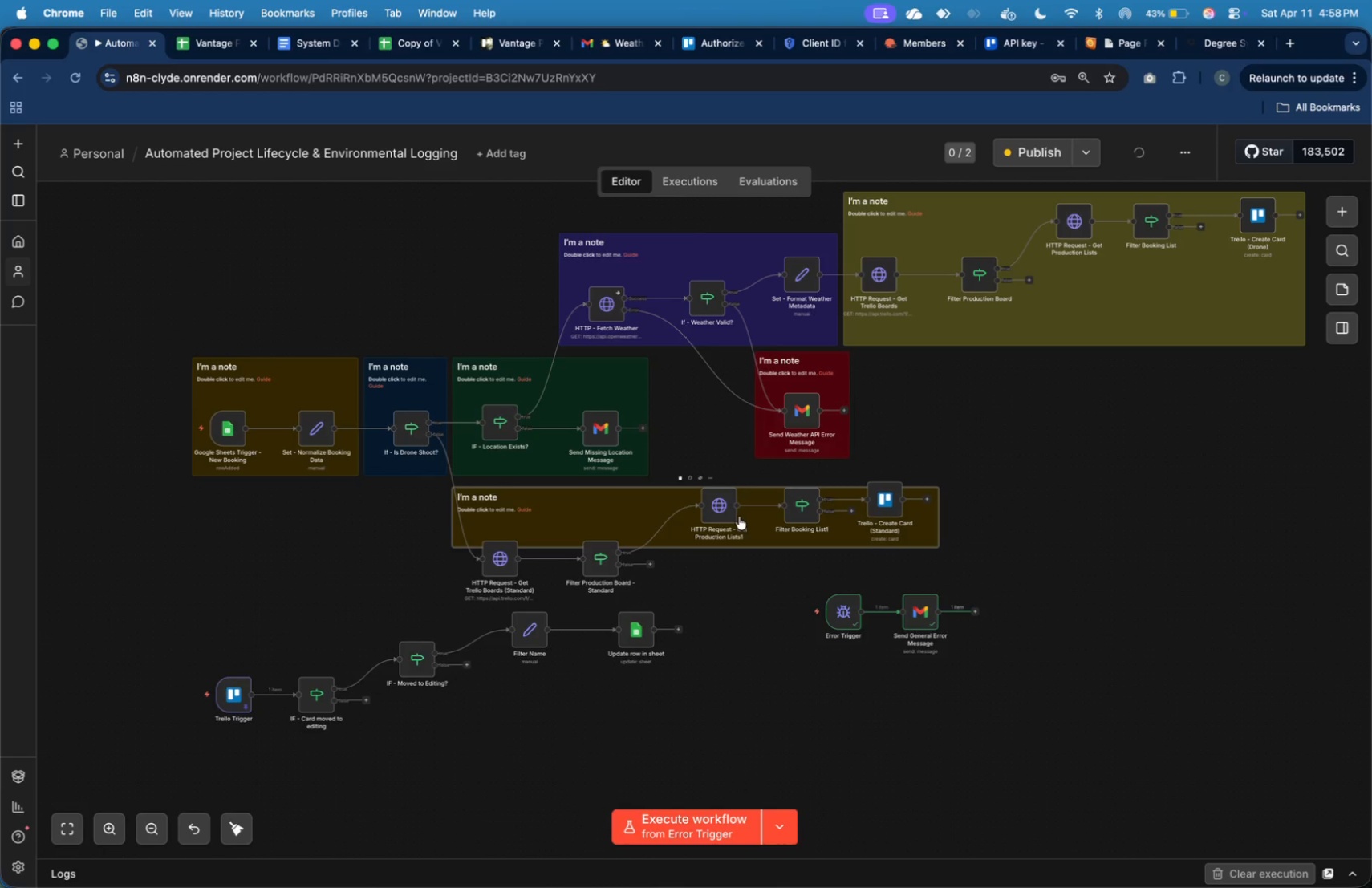 
left_click_drag(start_coordinate=[726, 509], to_coordinate=[725, 517])
 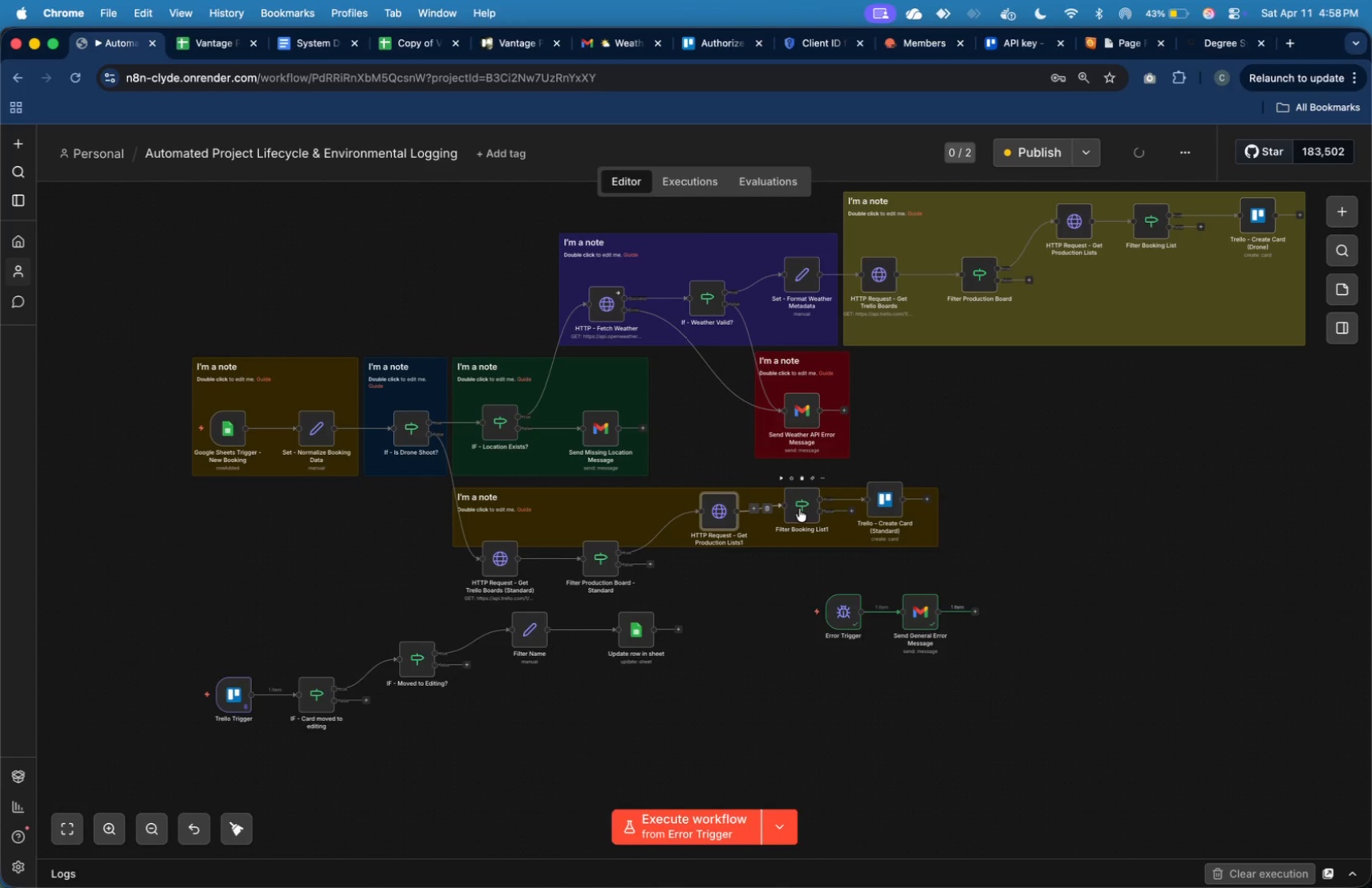 
left_click_drag(start_coordinate=[799, 509], to_coordinate=[802, 520])
 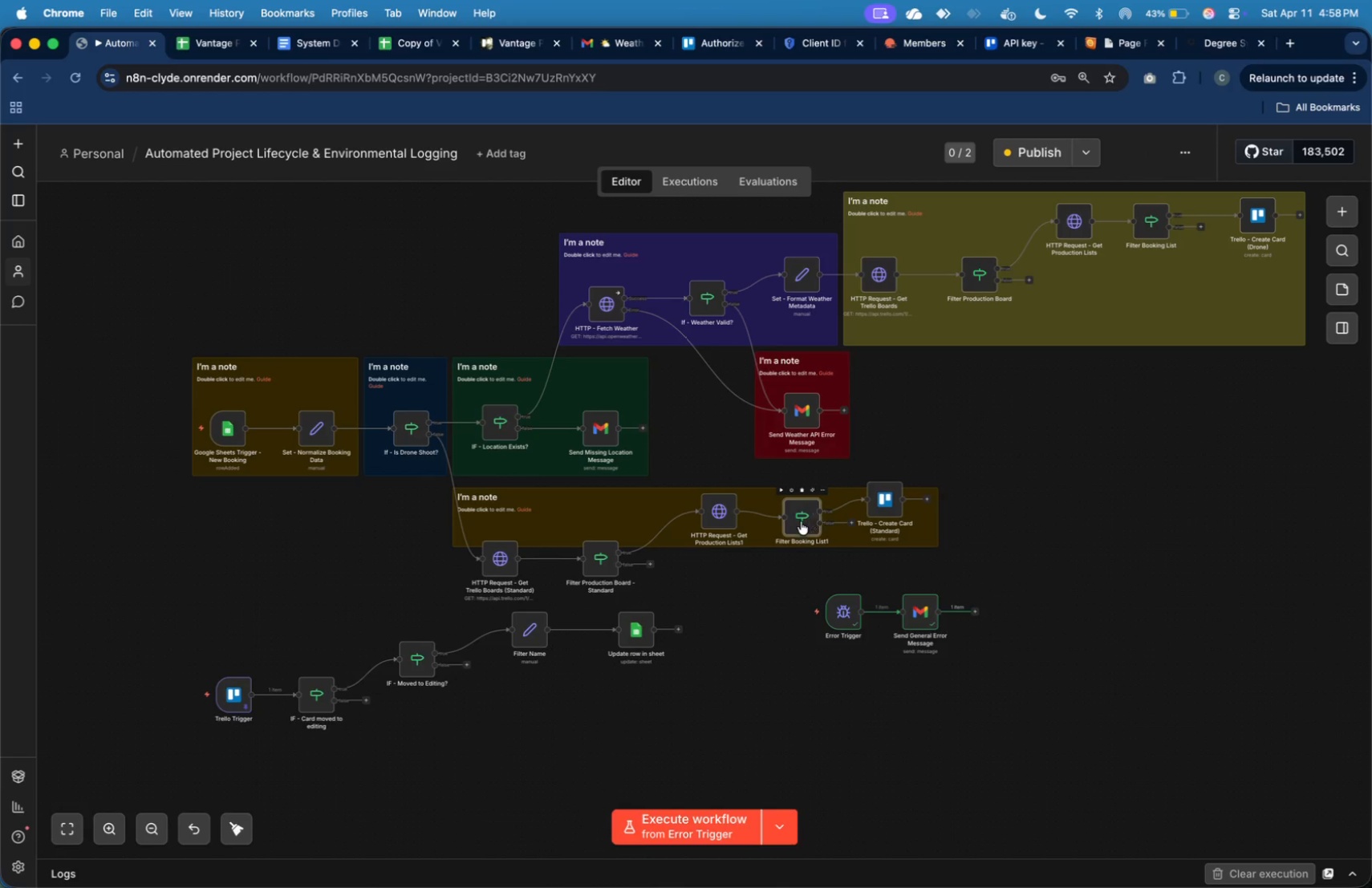 
left_click_drag(start_coordinate=[801, 521], to_coordinate=[802, 513])
 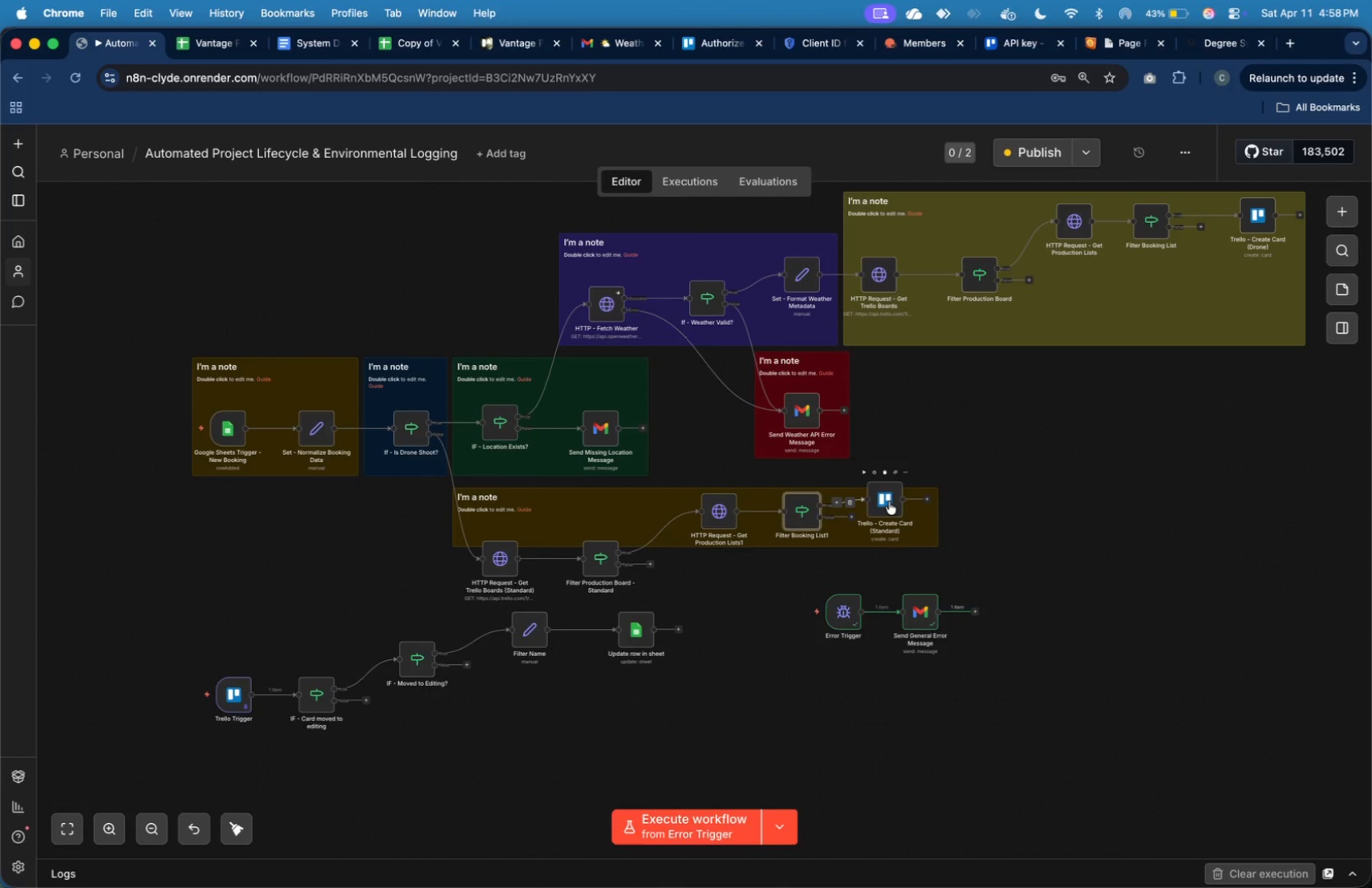 
left_click_drag(start_coordinate=[889, 501], to_coordinate=[891, 507])
 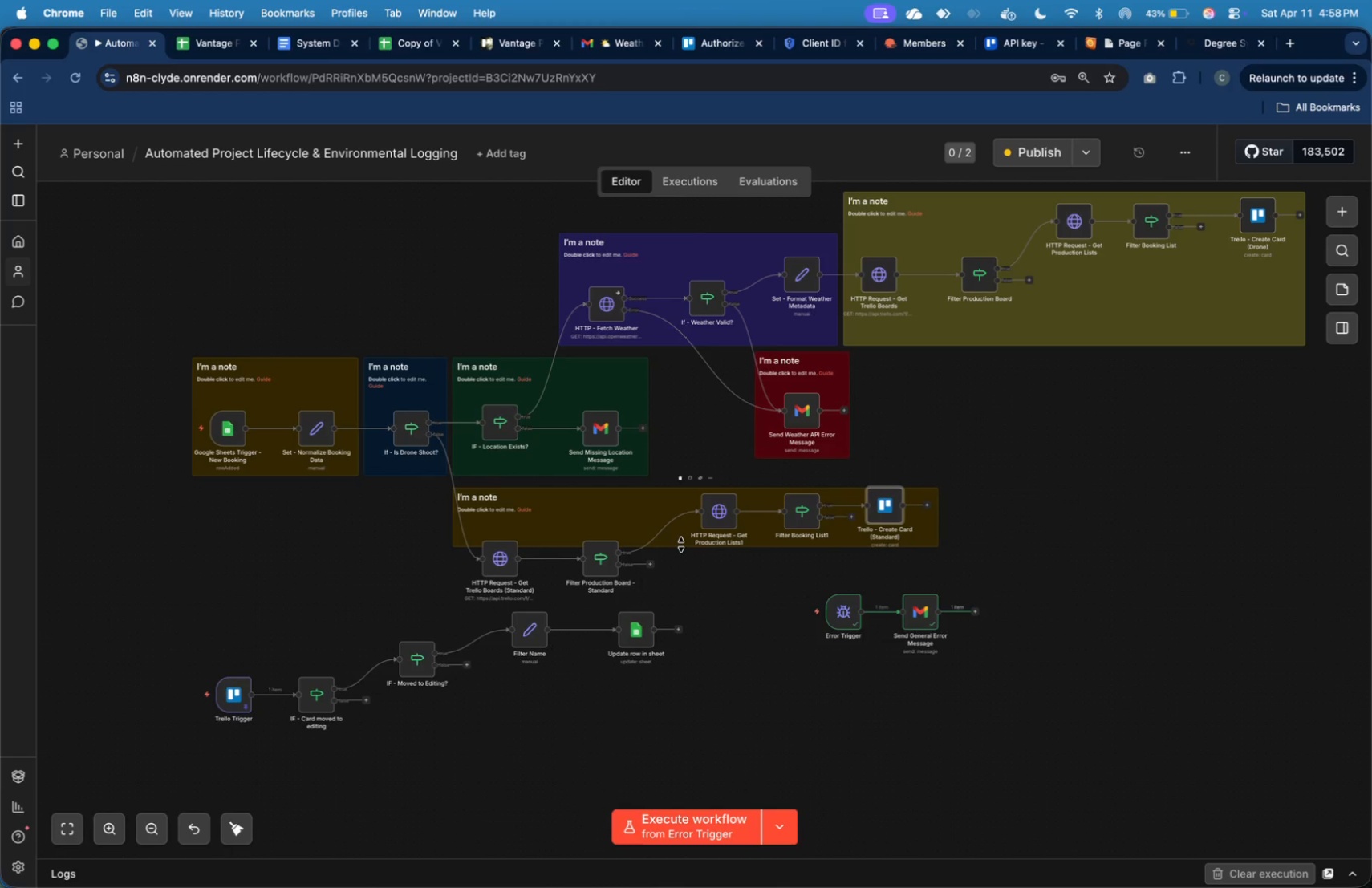 
left_click_drag(start_coordinate=[676, 547], to_coordinate=[684, 608])
 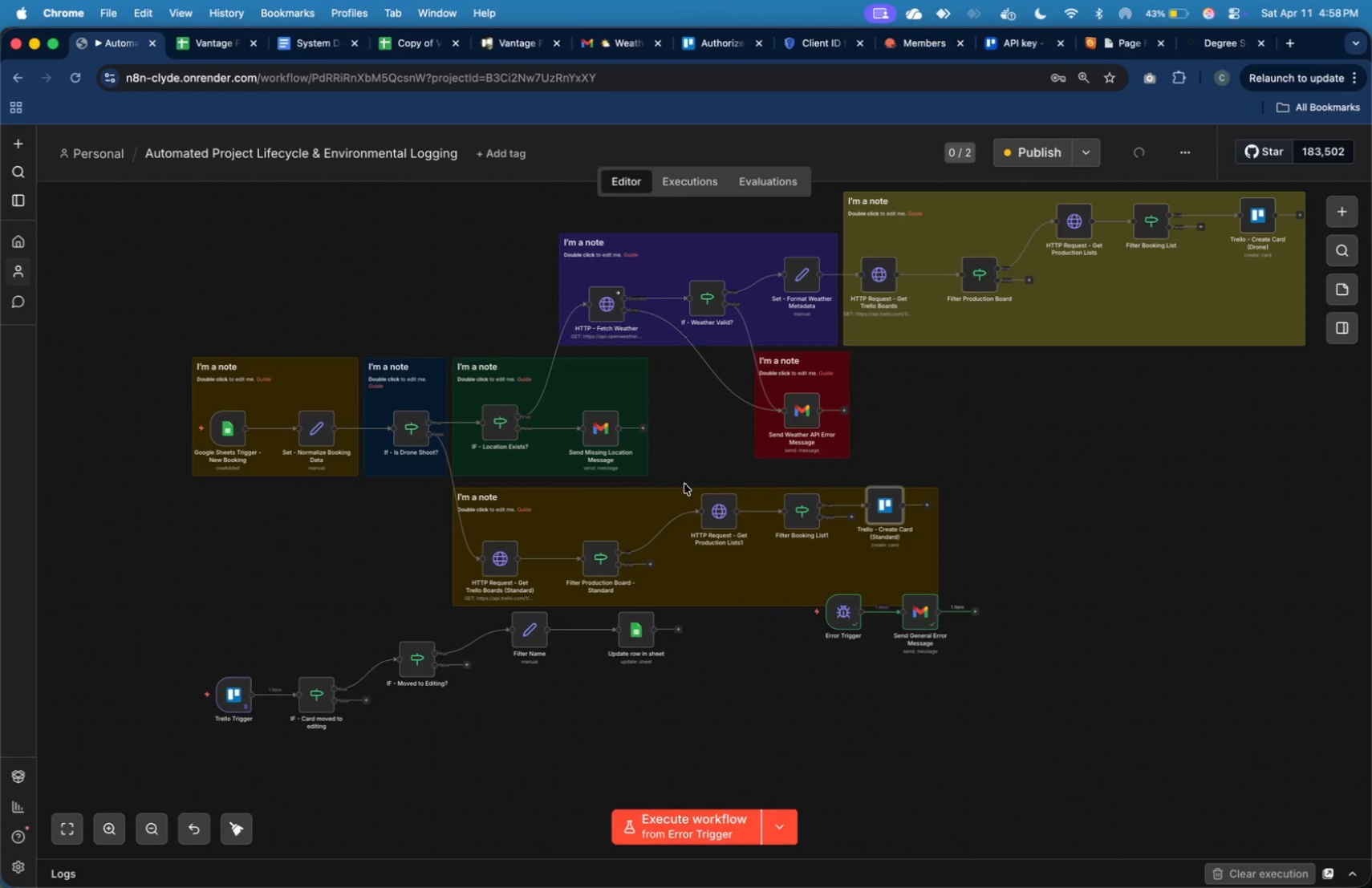 
left_click_drag(start_coordinate=[681, 486], to_coordinate=[681, 482])
 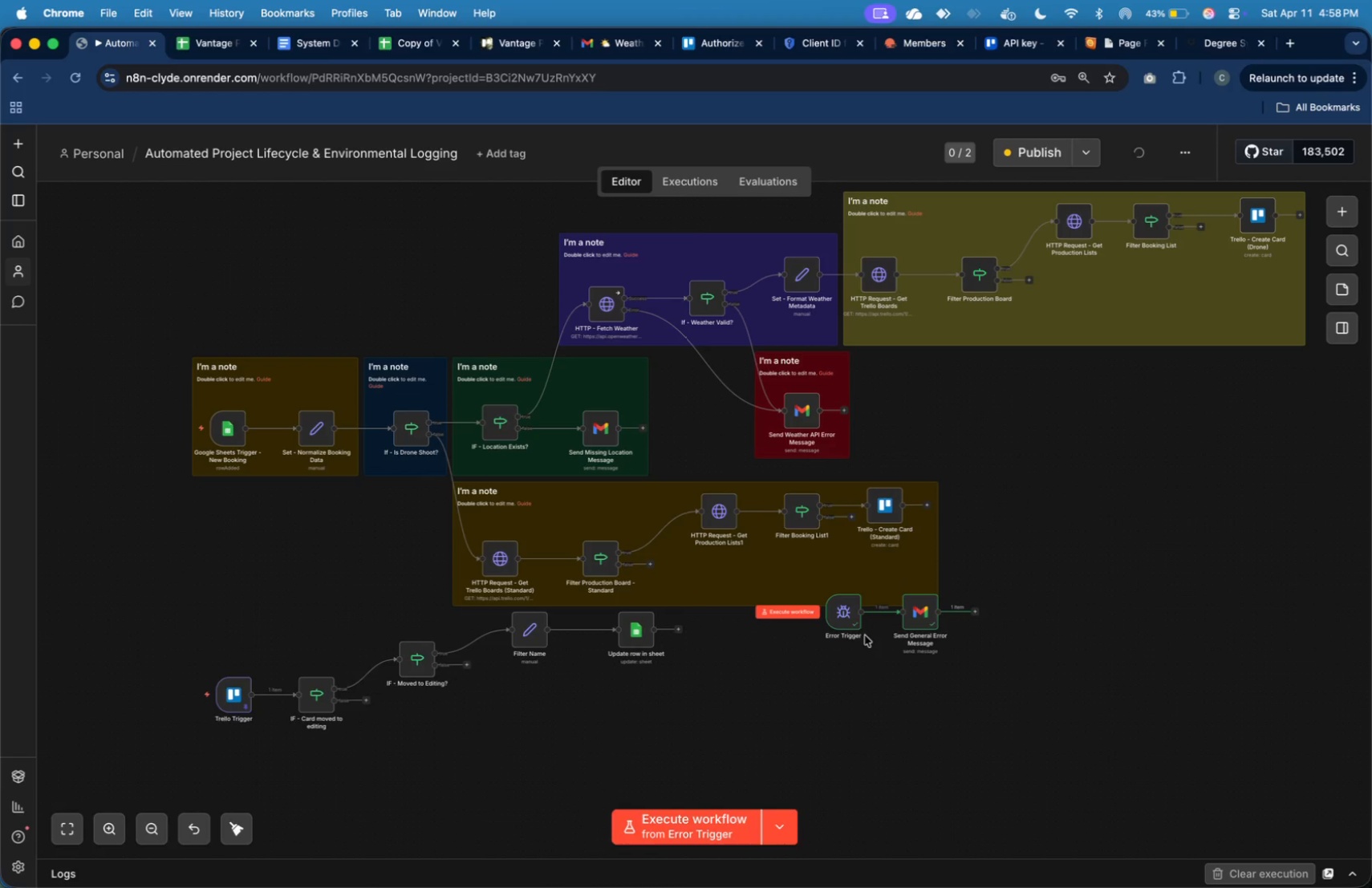 
left_click([968, 683])
 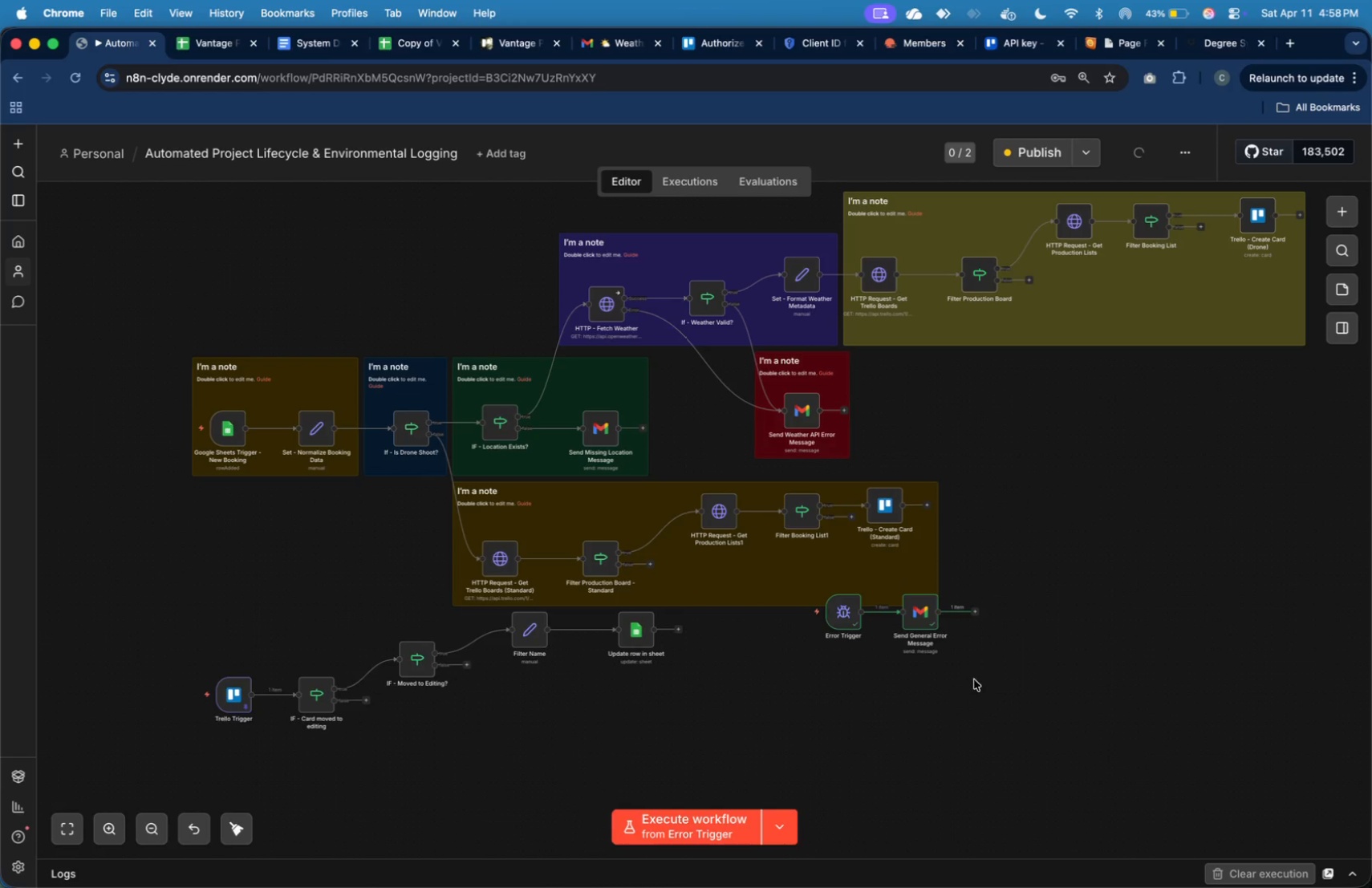 
left_click_drag(start_coordinate=[976, 679], to_coordinate=[815, 566])
 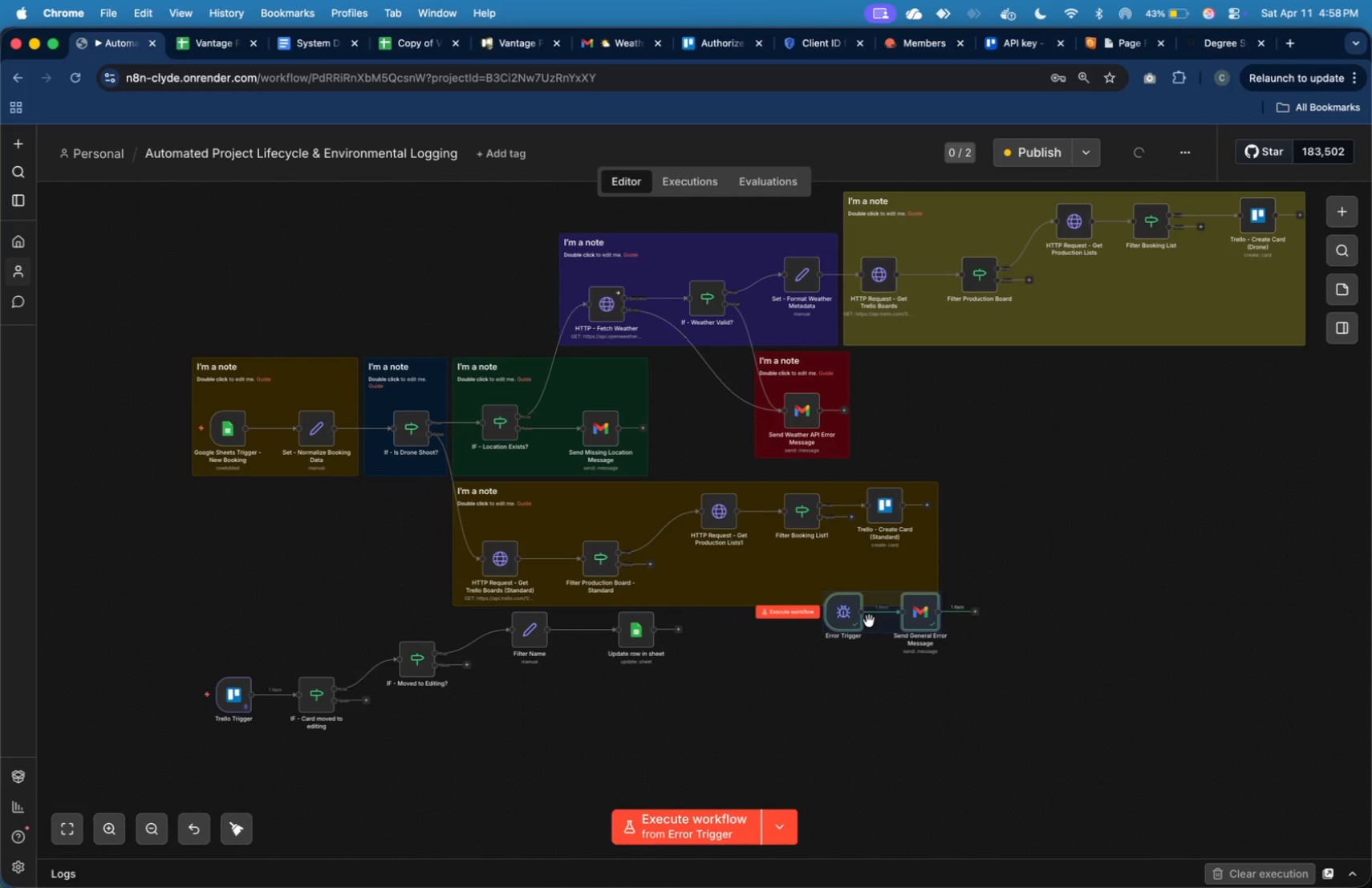 
left_click_drag(start_coordinate=[869, 621], to_coordinate=[1021, 444])
 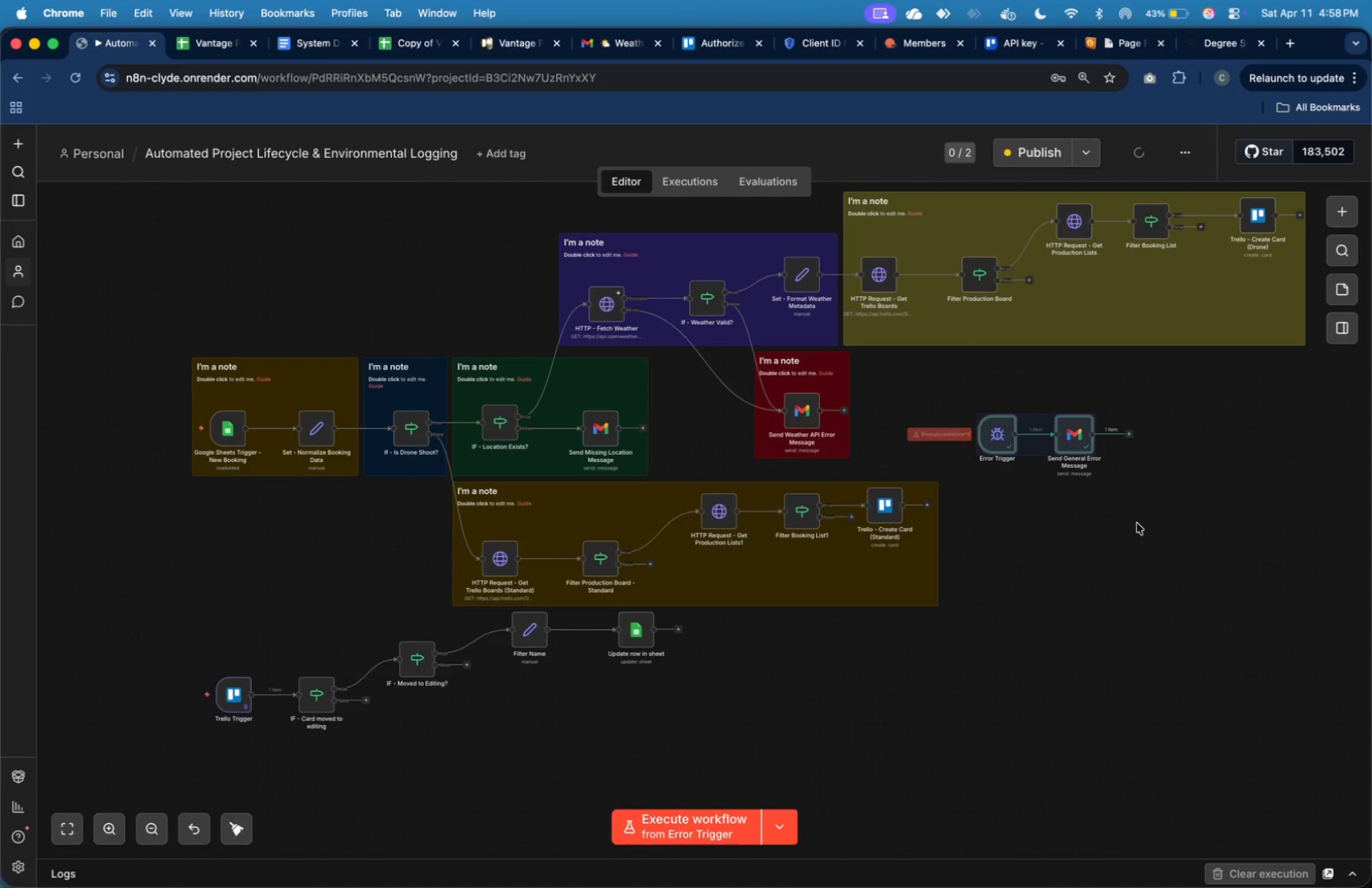 
left_click([1147, 537])
 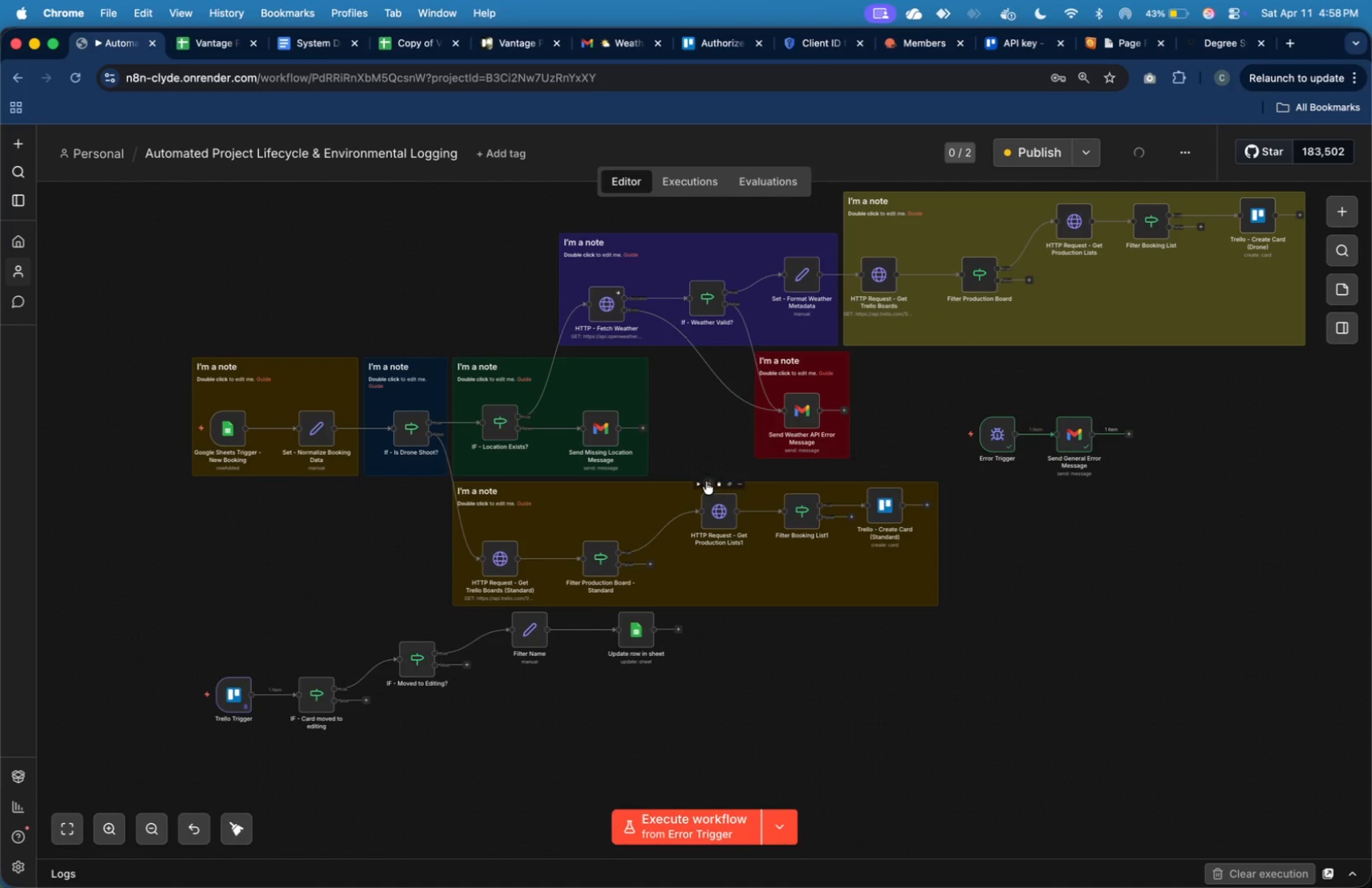 
left_click([690, 474])
 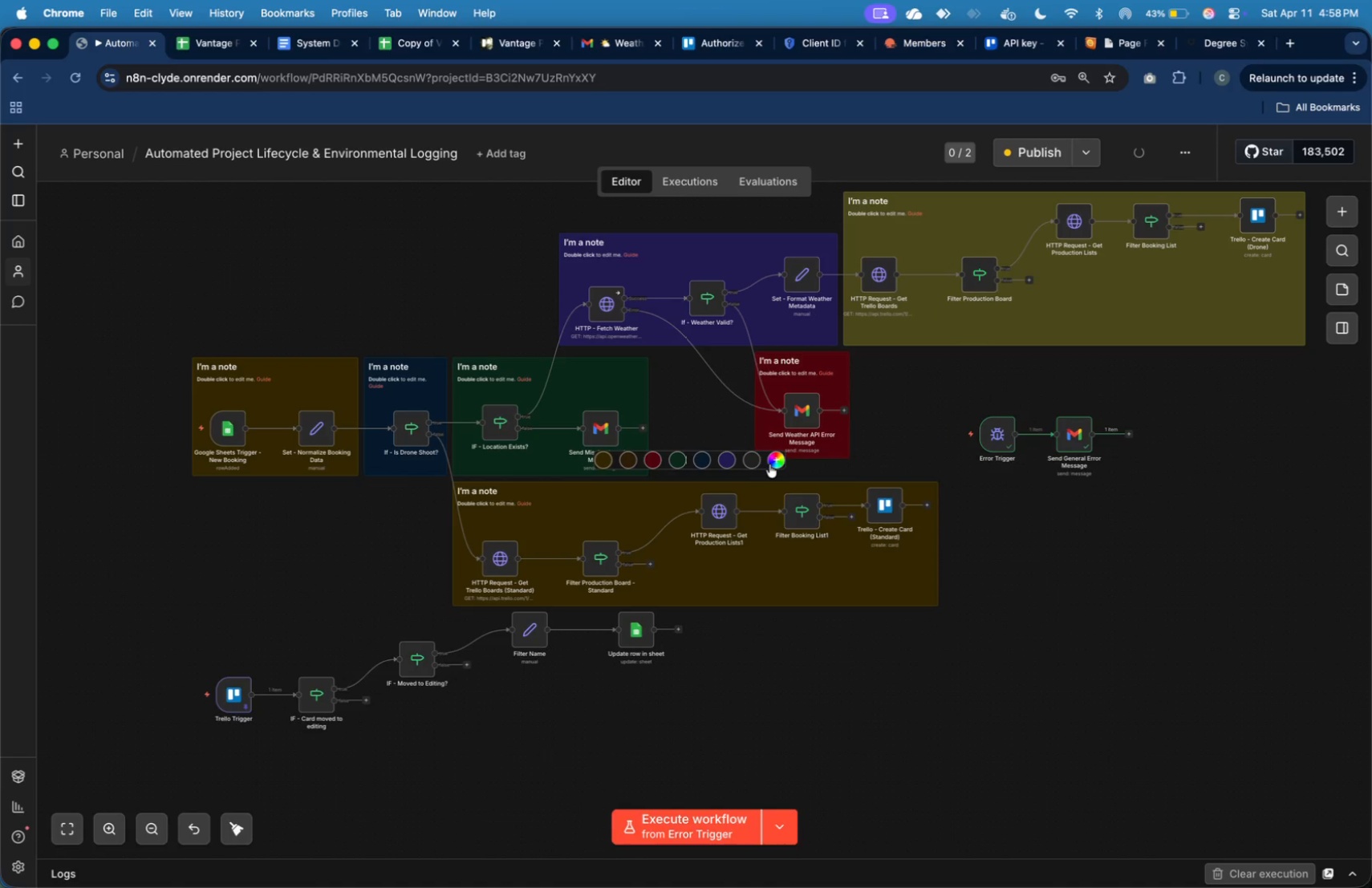 
left_click([771, 464])
 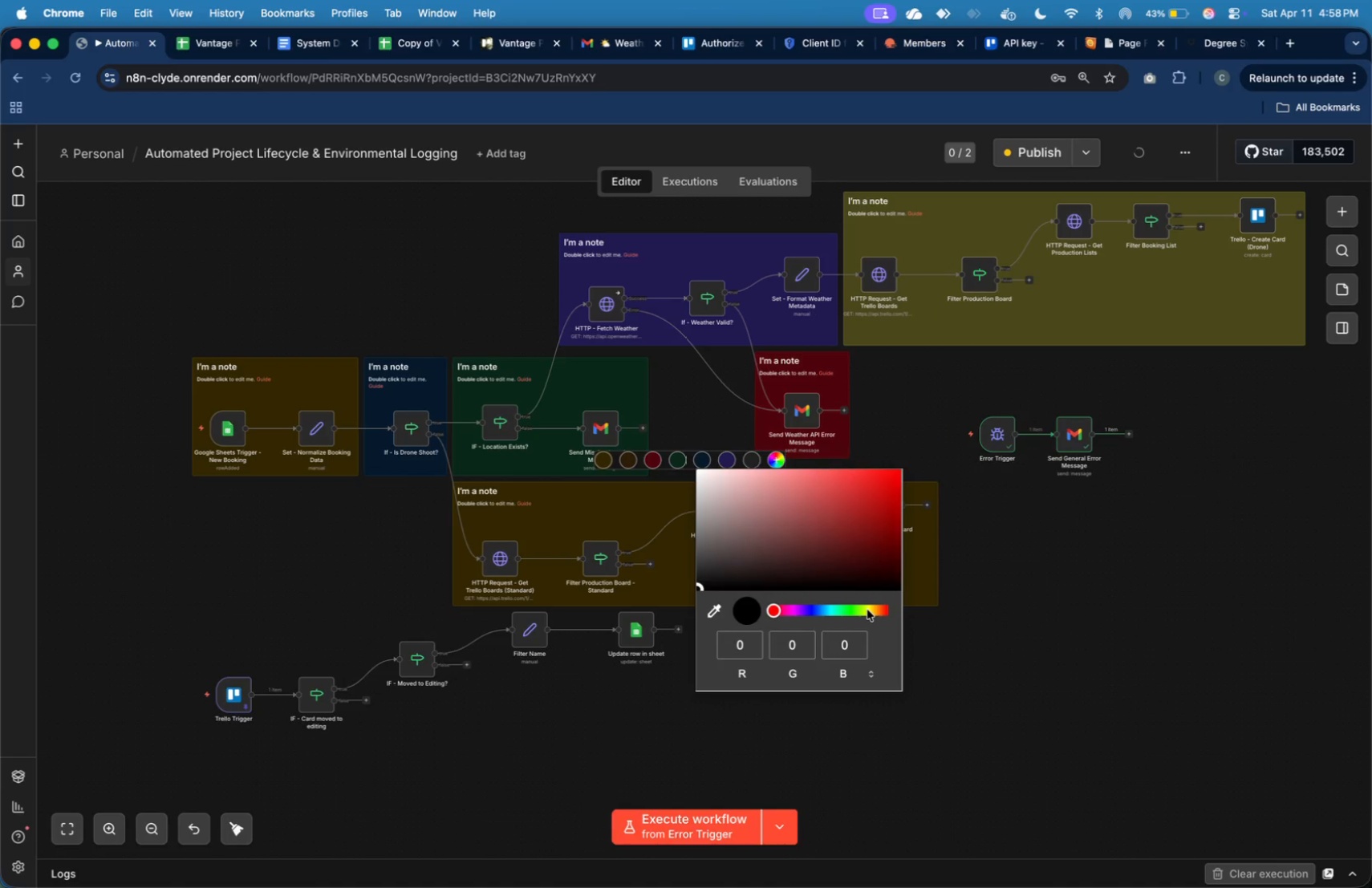 
left_click([801, 551])
 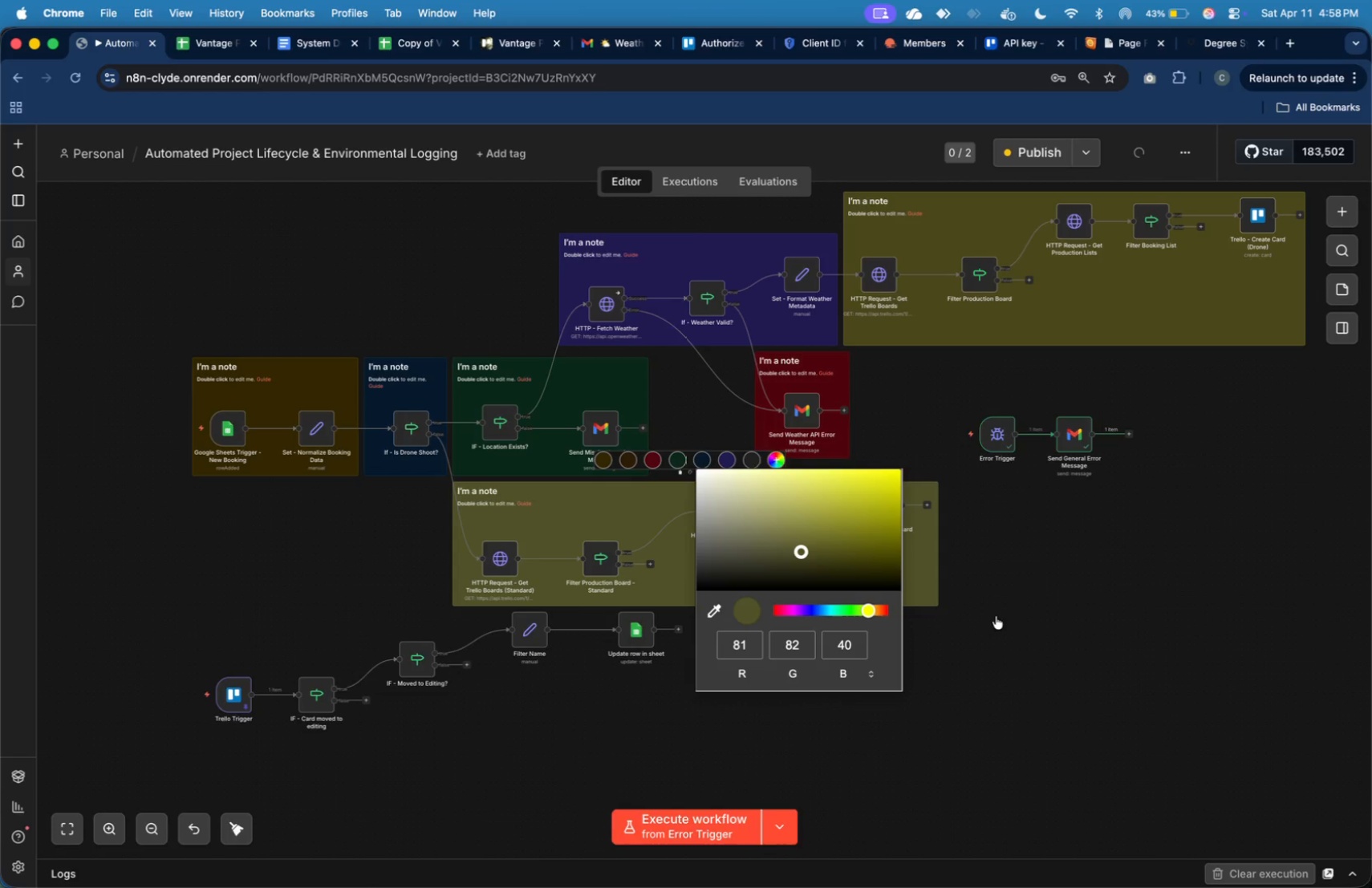 
left_click([1036, 630])
 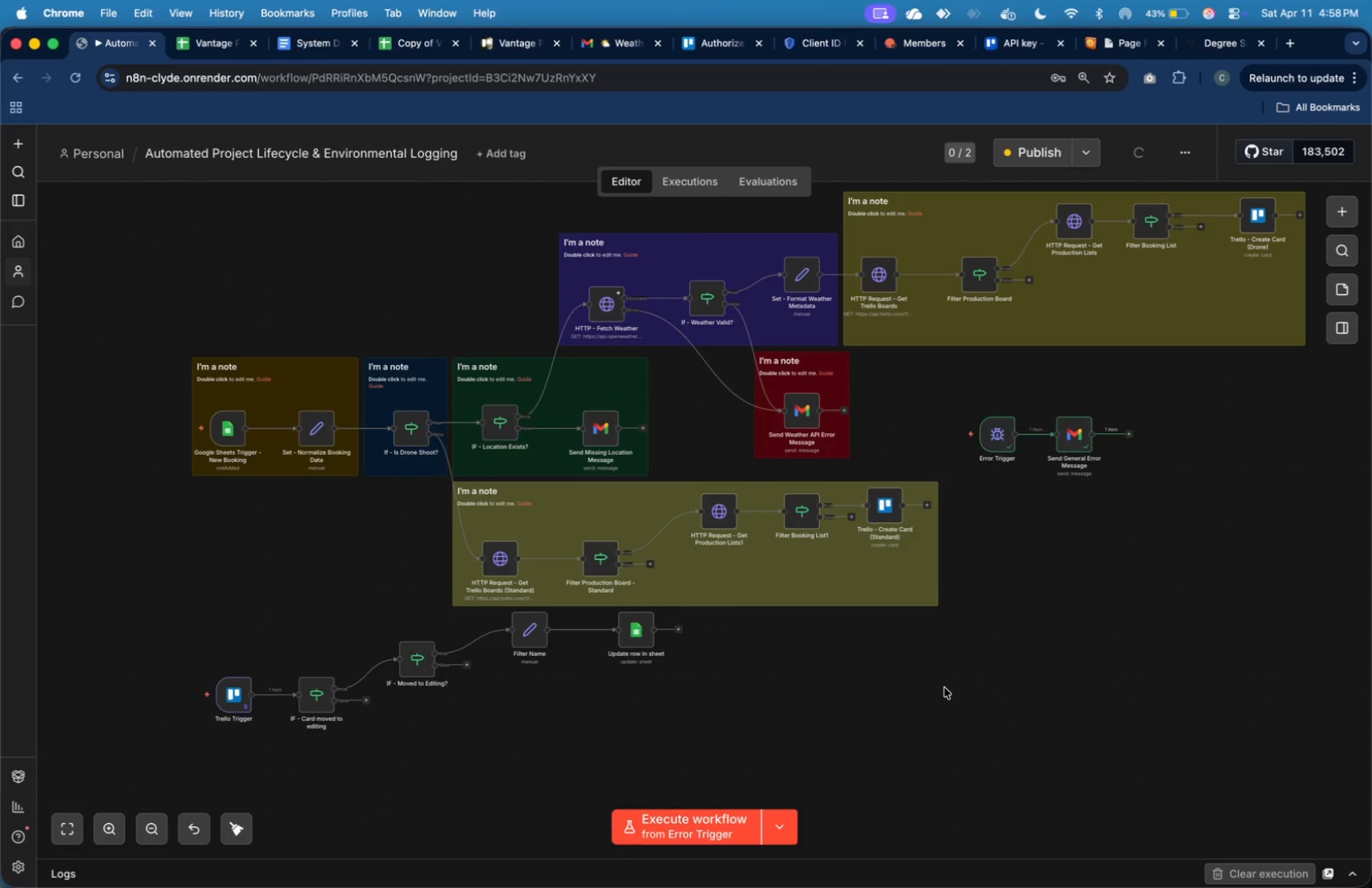 
left_click([944, 687])
 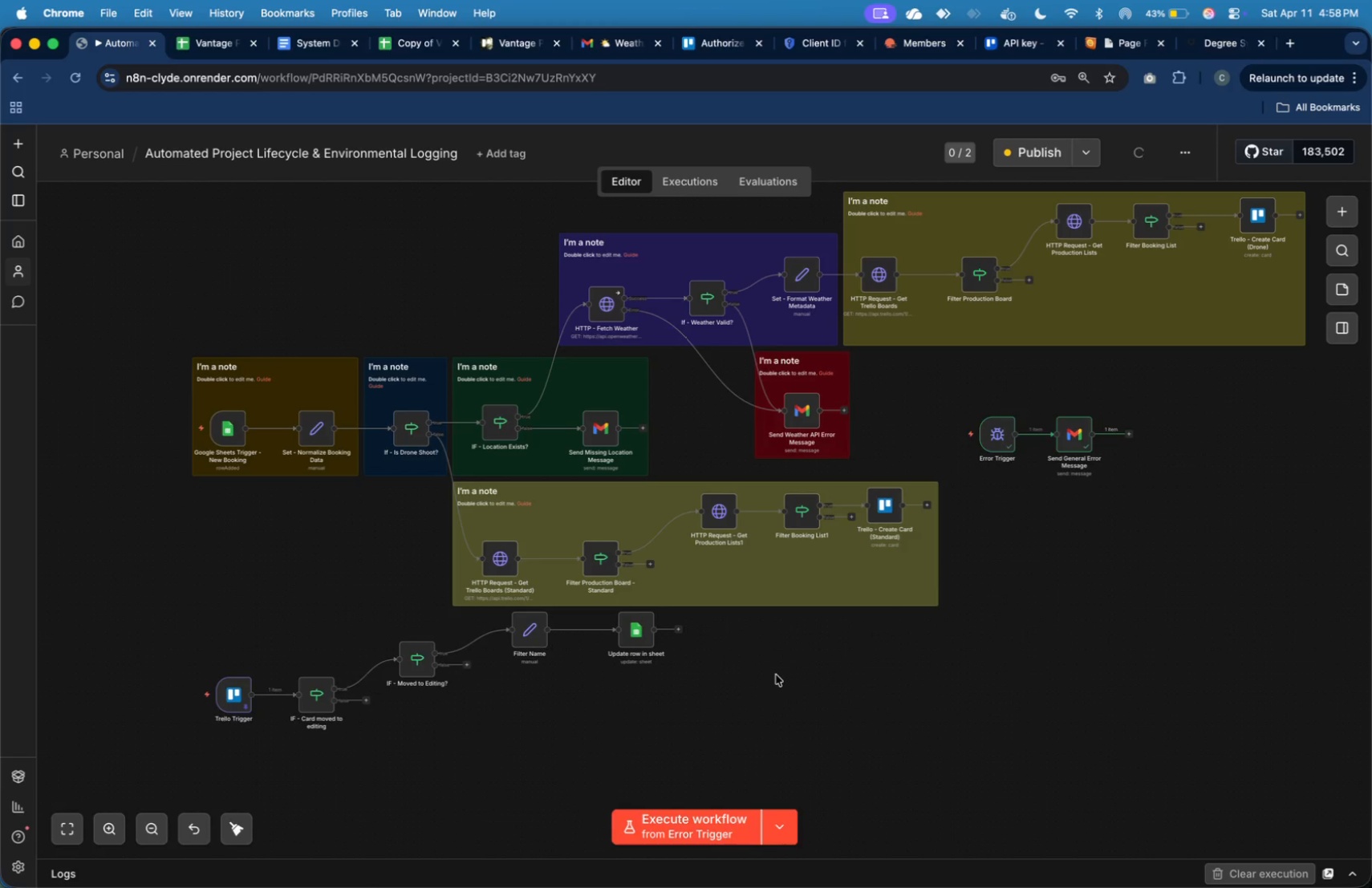 
wait(6.48)
 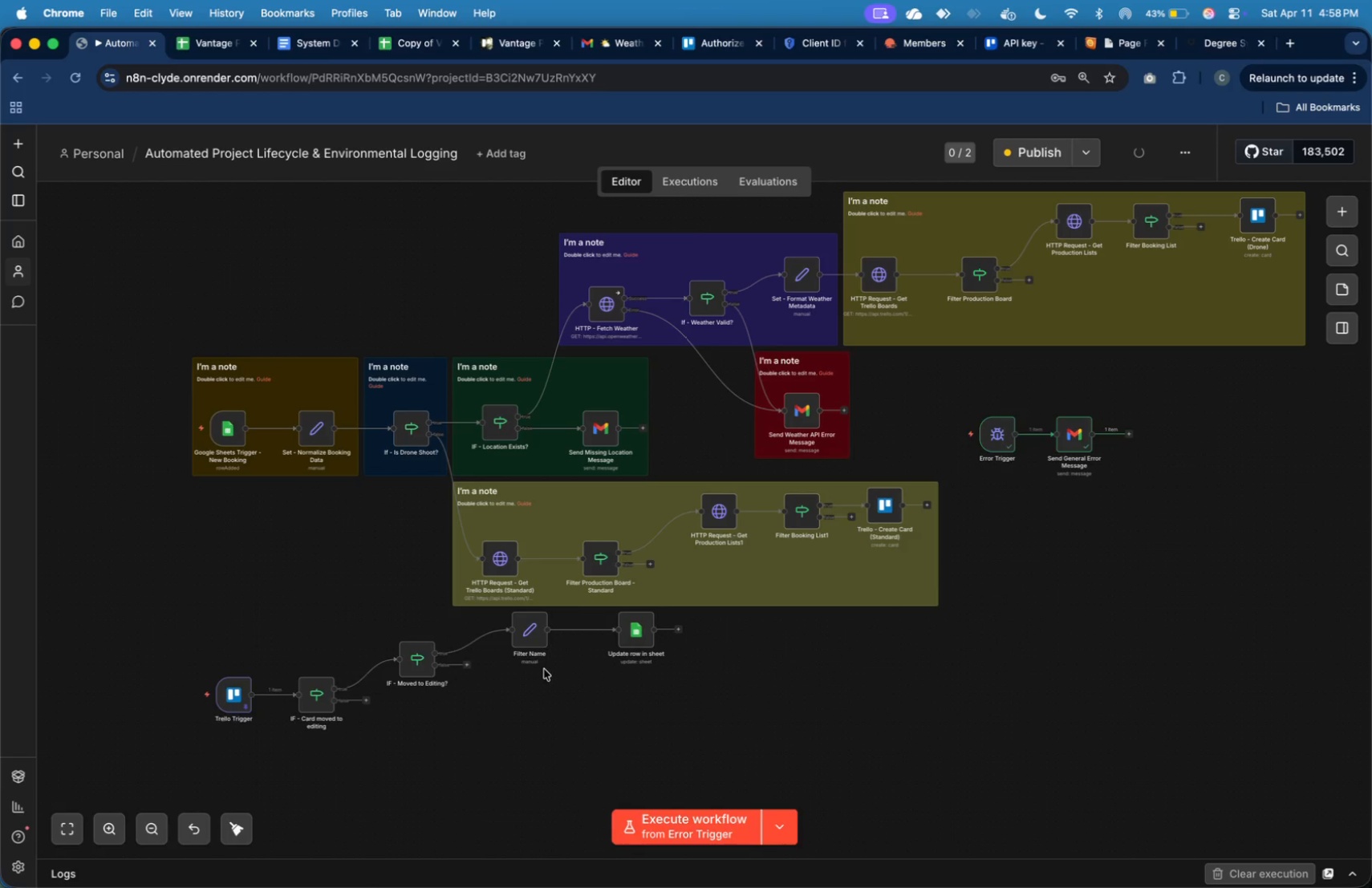 
left_click([745, 732])
 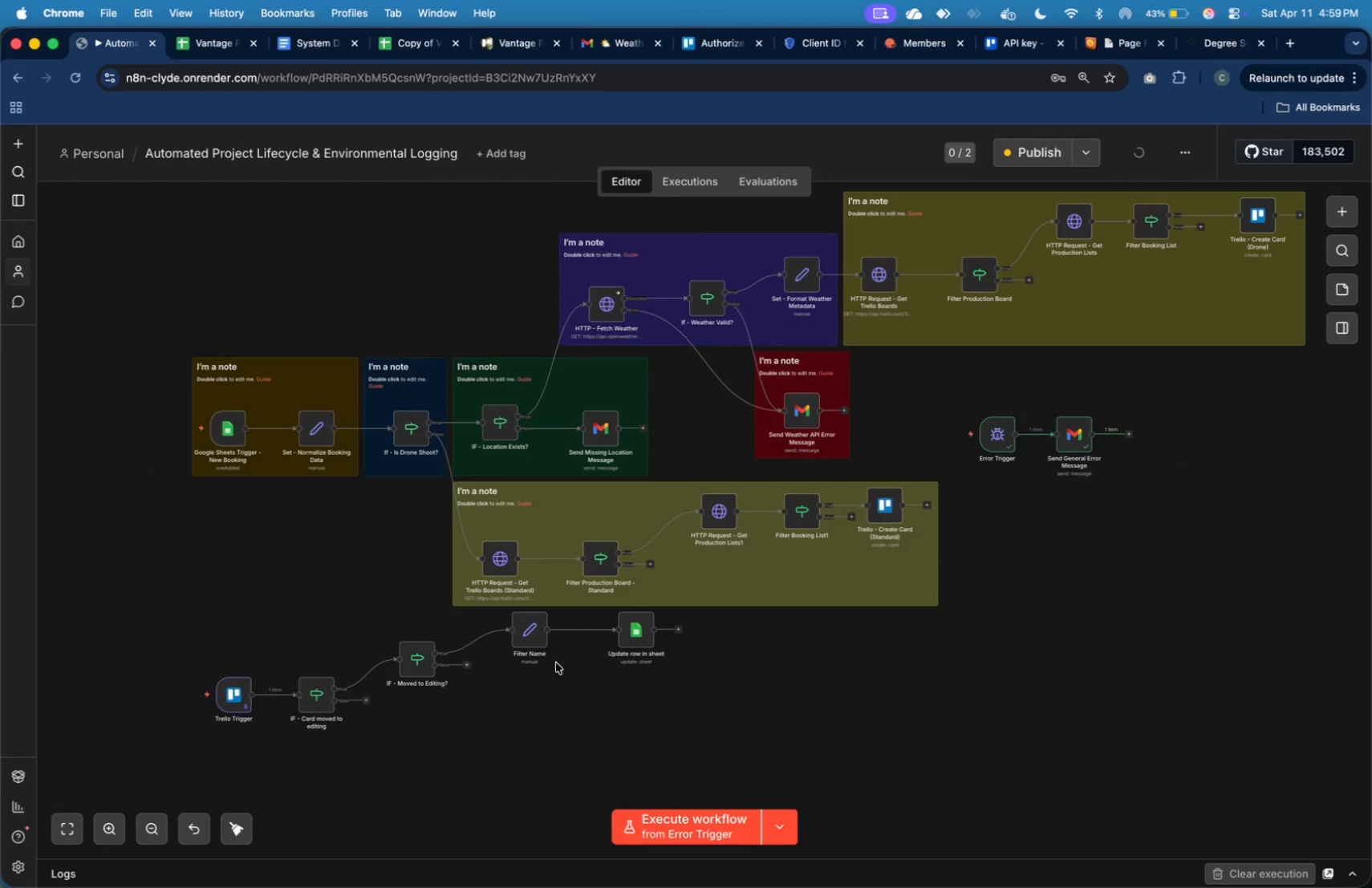 
left_click_drag(start_coordinate=[529, 634], to_coordinate=[532, 660])
 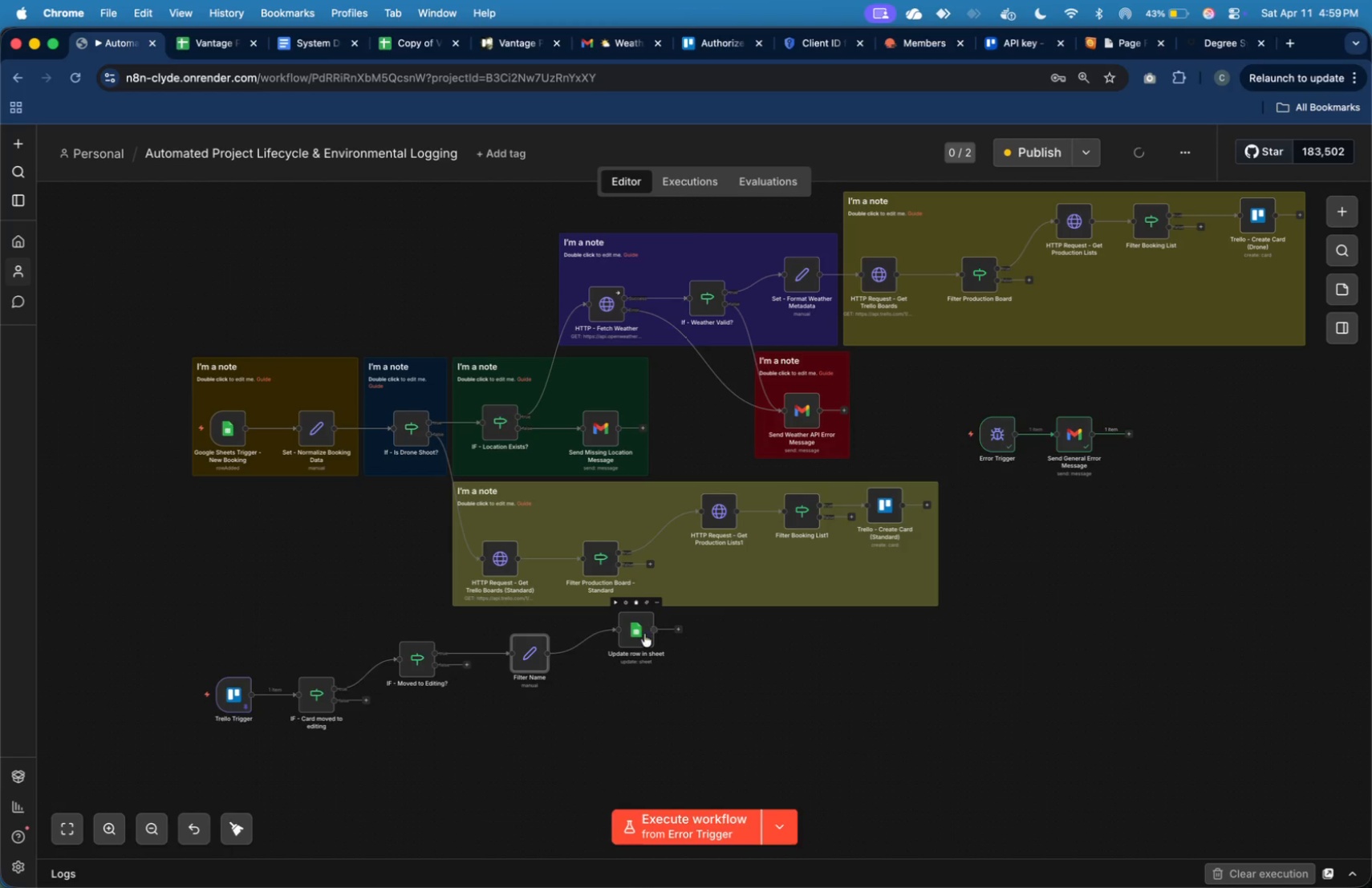 
left_click_drag(start_coordinate=[643, 634], to_coordinate=[642, 660])
 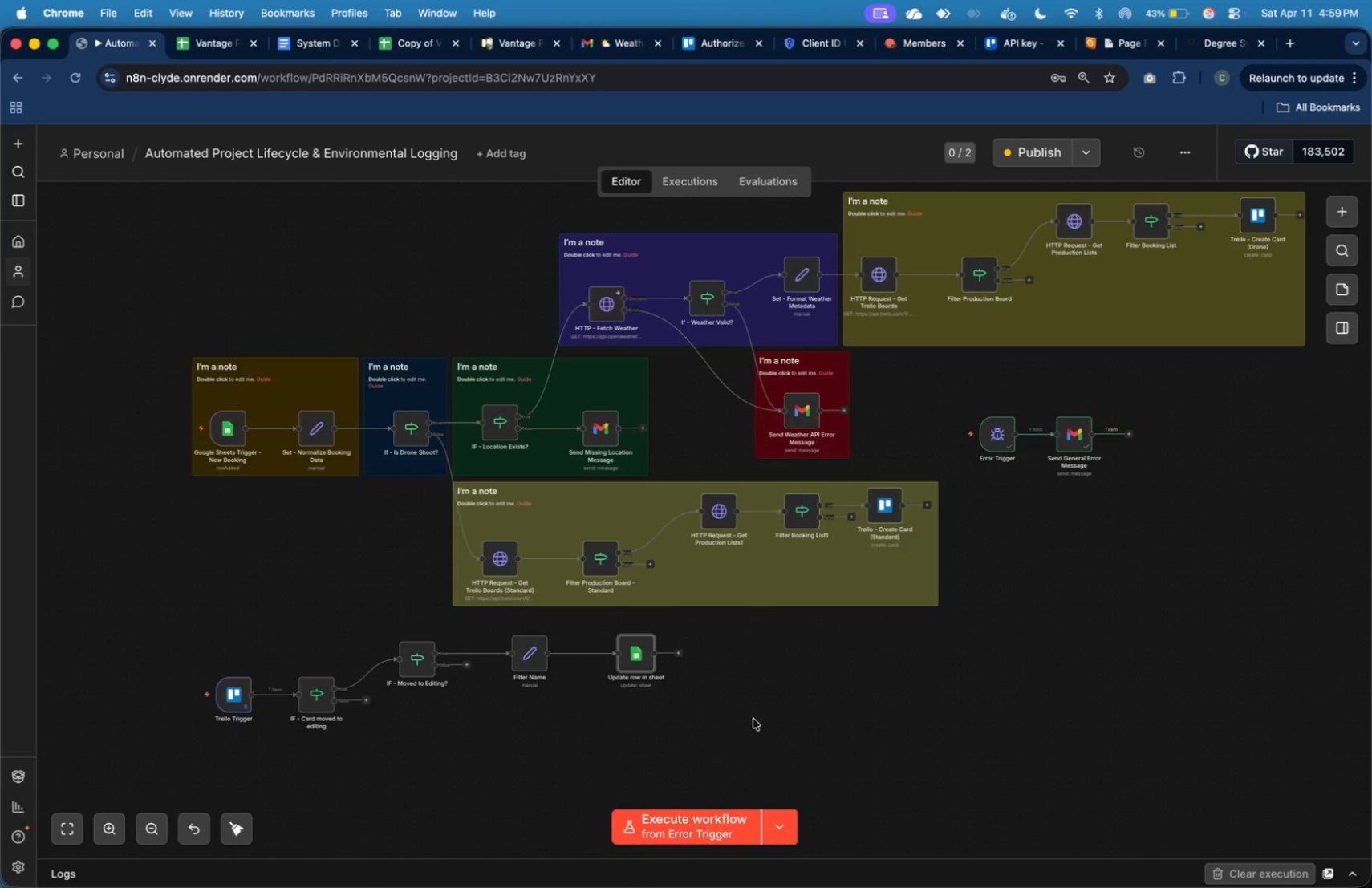 
left_click([753, 719])
 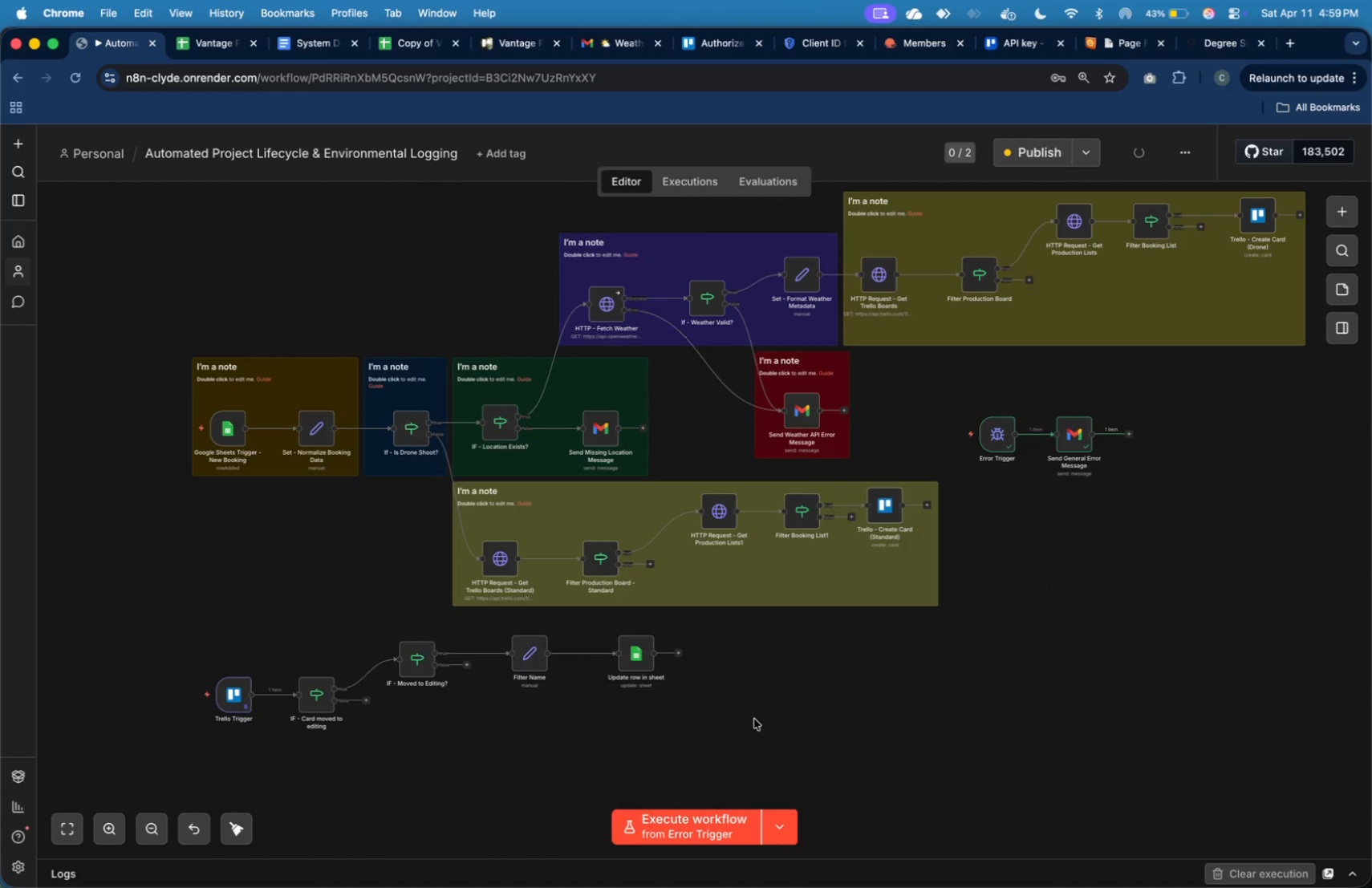 
wait(7.57)
 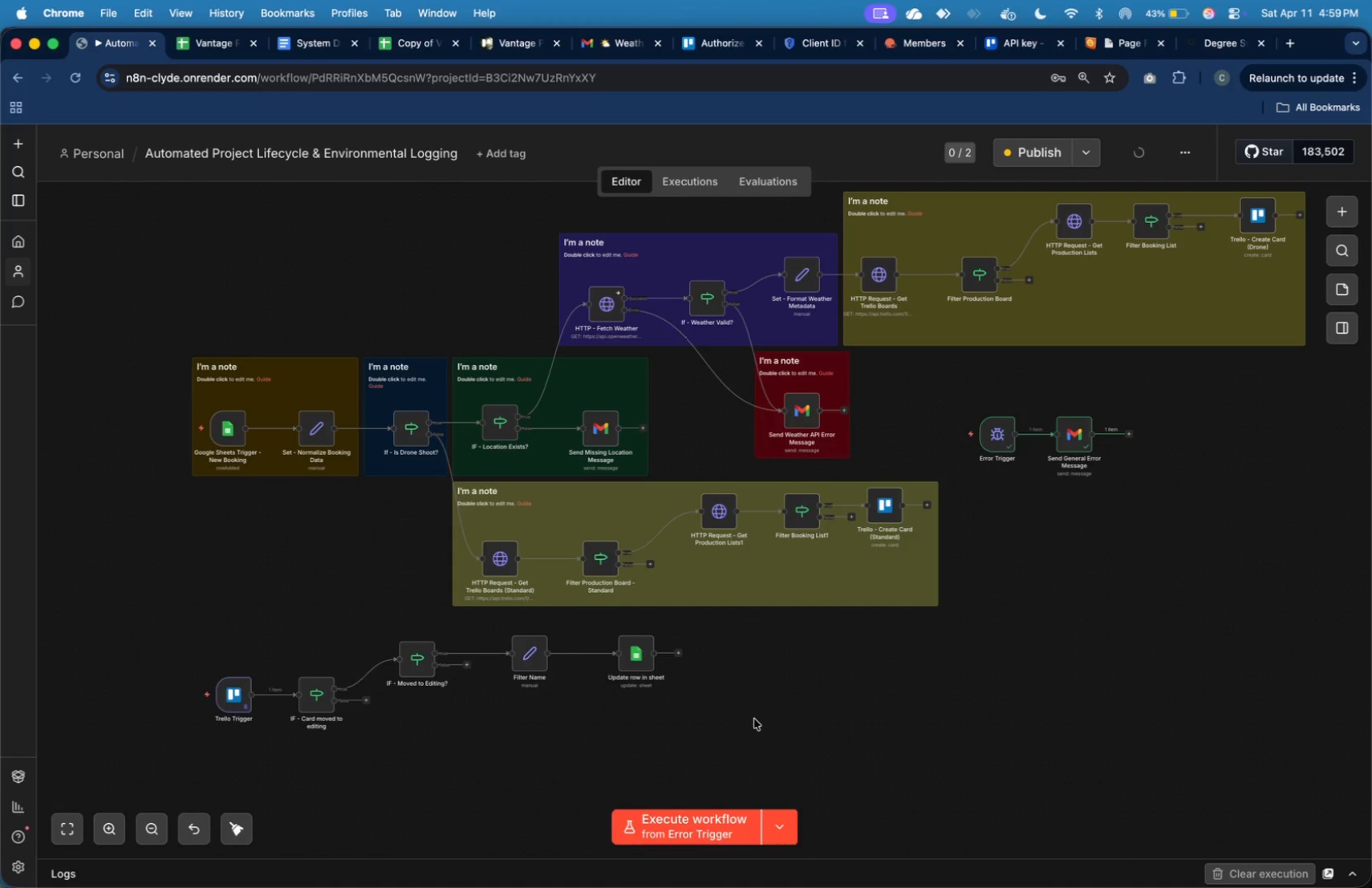 
right_click([720, 723])
 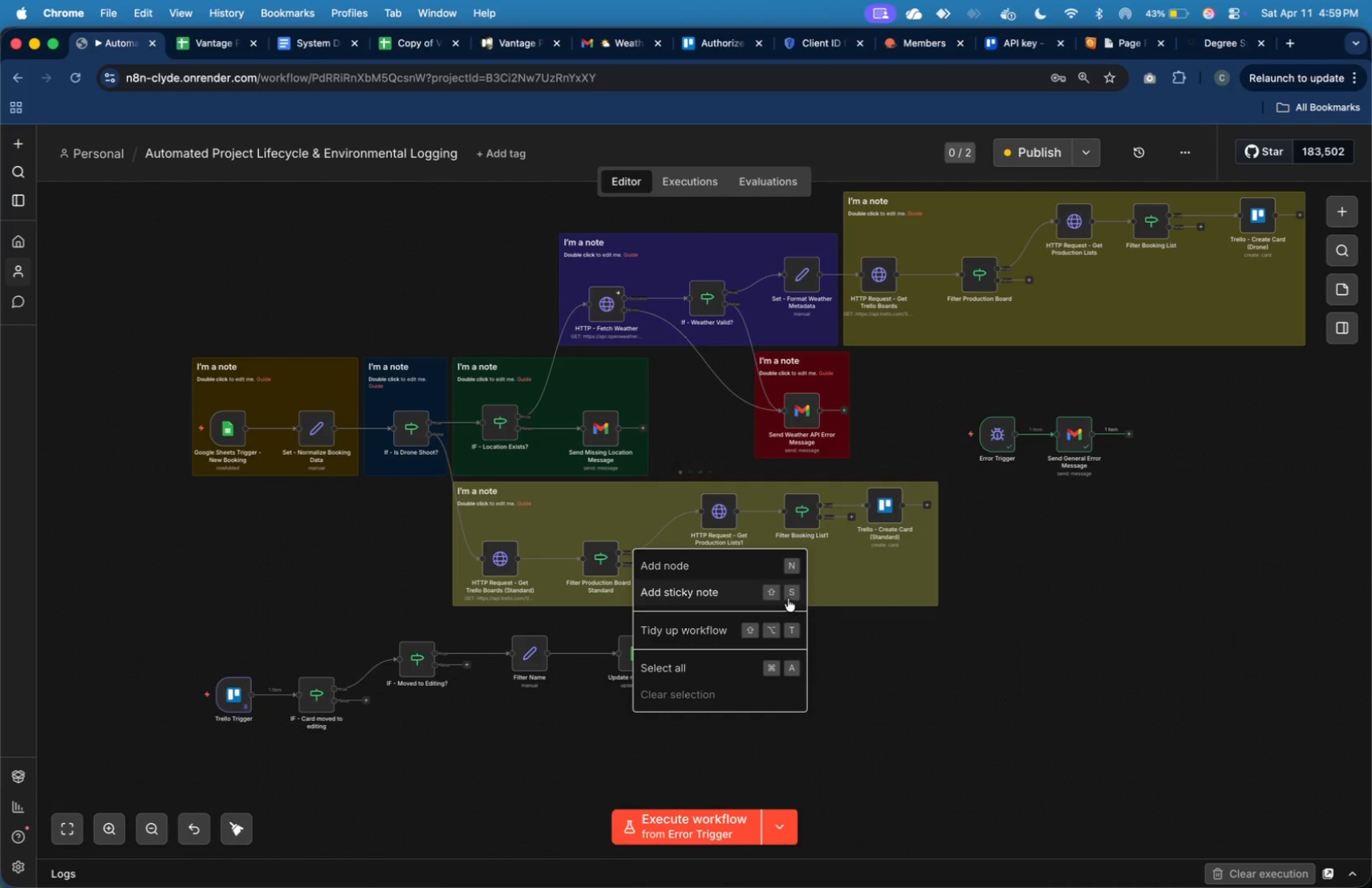 
left_click([783, 598])
 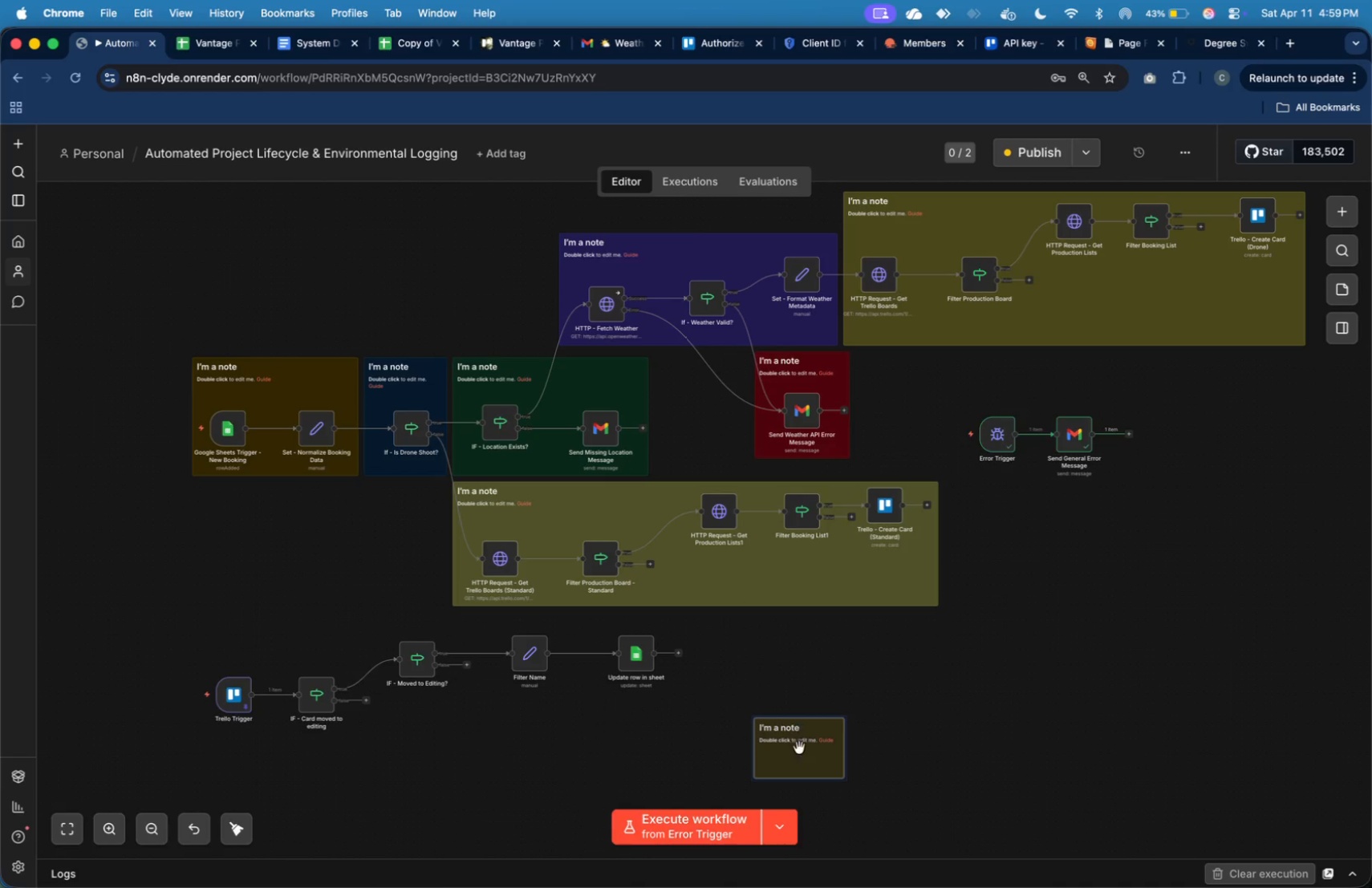 
left_click_drag(start_coordinate=[800, 764], to_coordinate=[229, 651])
 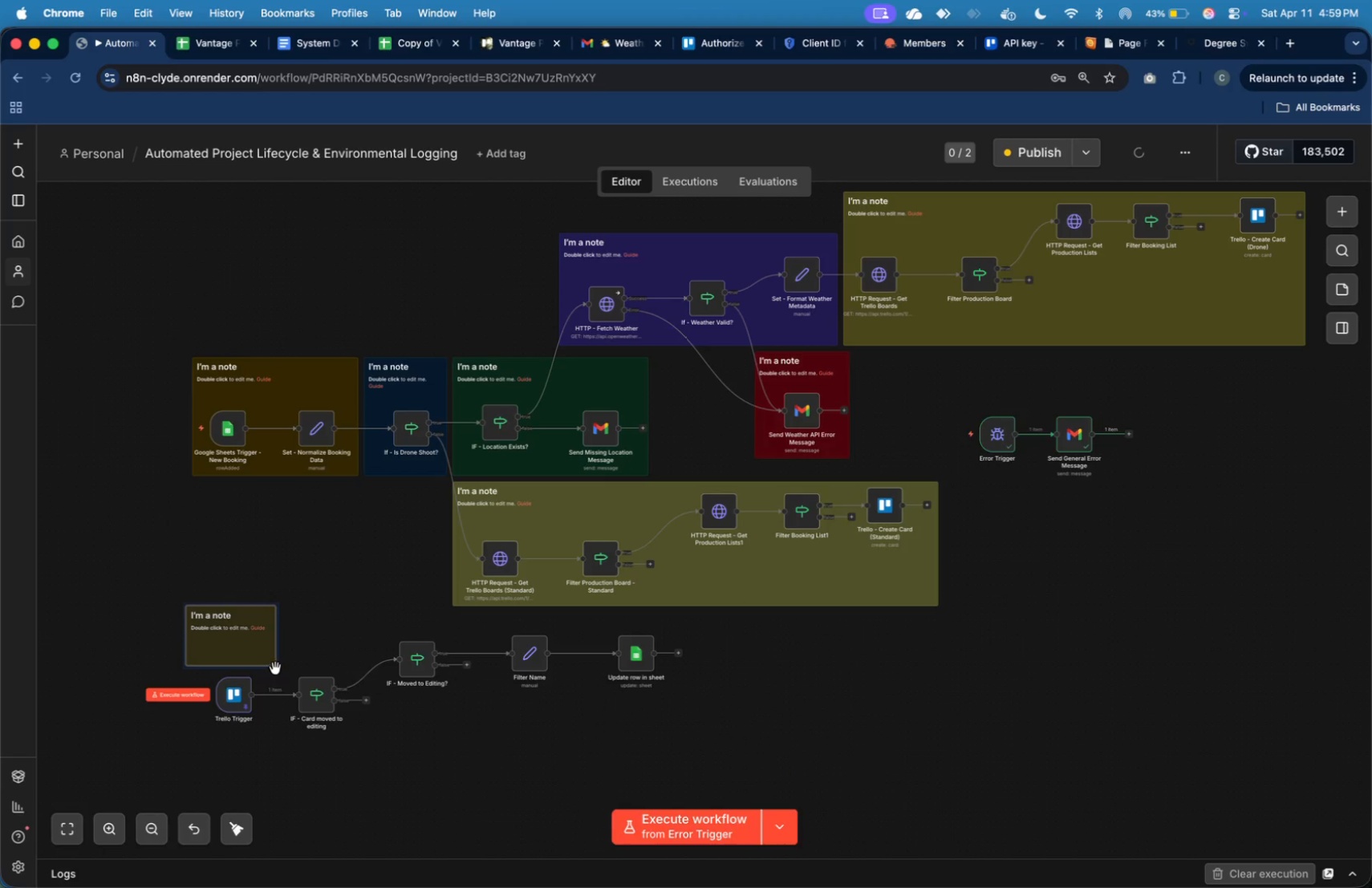 
left_click([302, 629])
 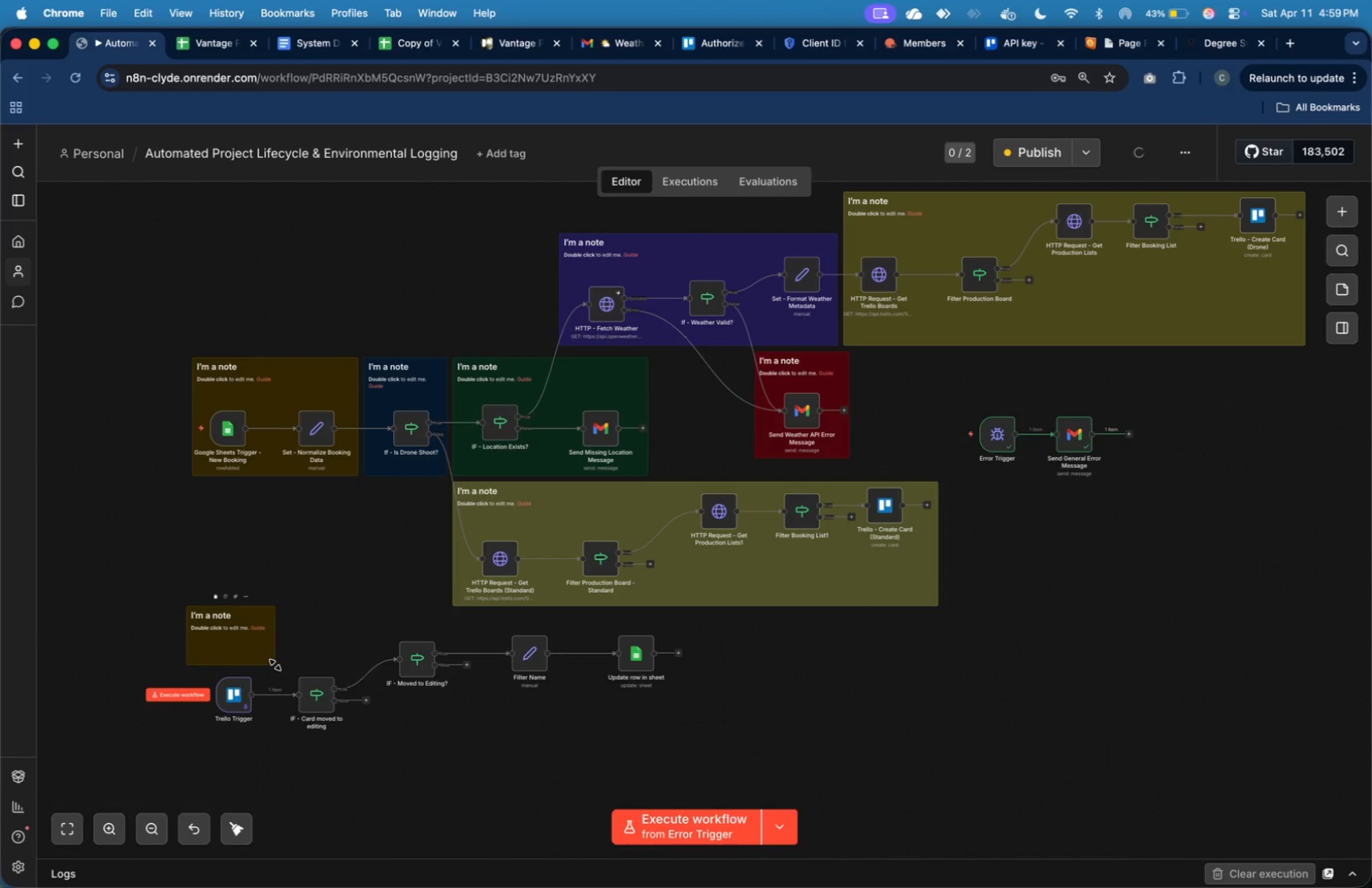 
left_click_drag(start_coordinate=[275, 665], to_coordinate=[685, 738])
 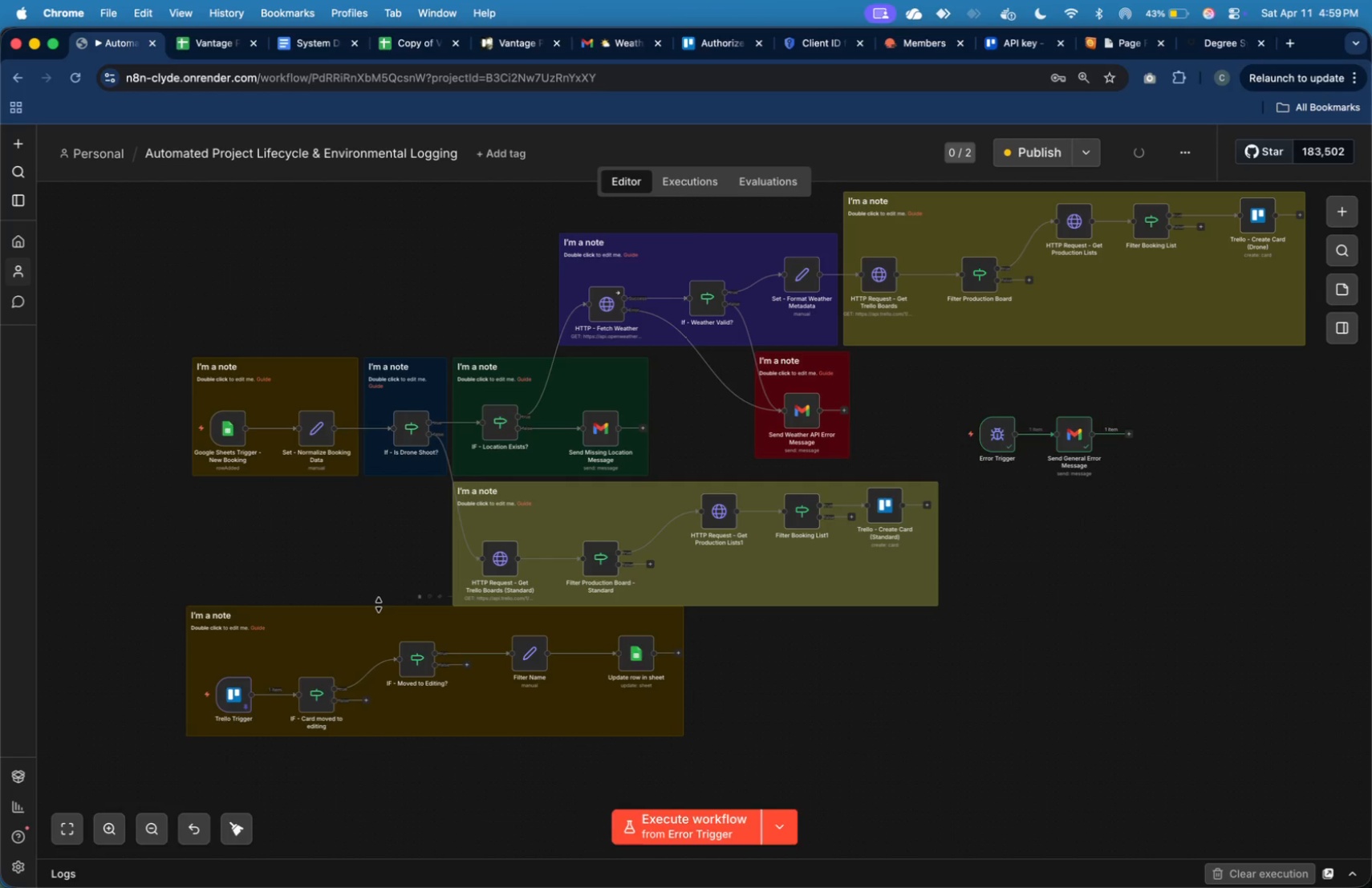 
left_click_drag(start_coordinate=[379, 606], to_coordinate=[380, 614])
 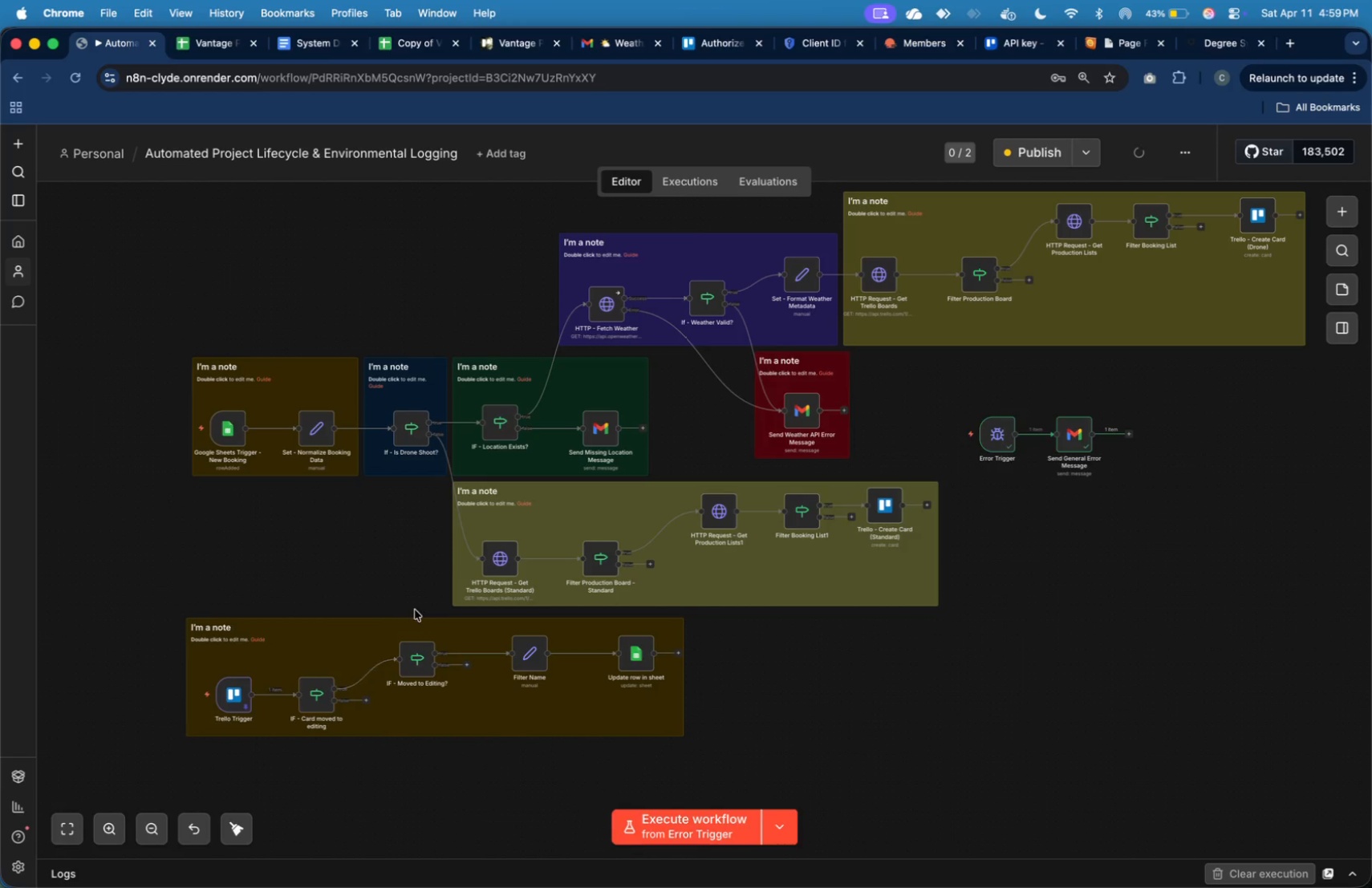 
left_click([430, 611])
 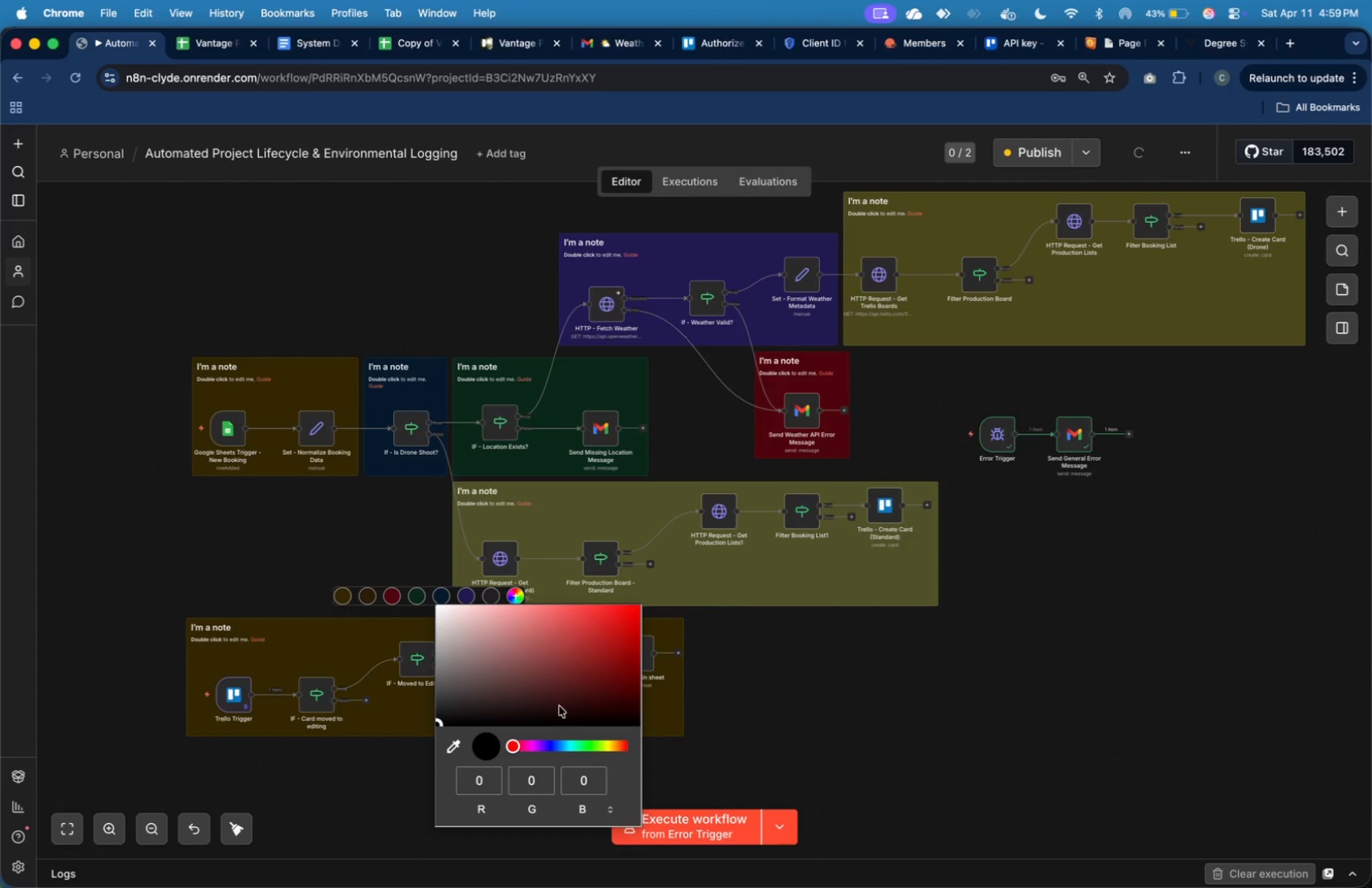 
left_click([546, 742])
 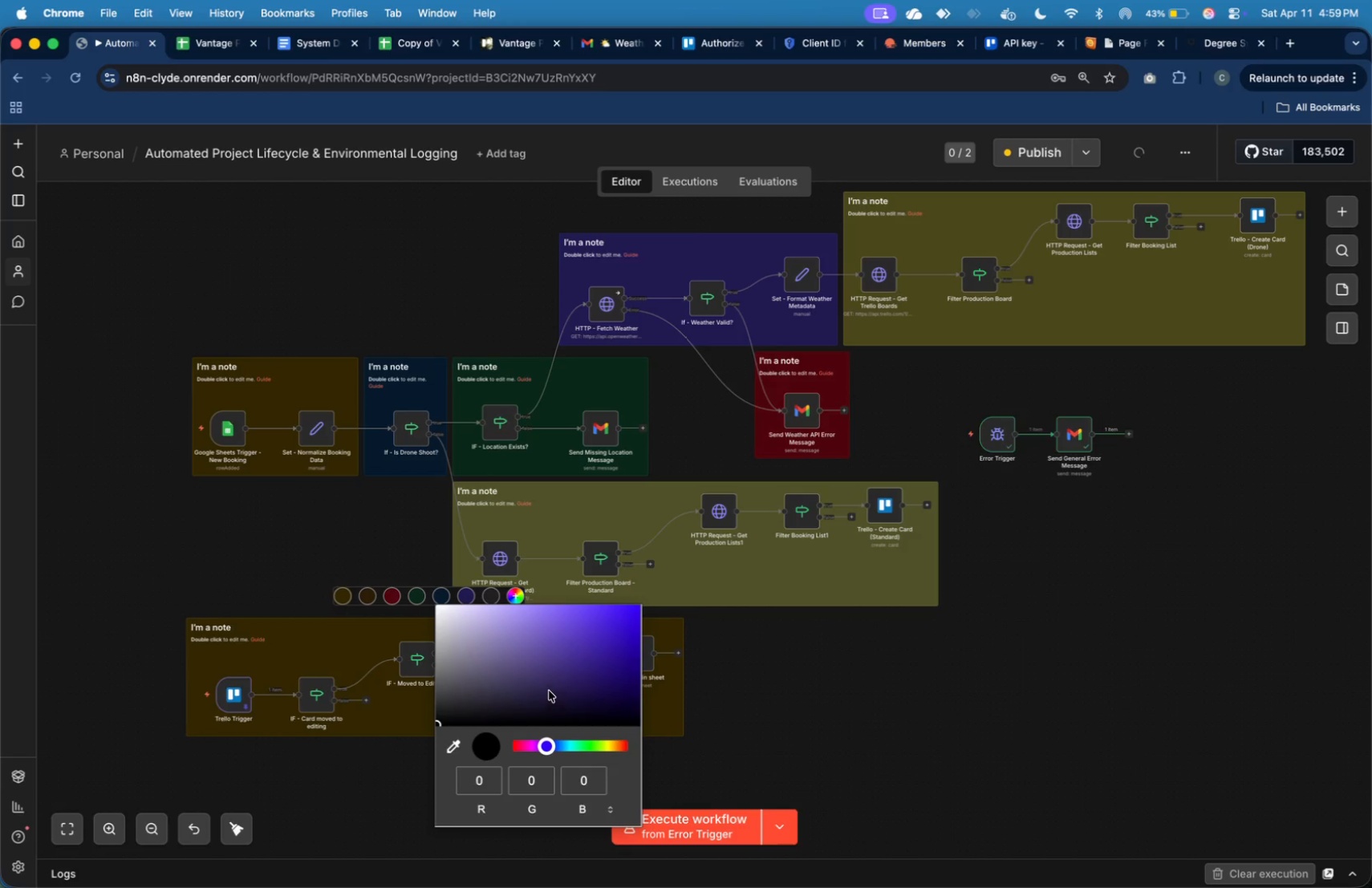 
left_click([549, 691])
 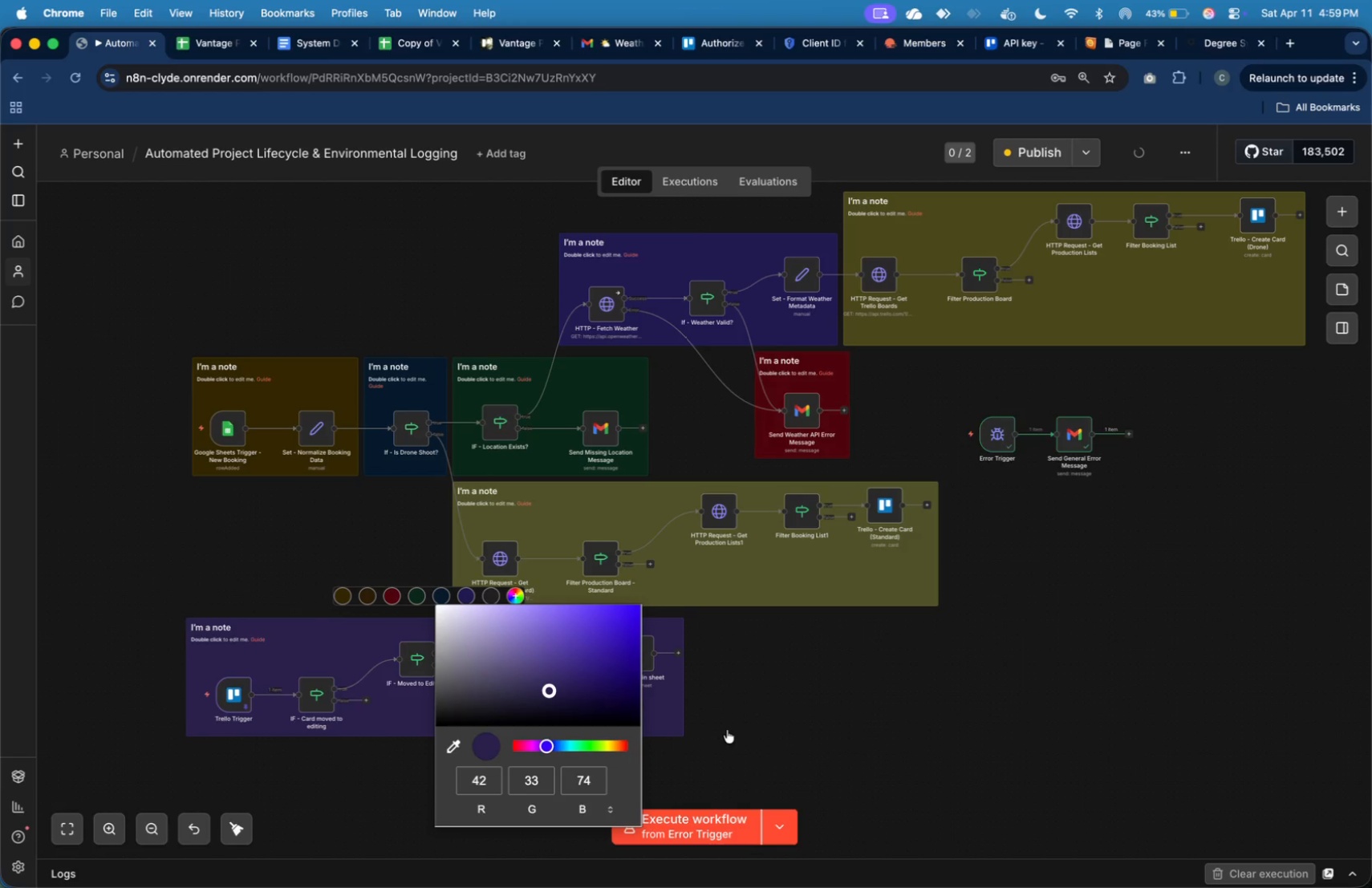 
left_click([812, 683])
 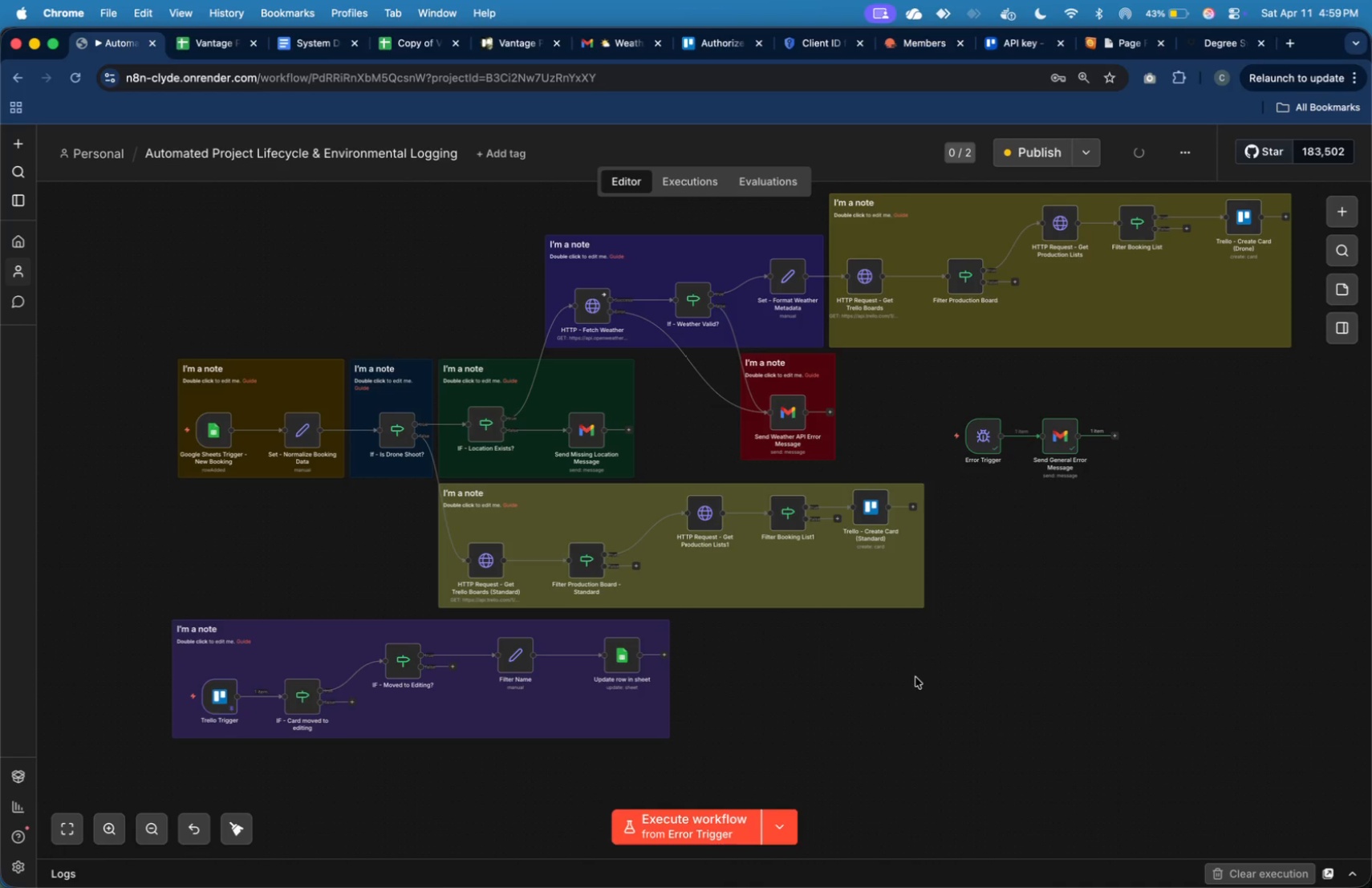 
left_click([1020, 525])
 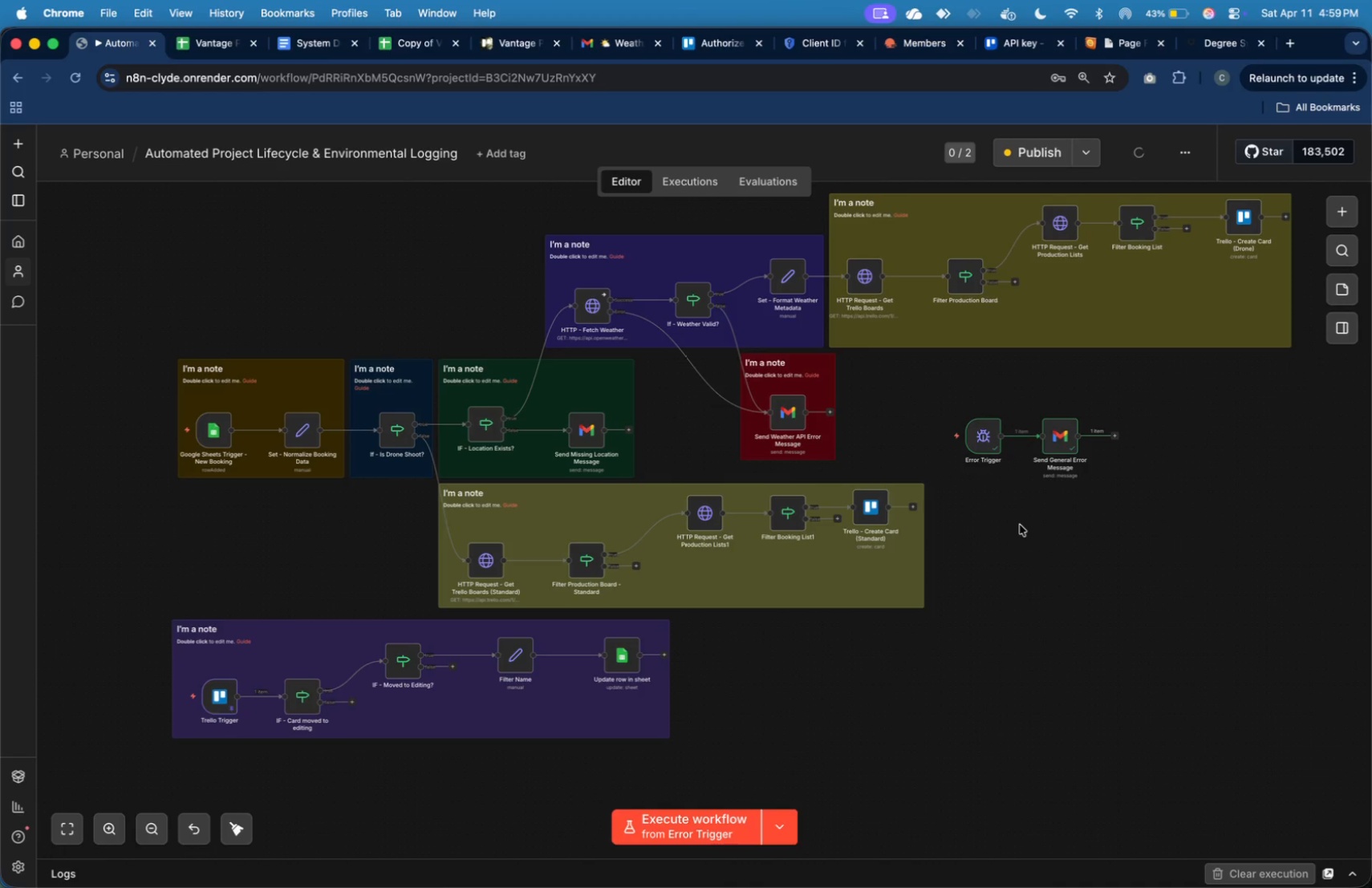 
right_click([1020, 525])
 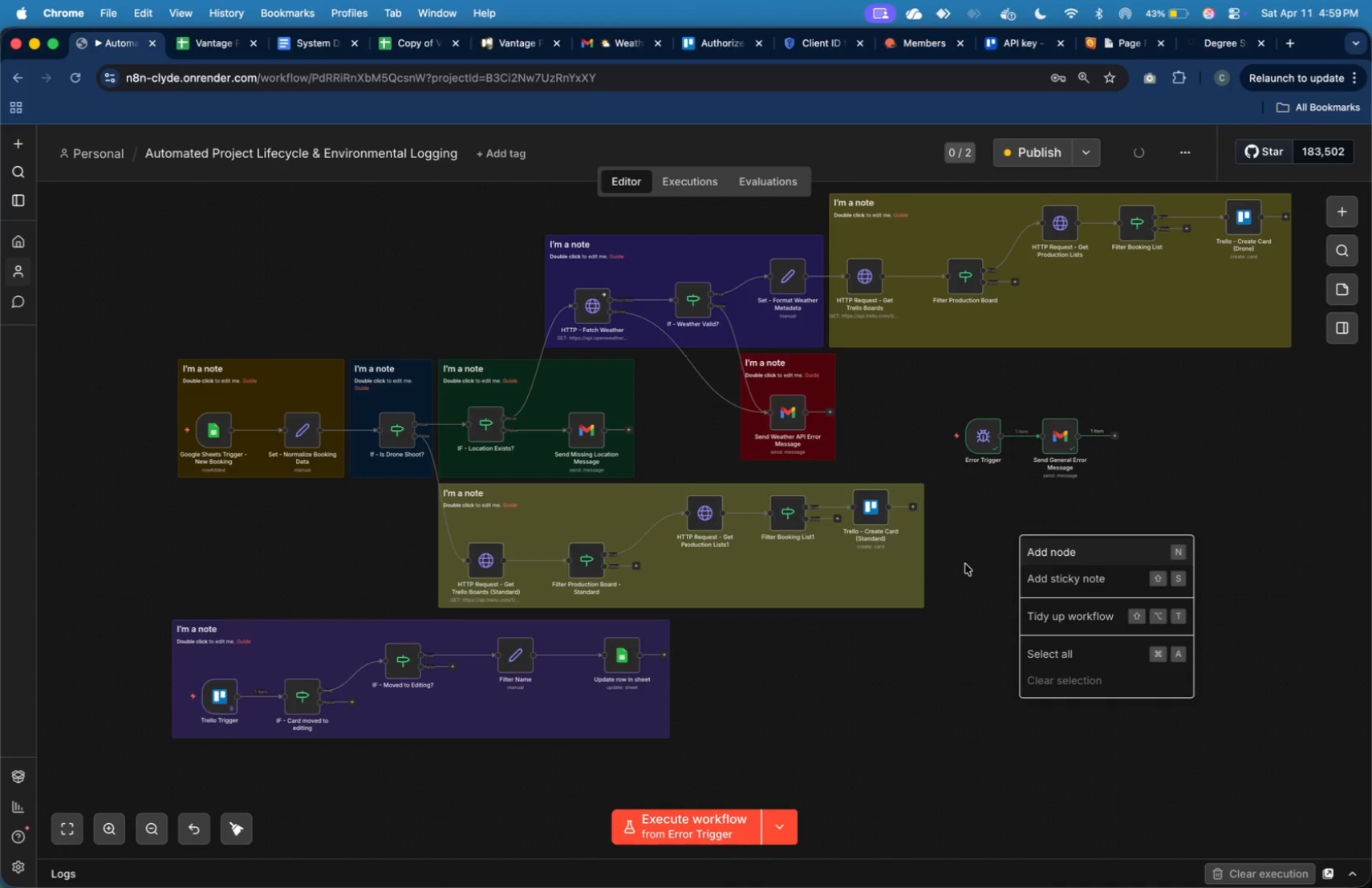 
left_click([1057, 581])
 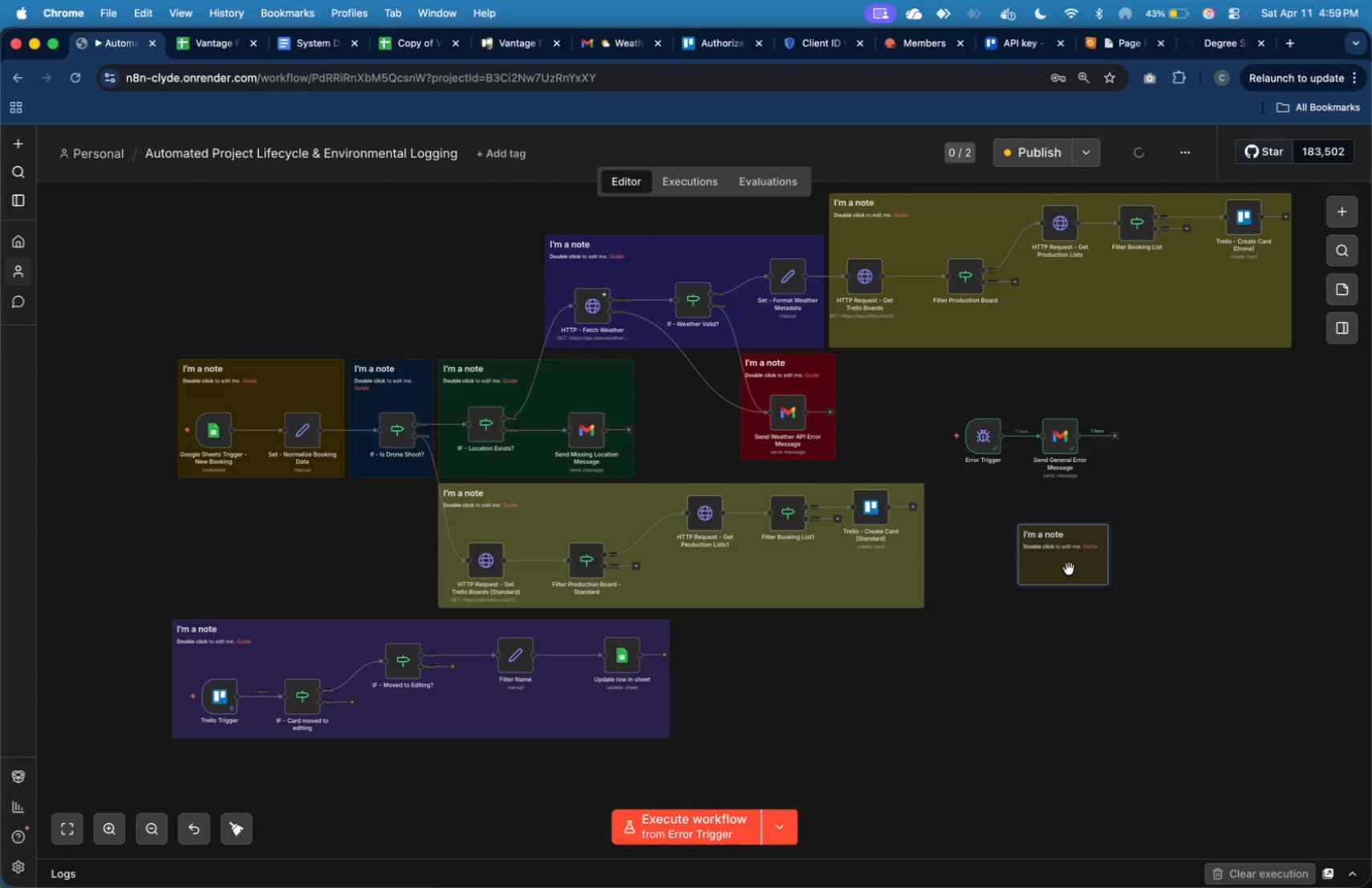 
left_click_drag(start_coordinate=[1069, 569], to_coordinate=[976, 432])
 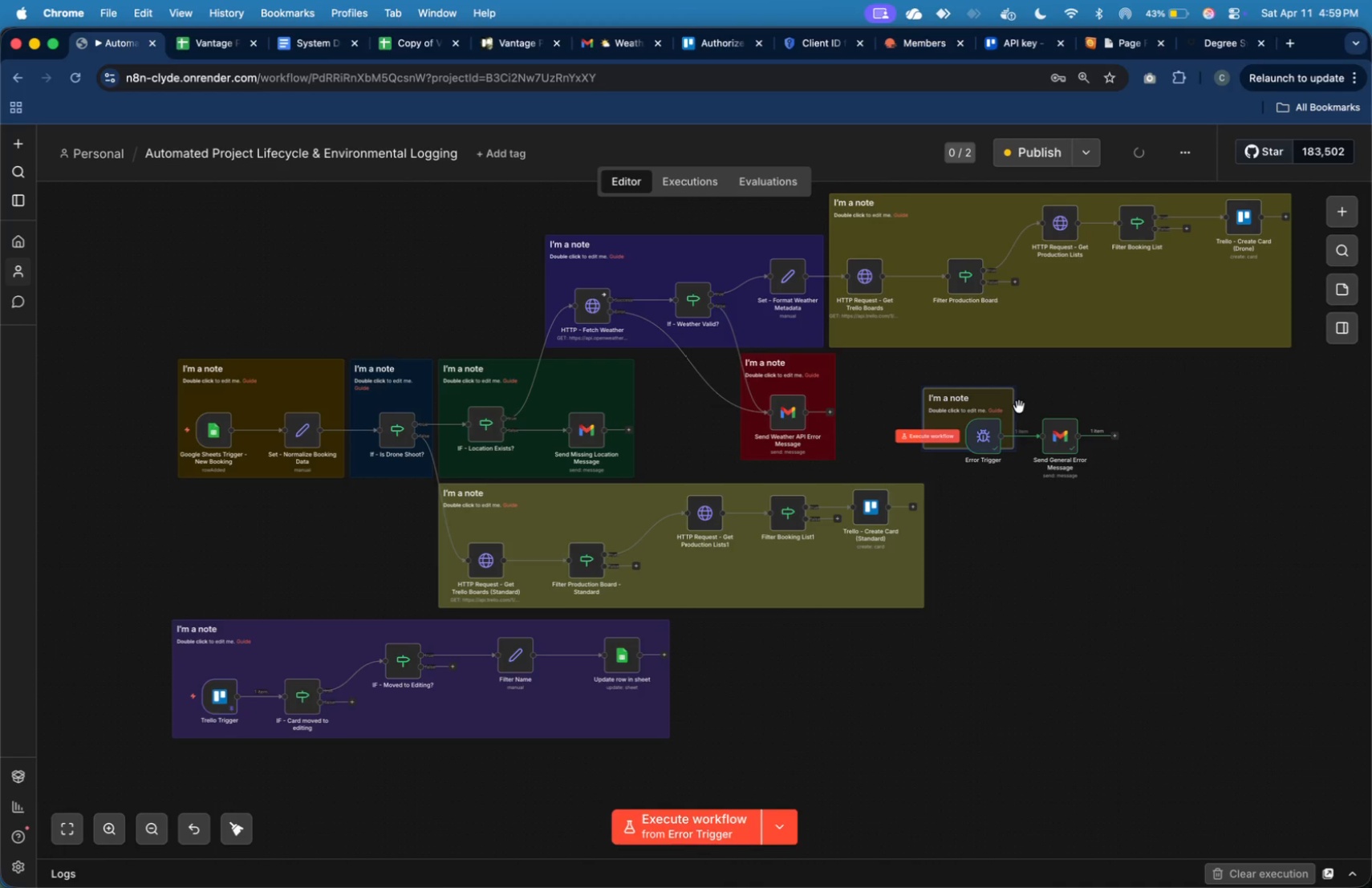 
left_click([1098, 378])
 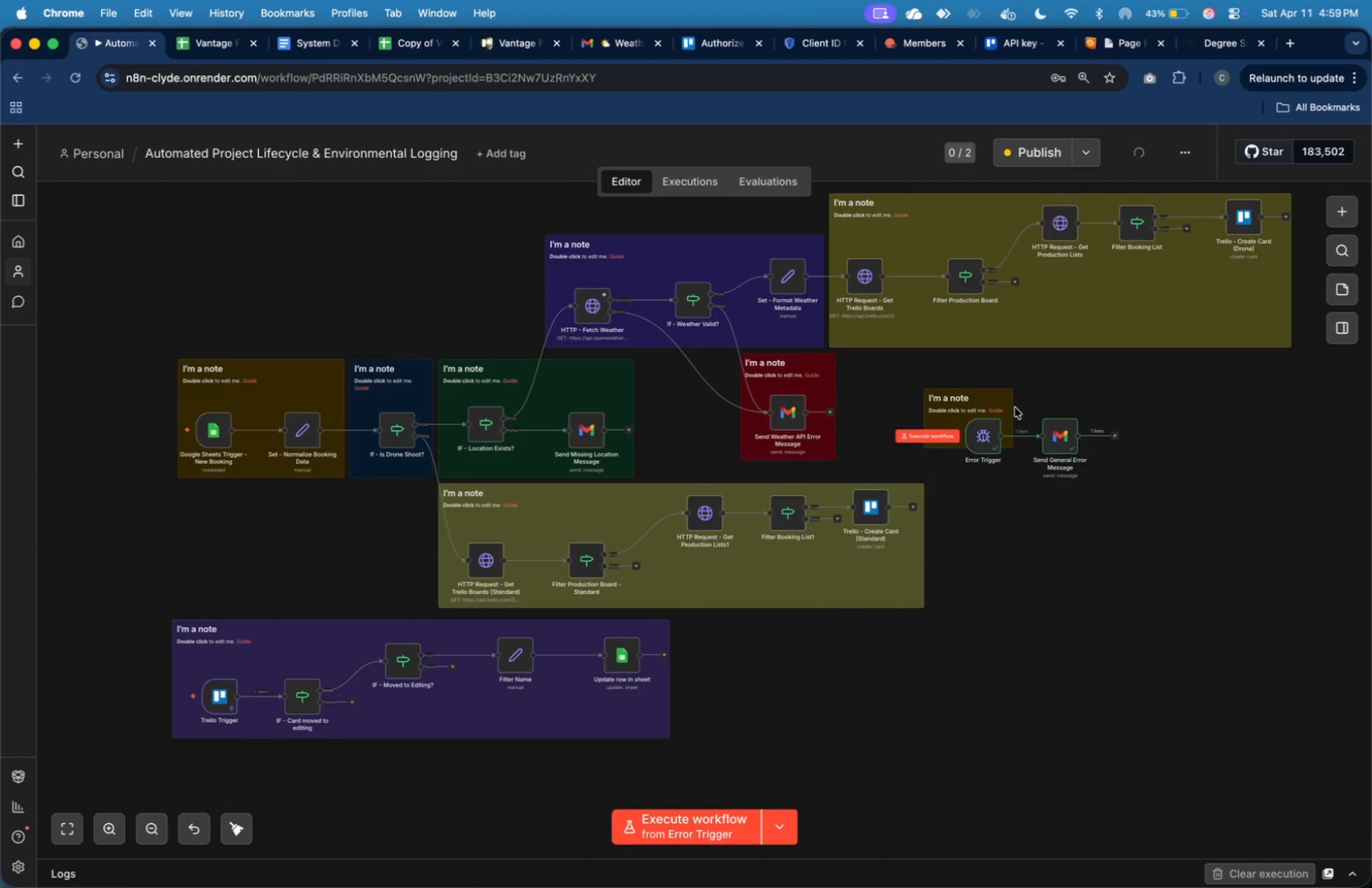 
left_click_drag(start_coordinate=[1014, 403], to_coordinate=[1111, 411])
 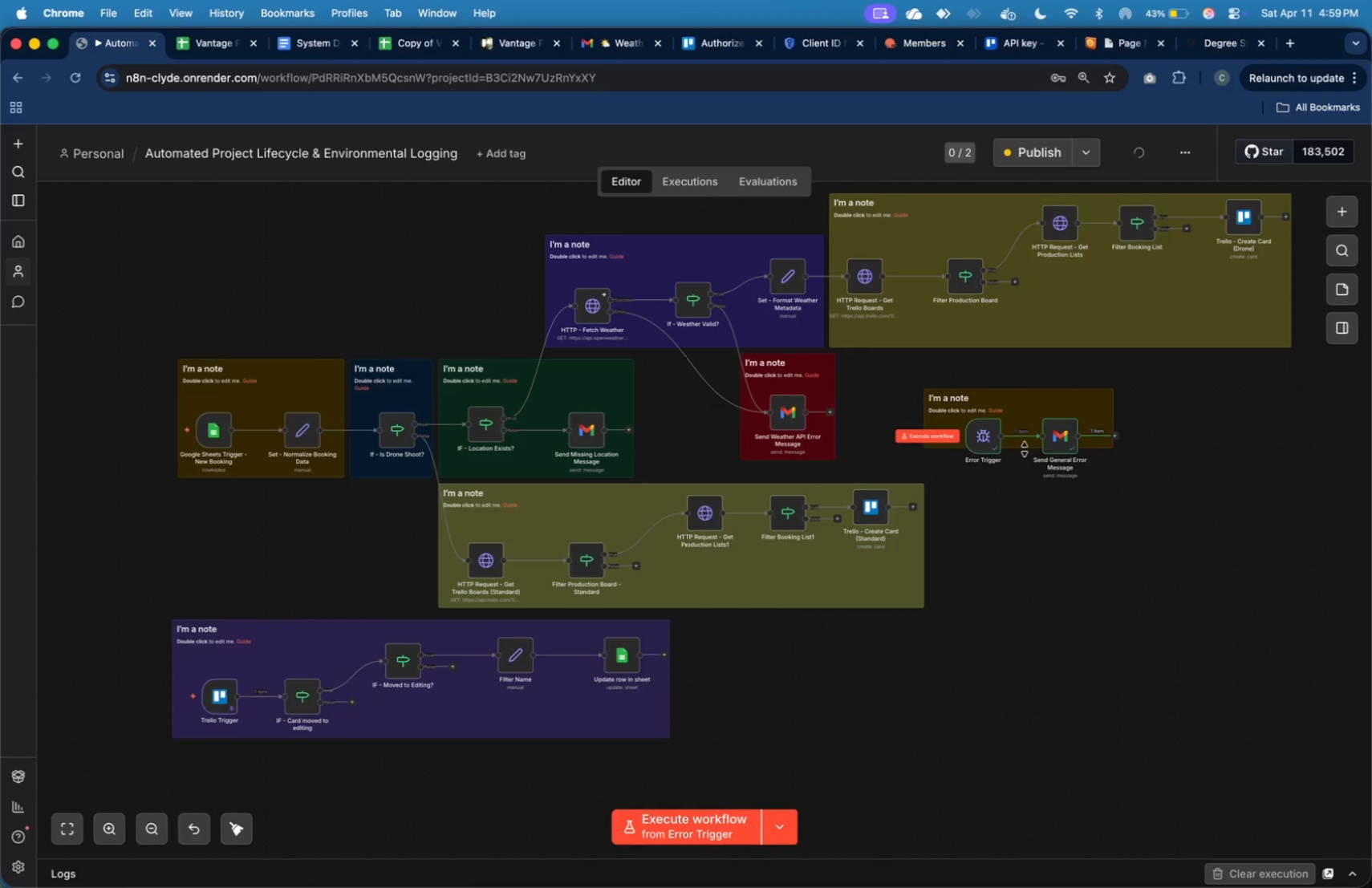 
left_click_drag(start_coordinate=[1024, 448], to_coordinate=[1025, 483])
 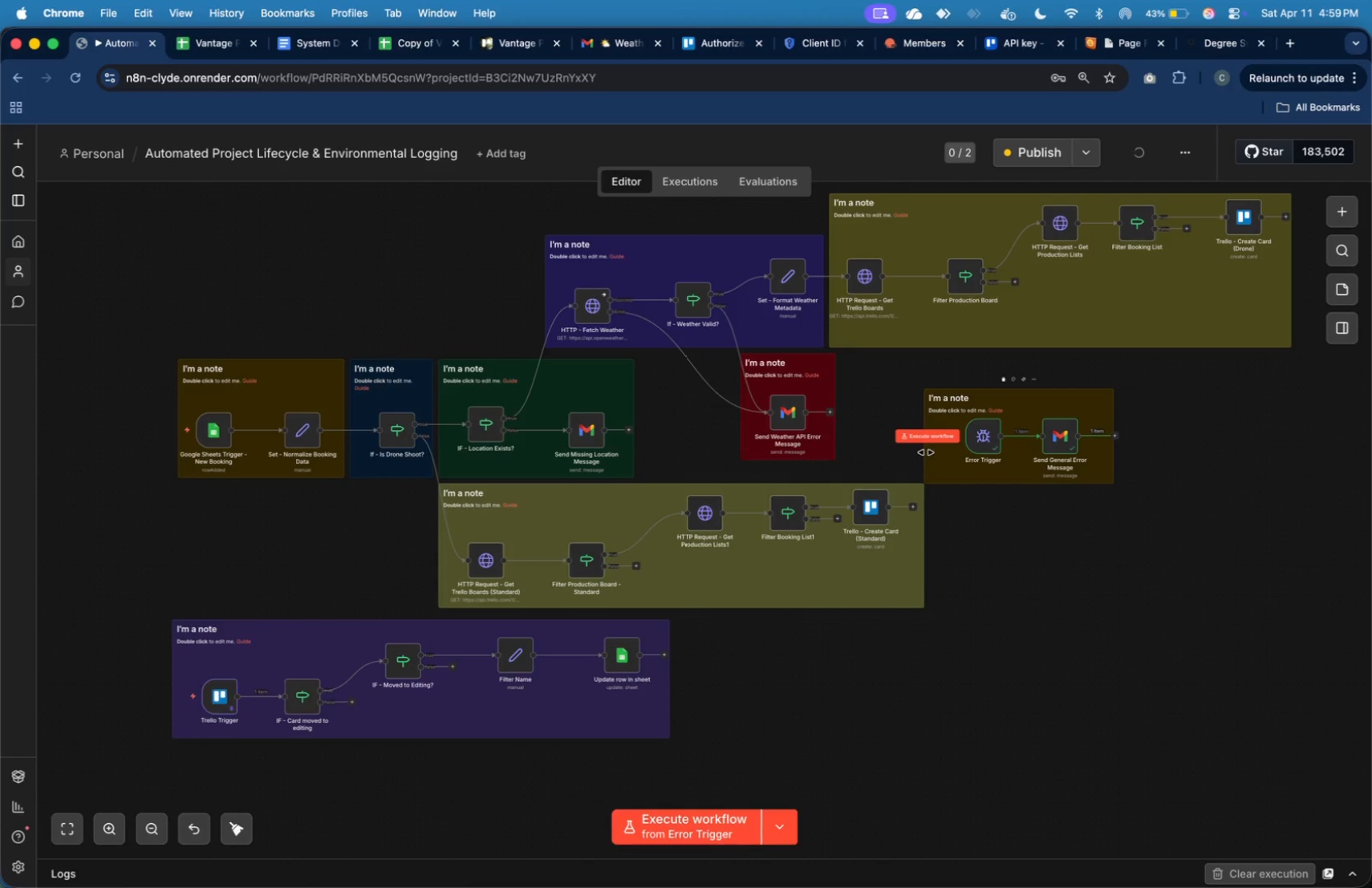 
left_click_drag(start_coordinate=[924, 452], to_coordinate=[942, 456])
 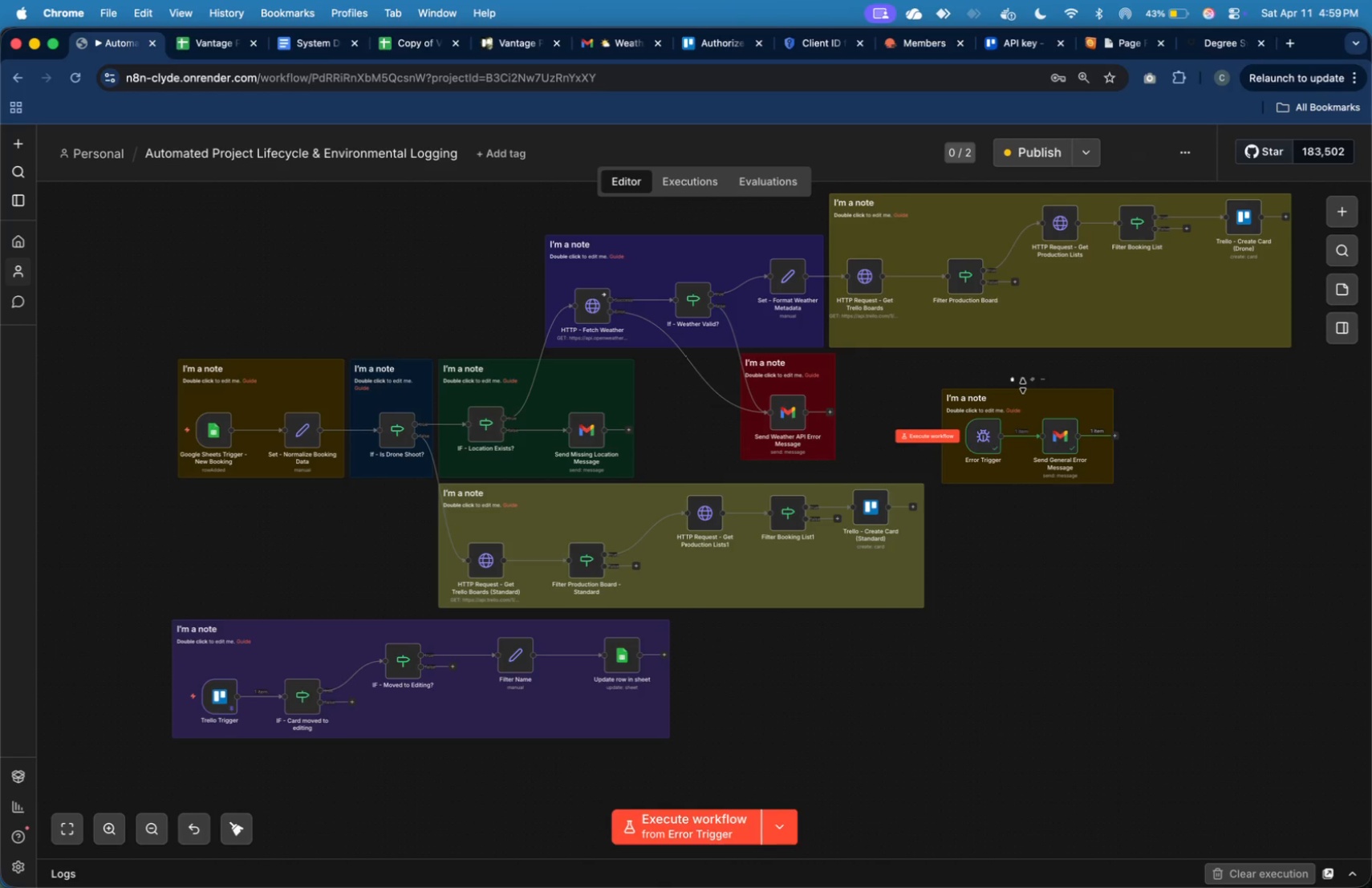 
left_click([1024, 381])
 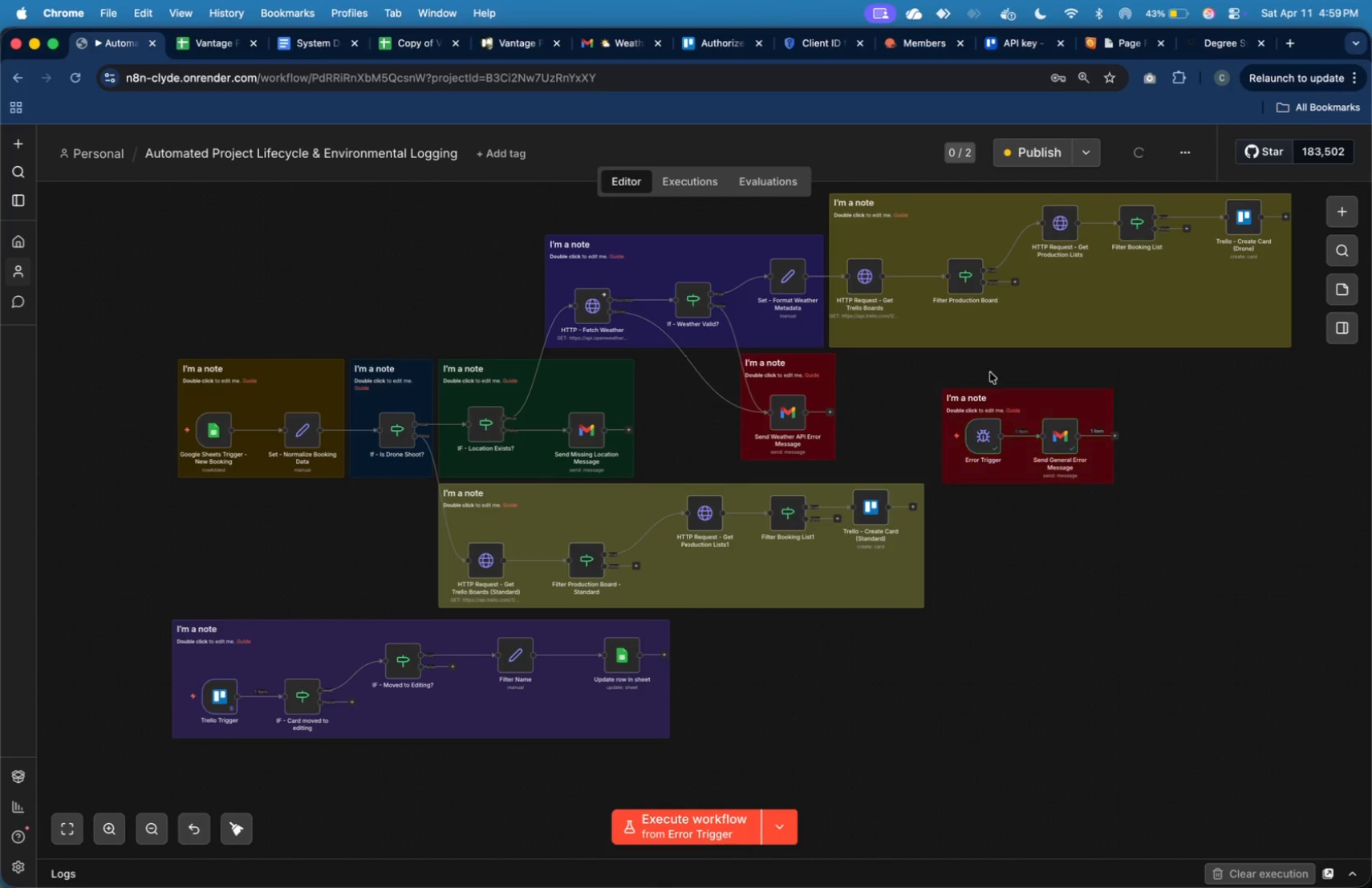 
left_click([998, 568])
 